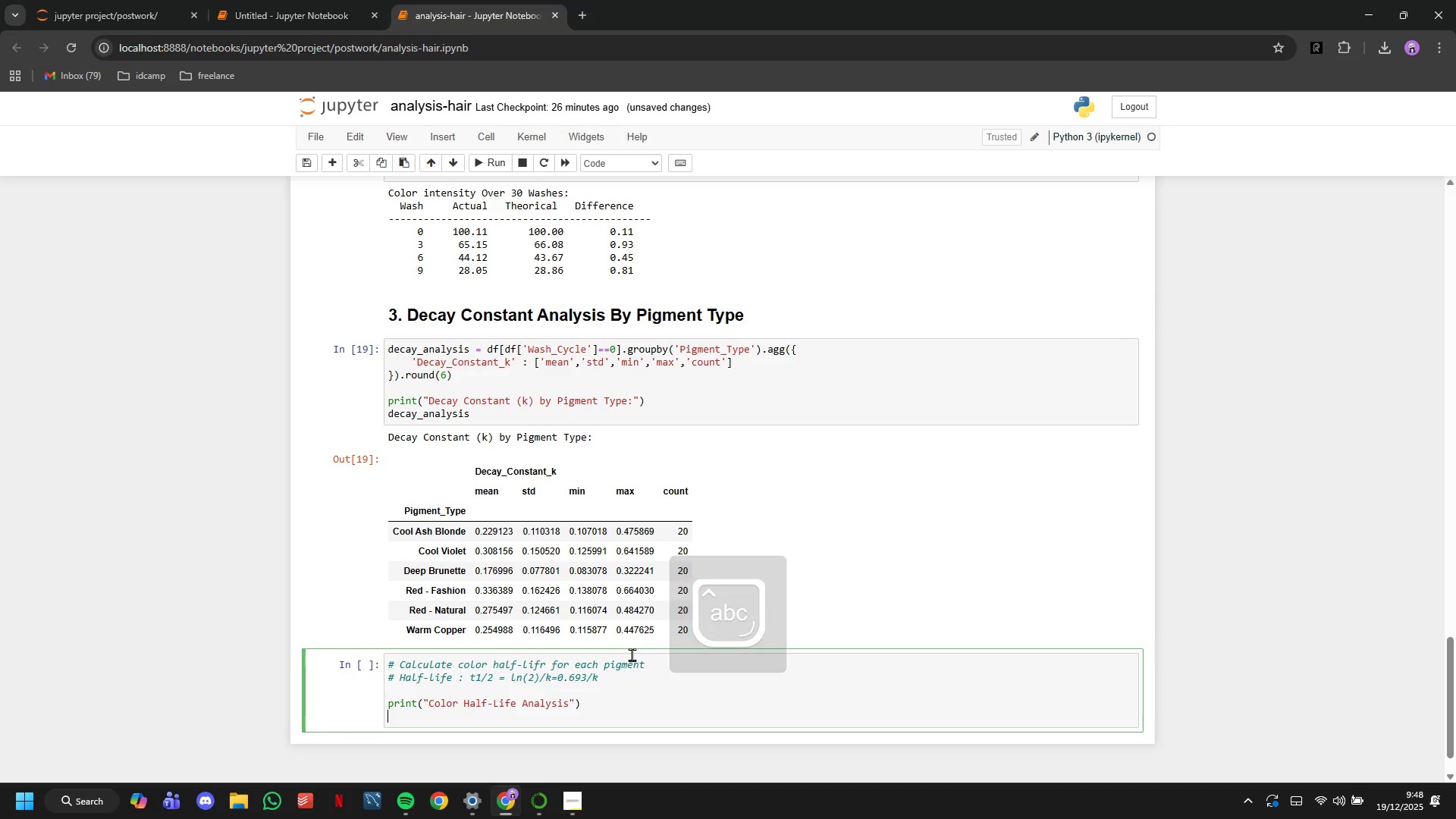 
type(print("Half-Life = Number of washes until 50% color retention)
 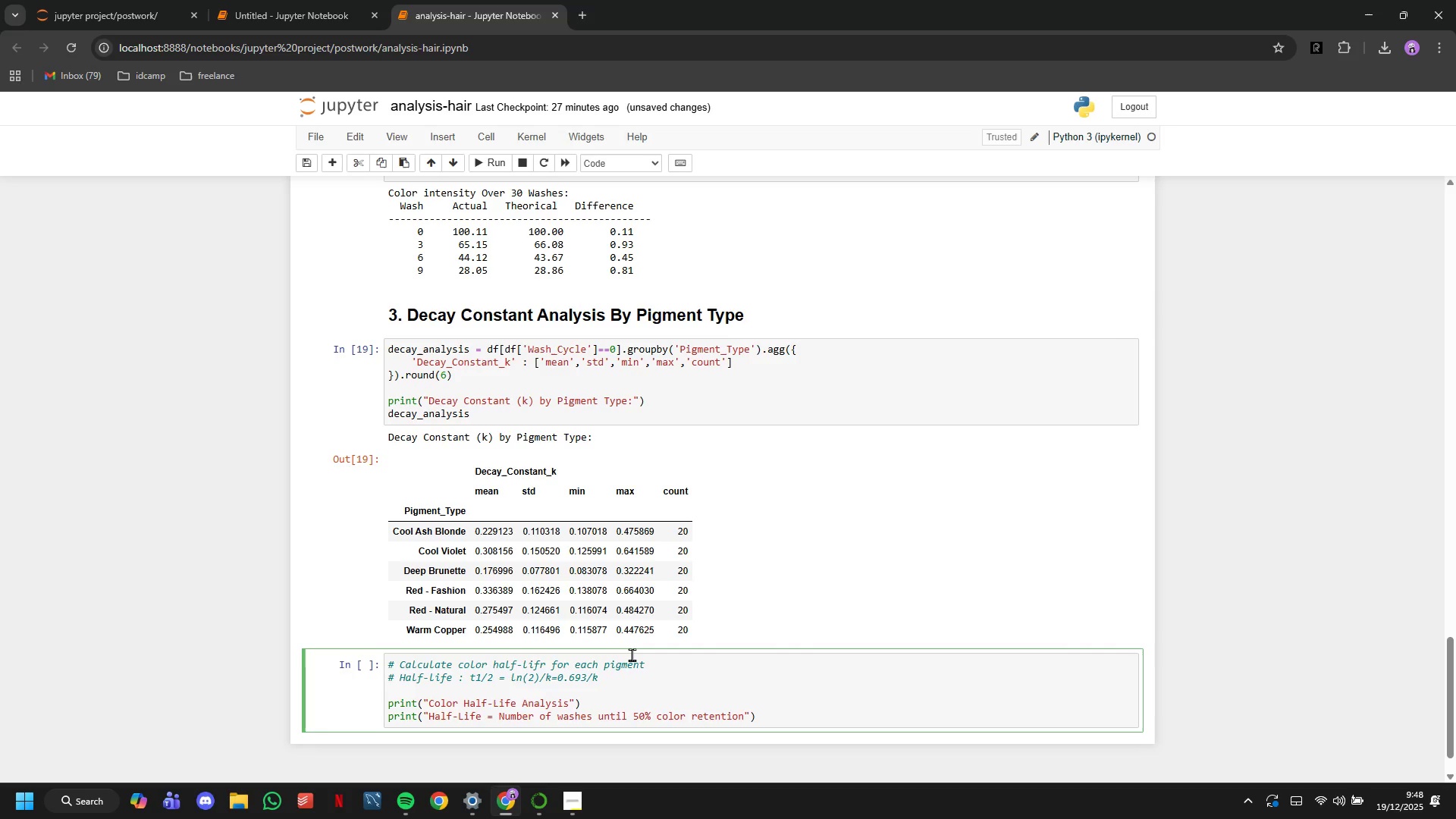 
key(ArrowRight)
 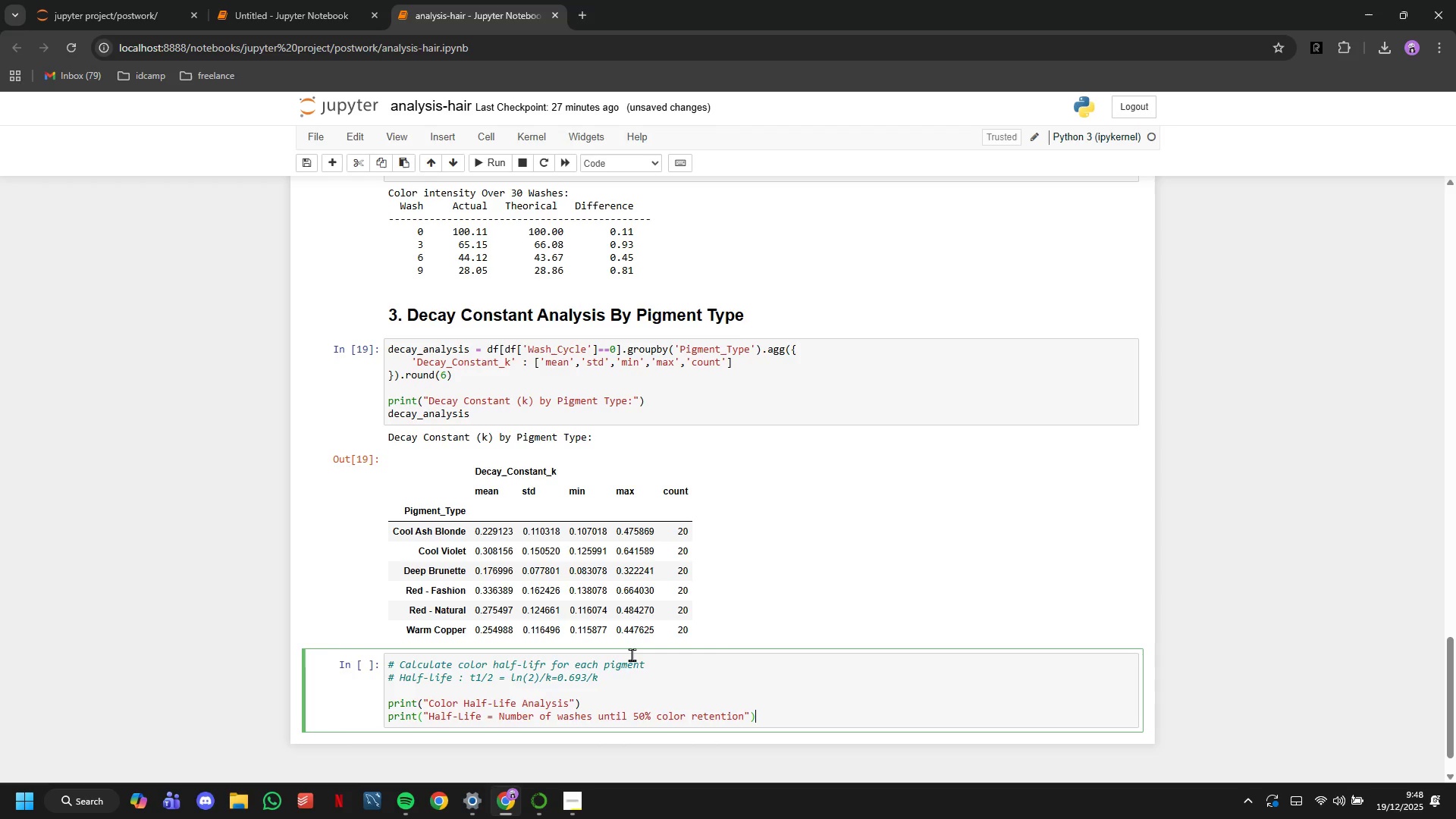 
key(ArrowRight)
 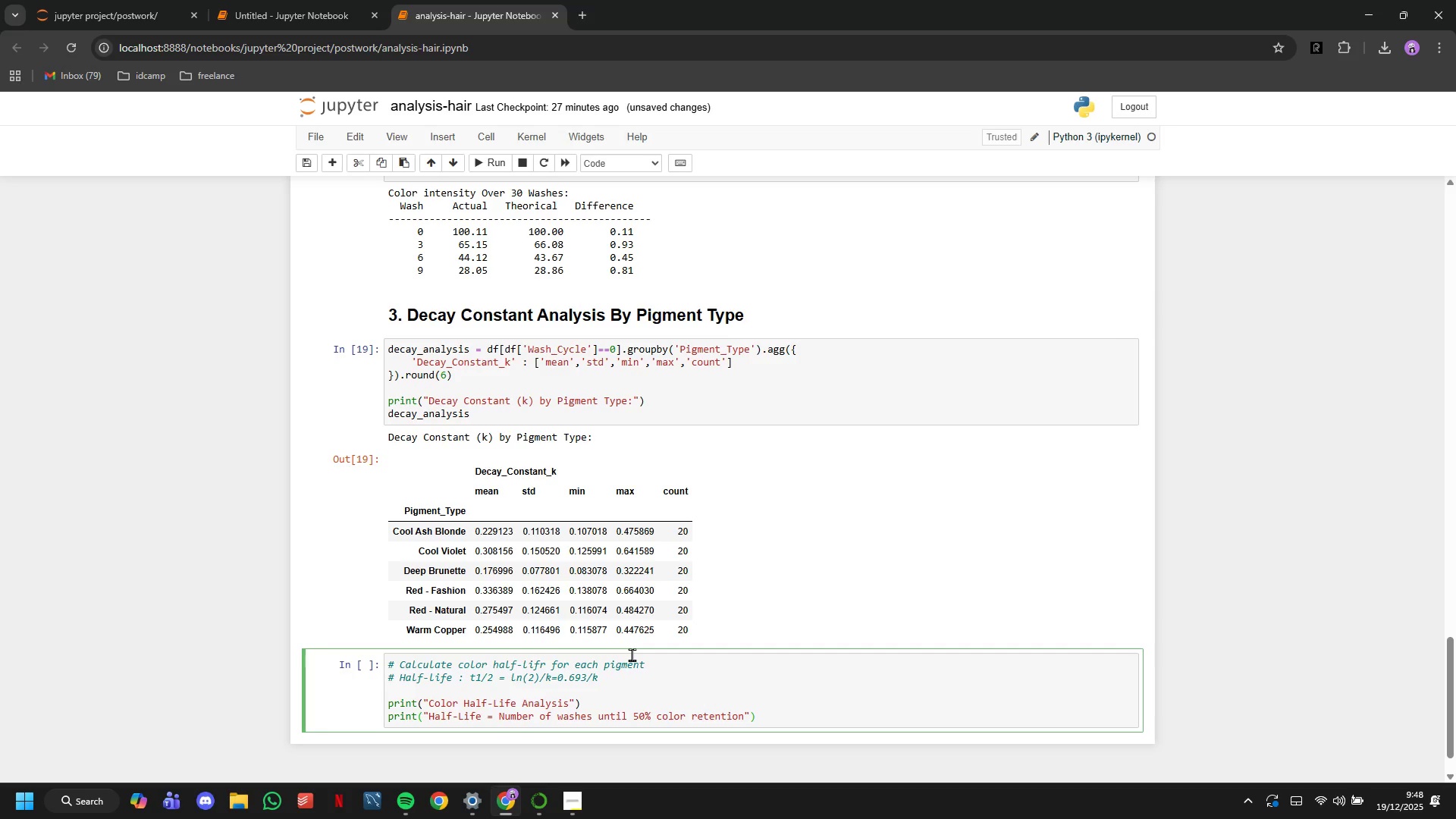 
key(Enter)
 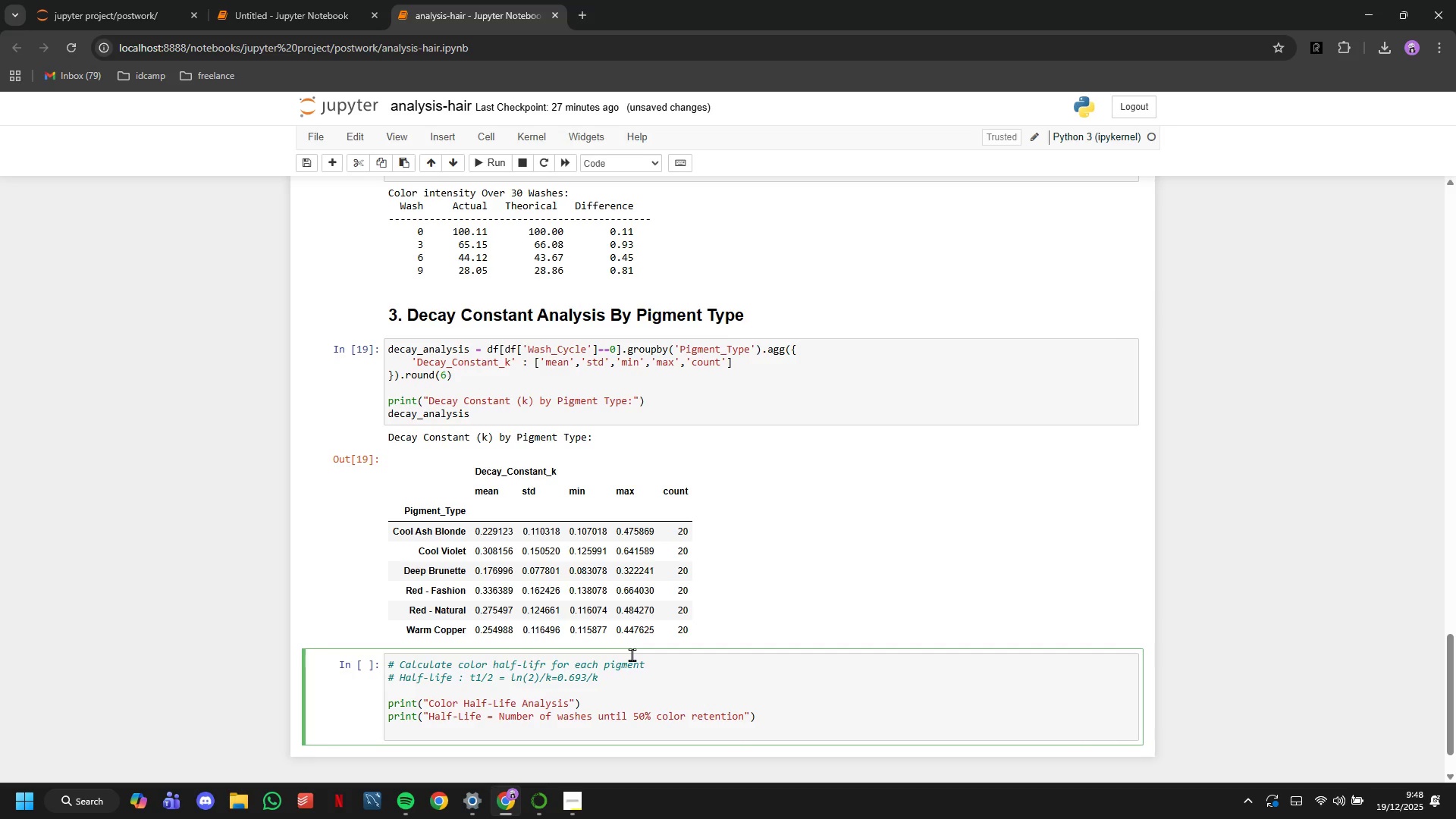 
type(print("Formula = t)
 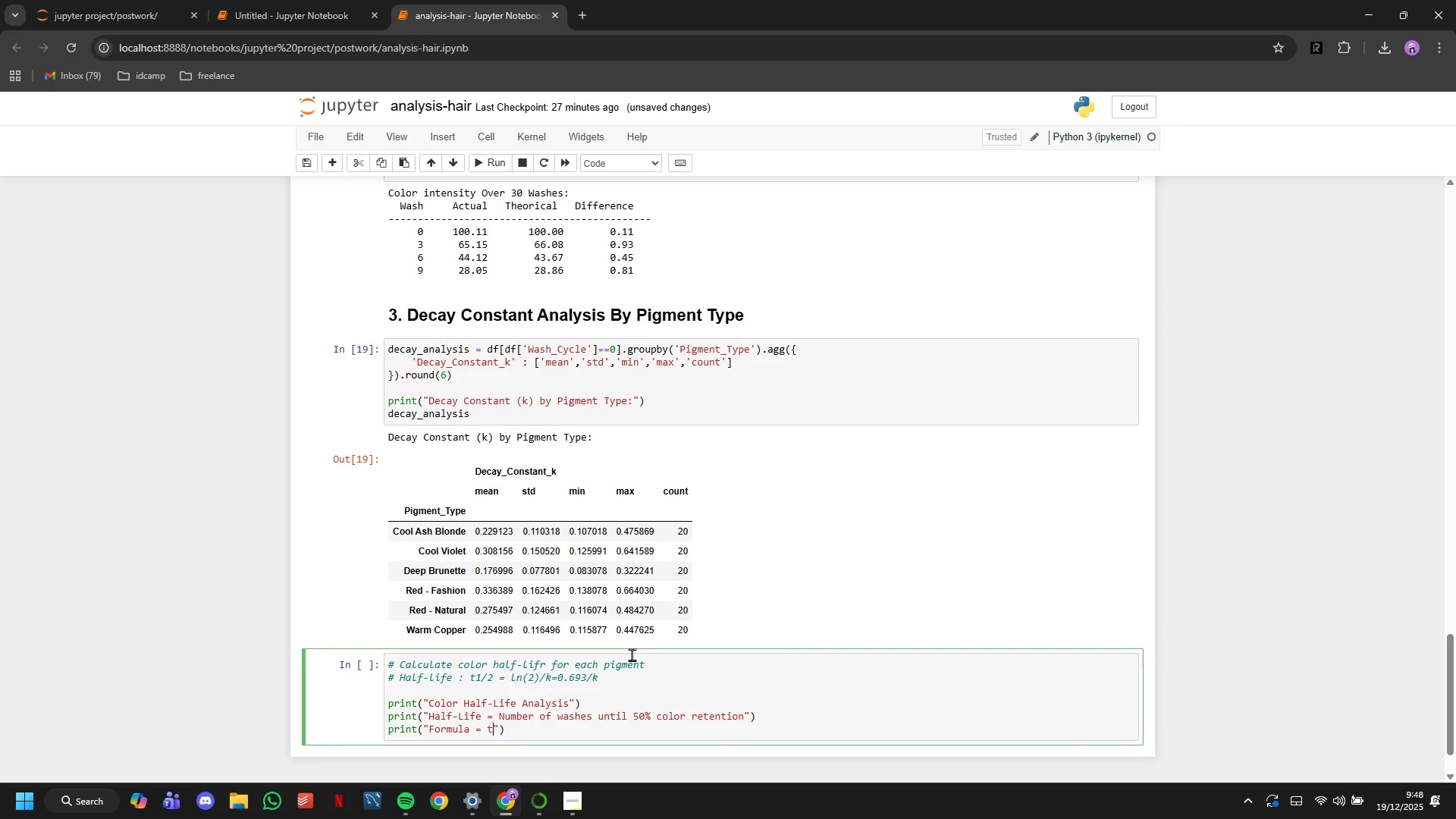 
key(Meta+Period)
 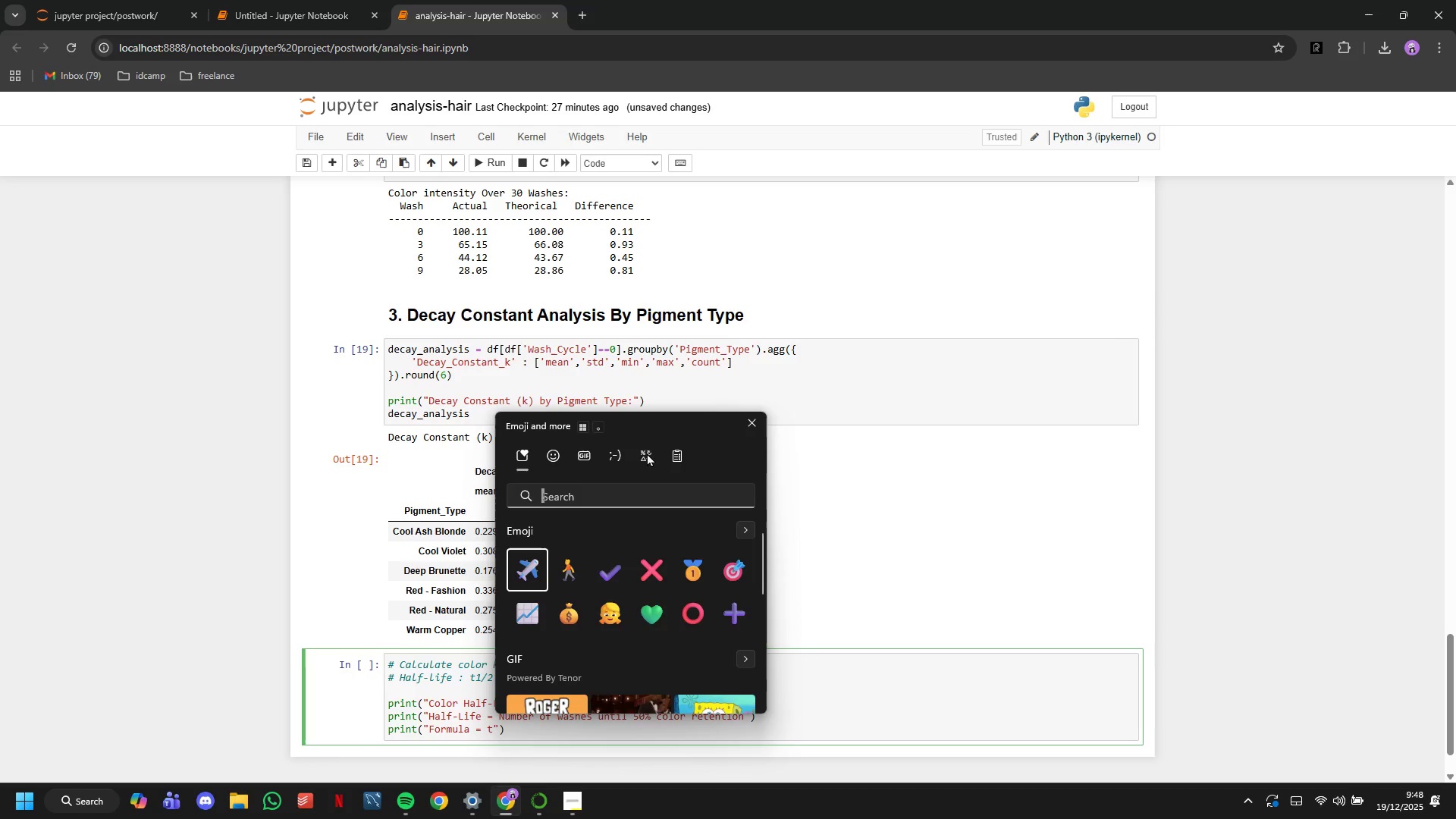 
left_click([647, 453])
 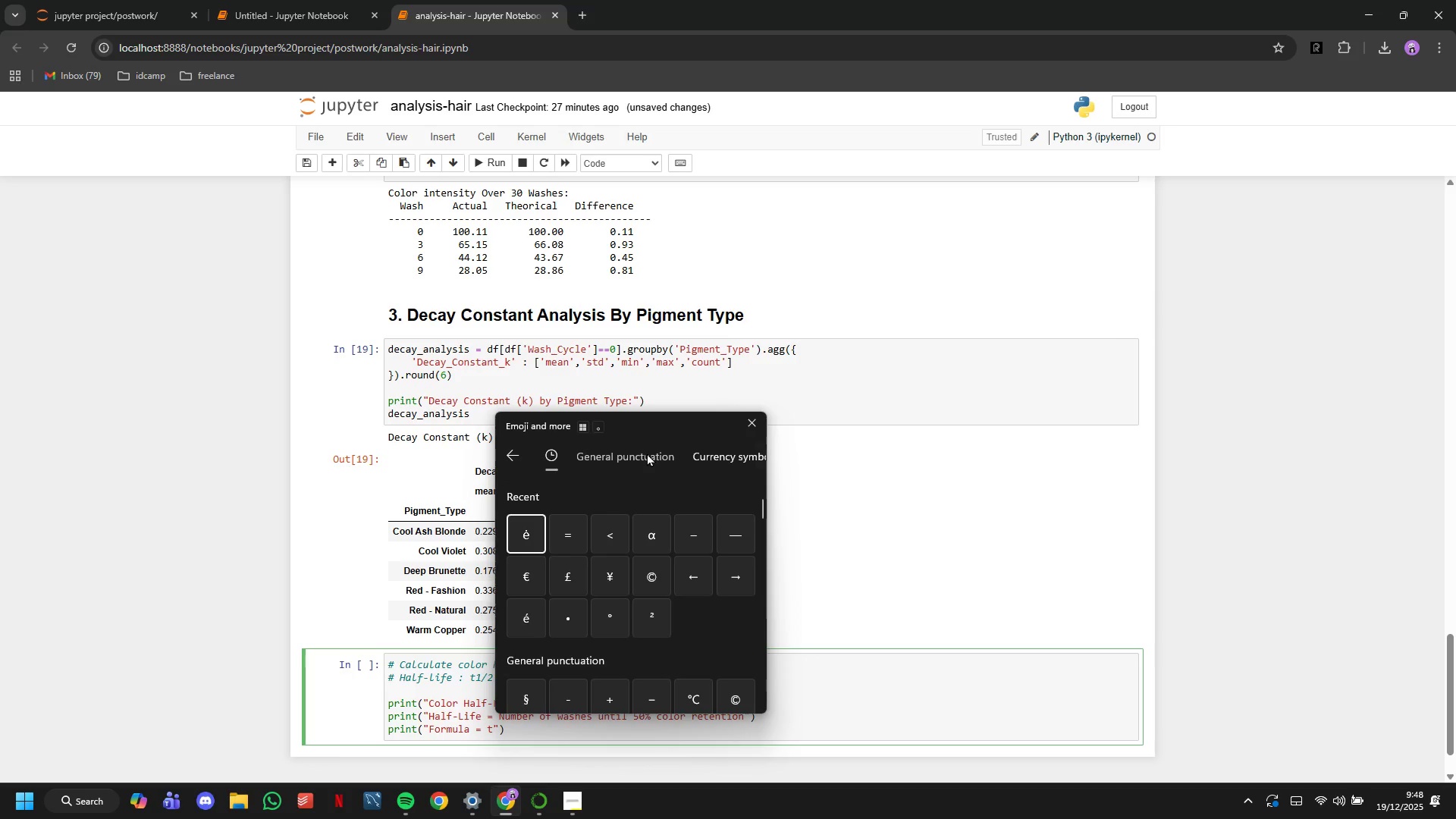 
scroll: coordinate [670, 581], scroll_direction: down, amount: 52.0
 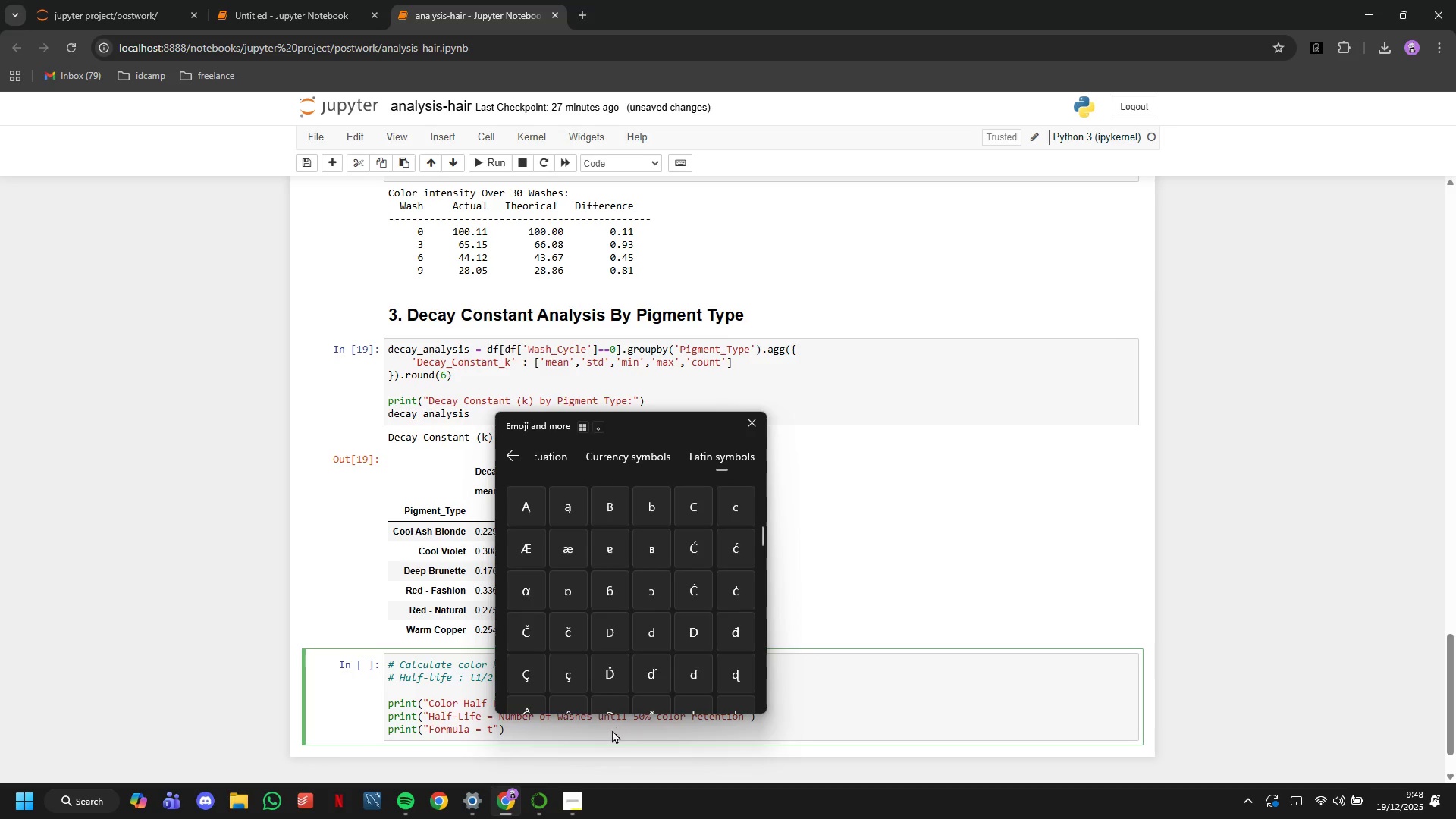 
left_click([612, 730])
 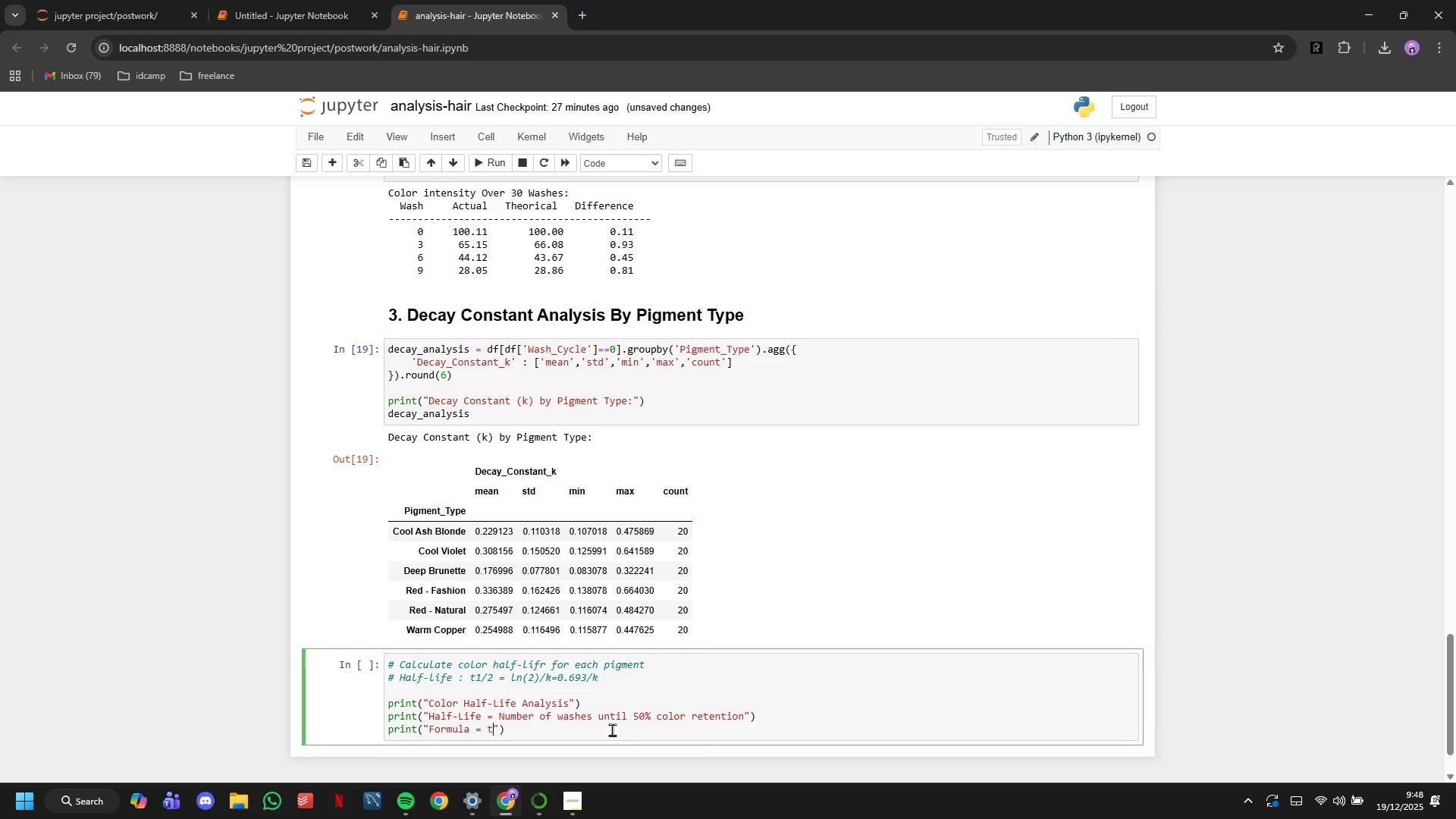 
type(1/2 = ln(2)
 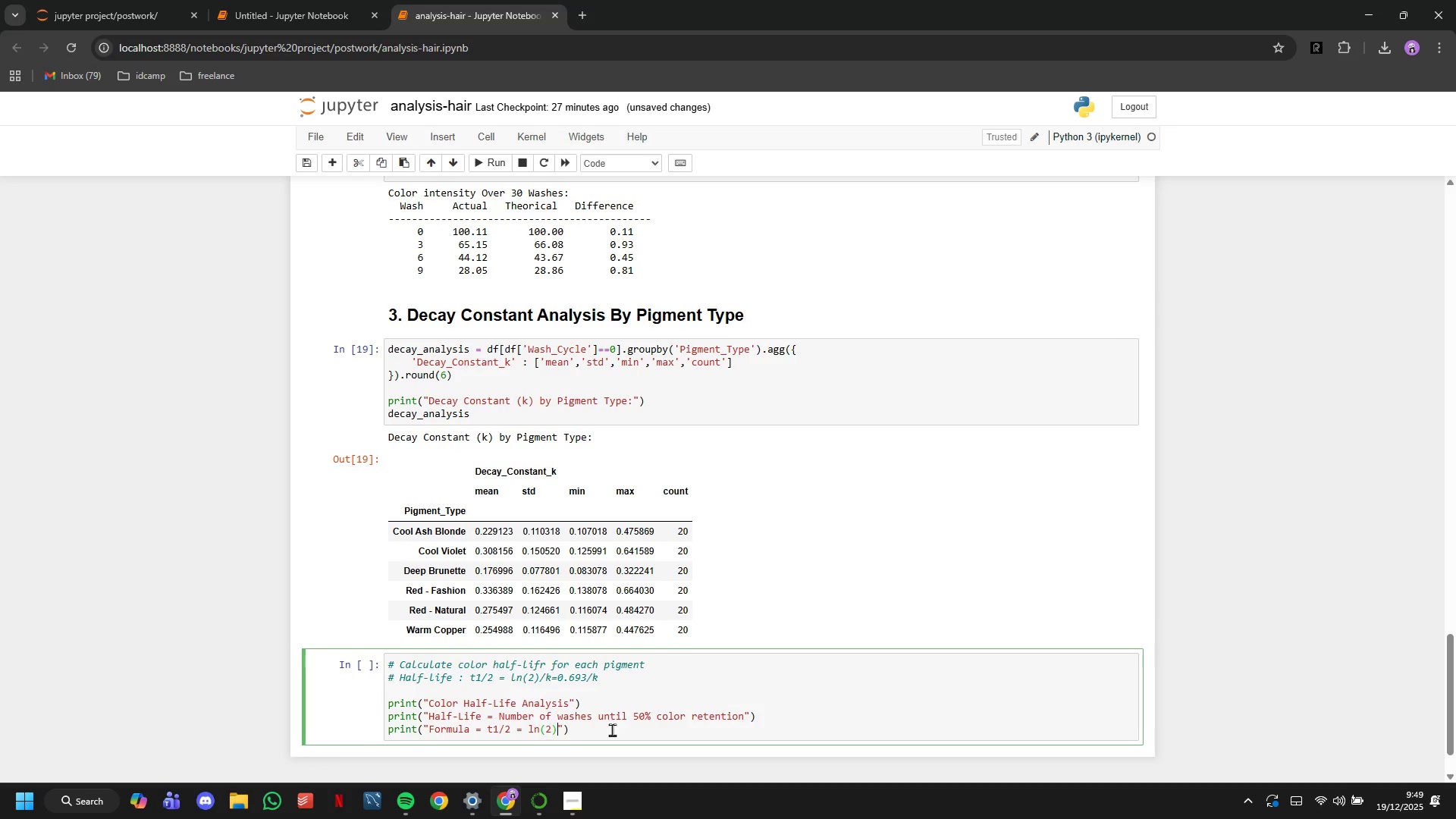 
key(ArrowRight)
 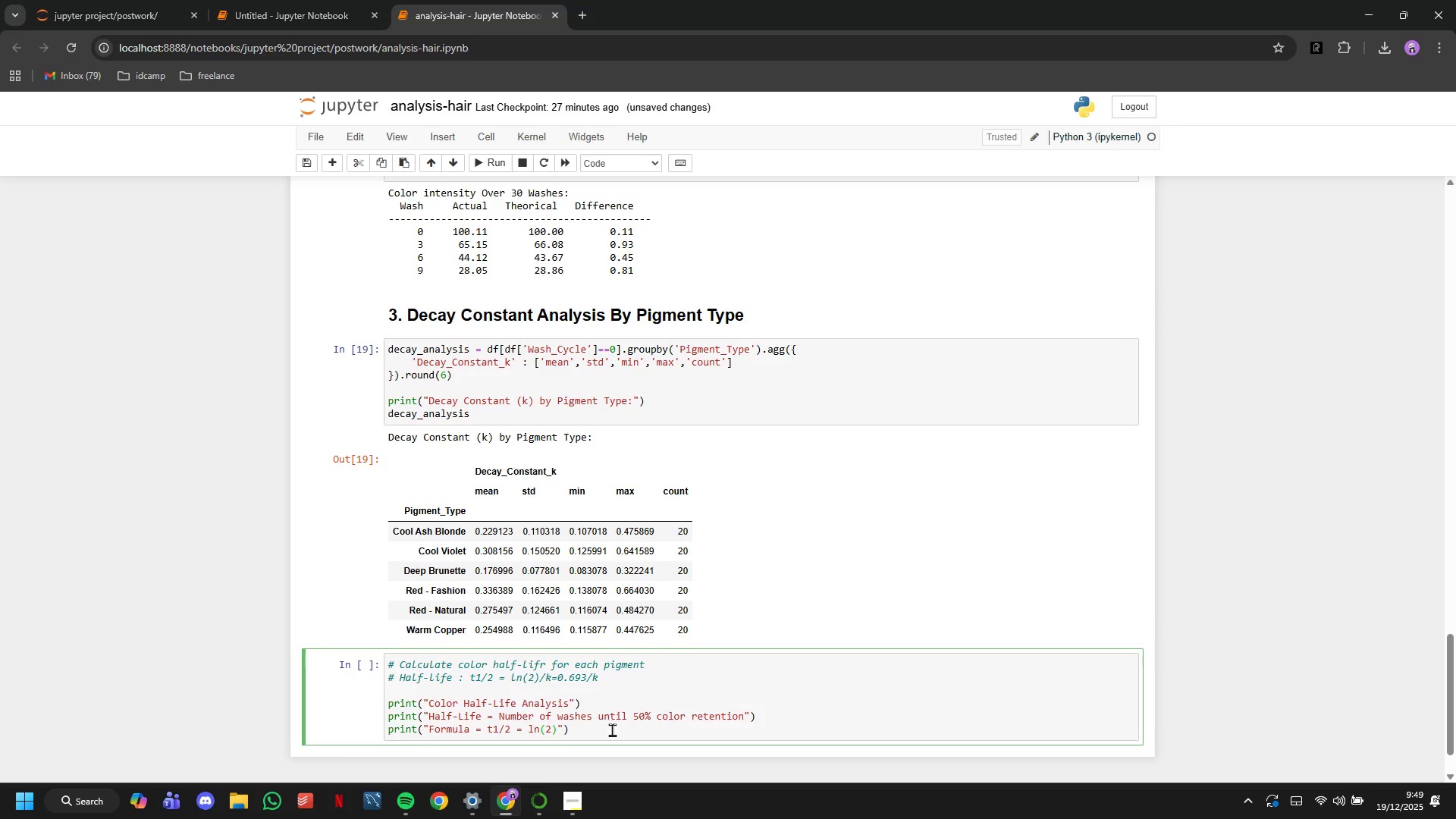 
key(Space)
 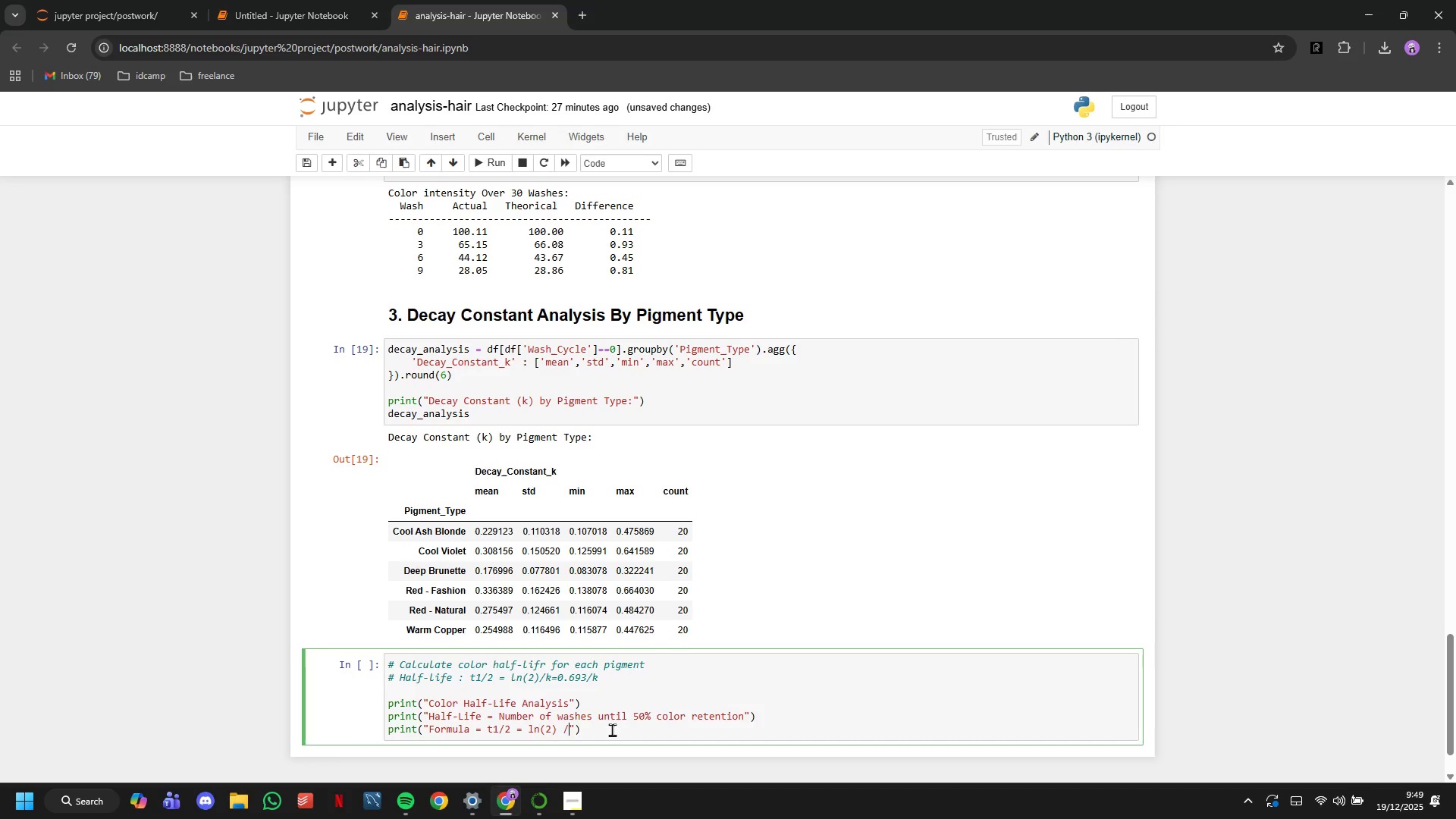 
key(Slash)
 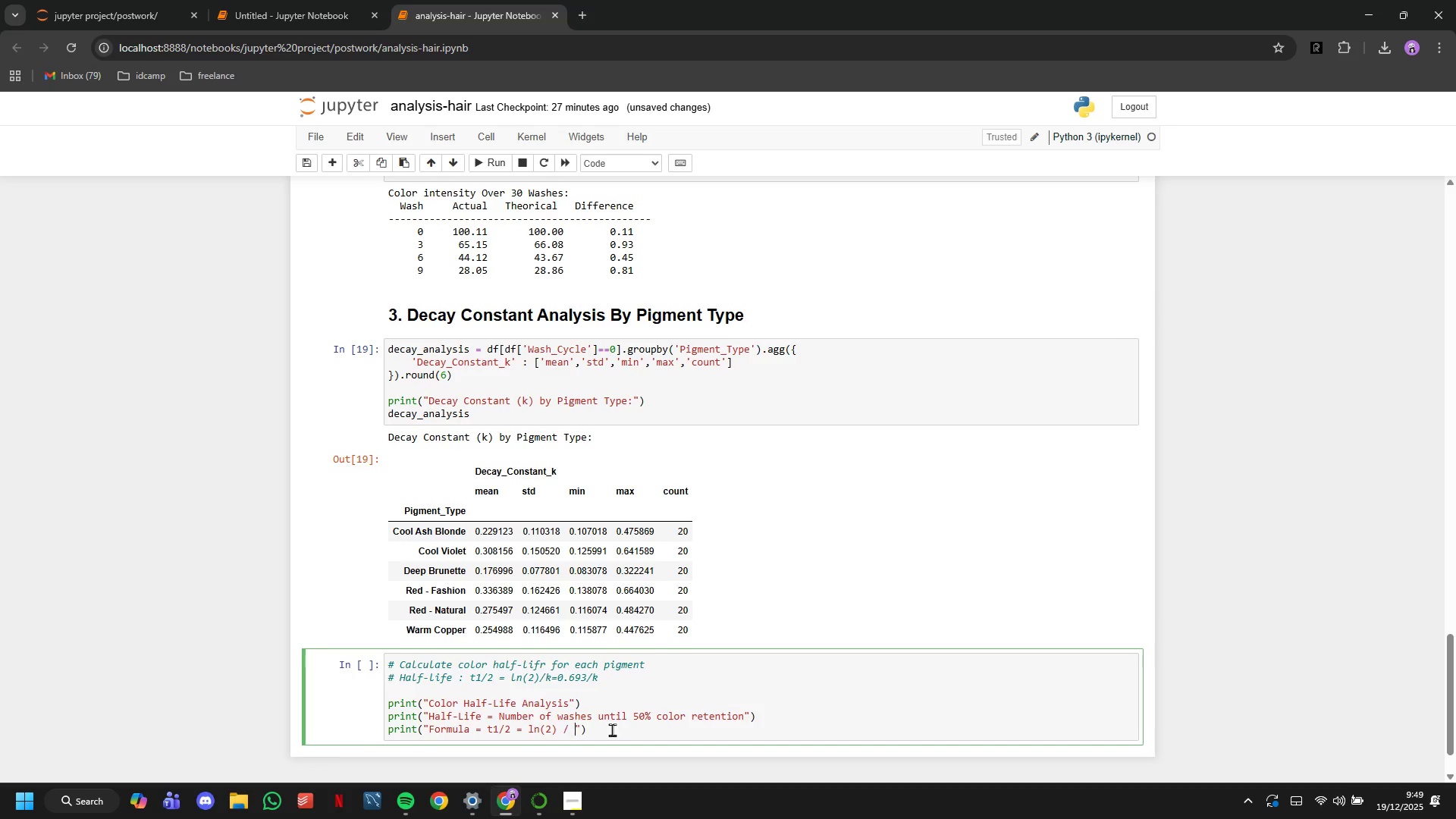 
key(Space)
 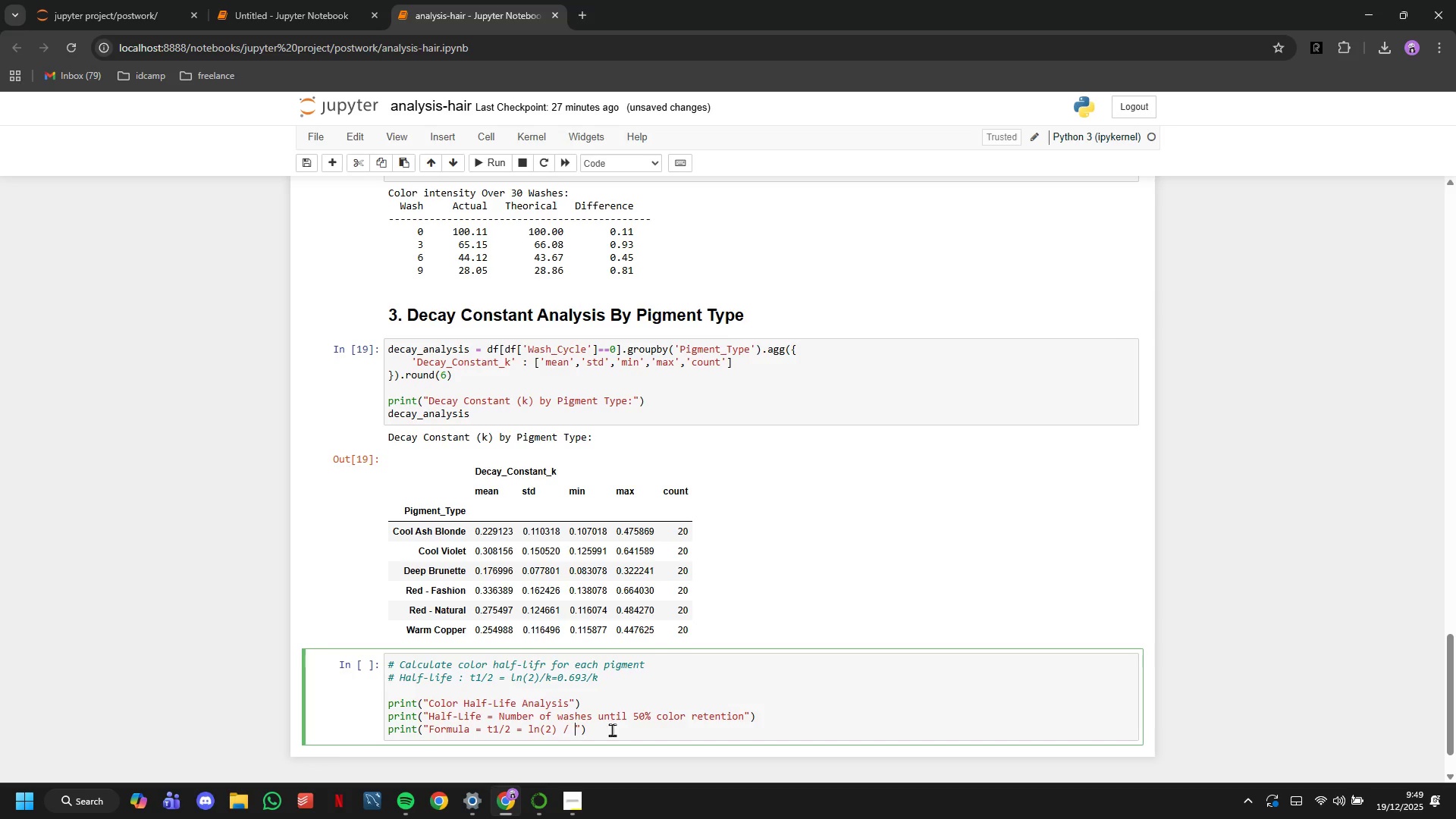 
key(K)
 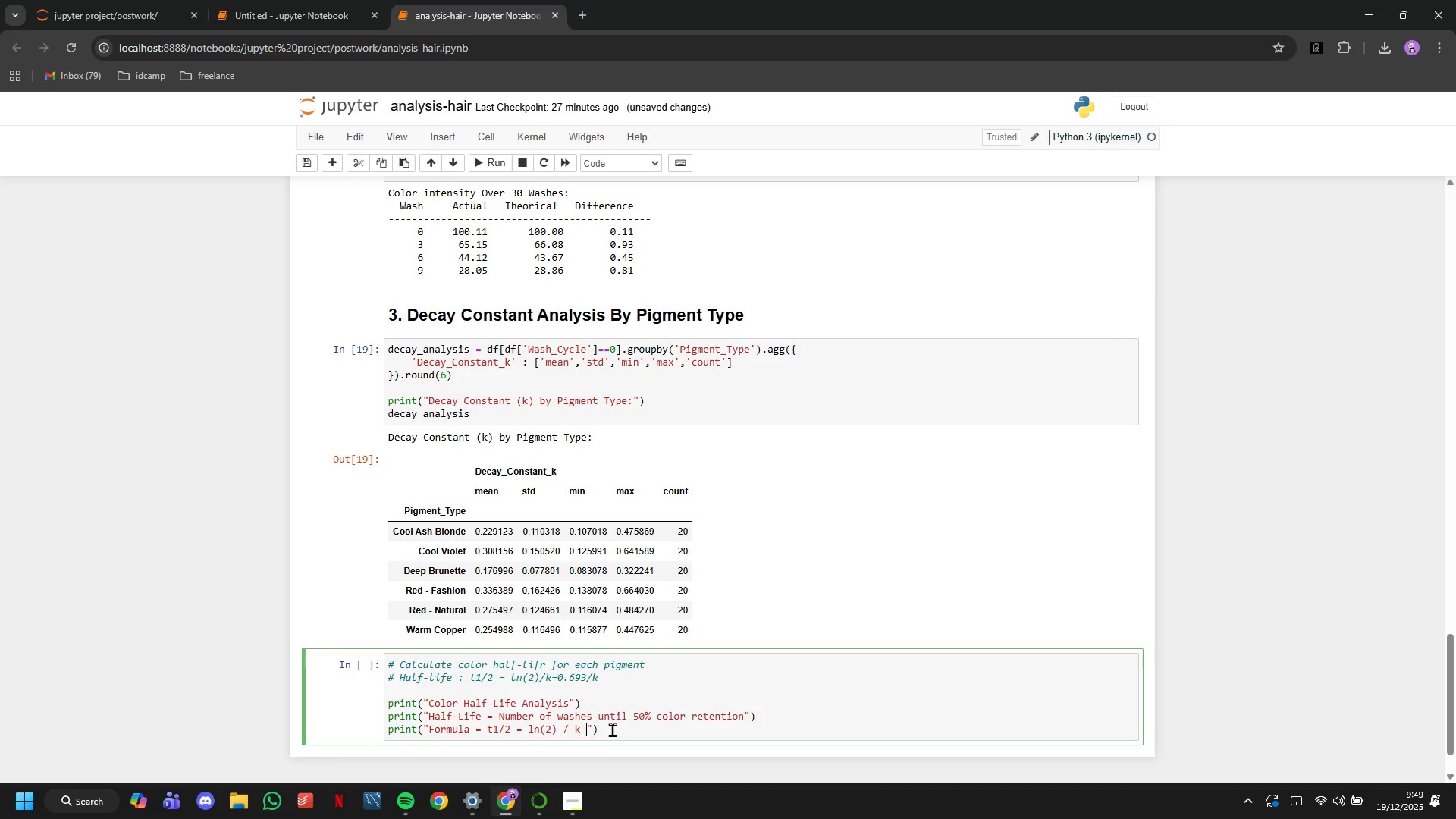 
key(Space)
 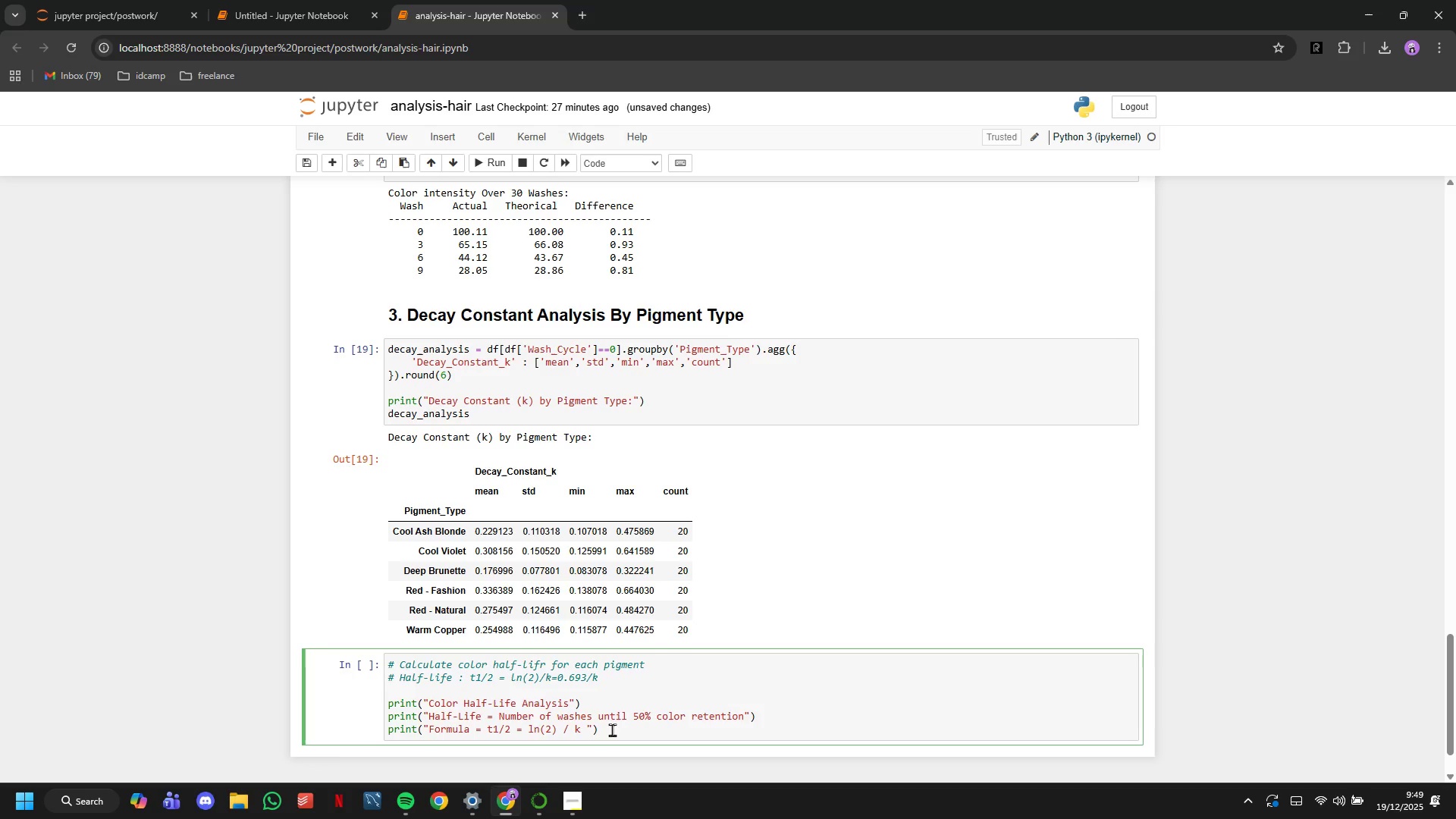 
key(Meta+Period)
 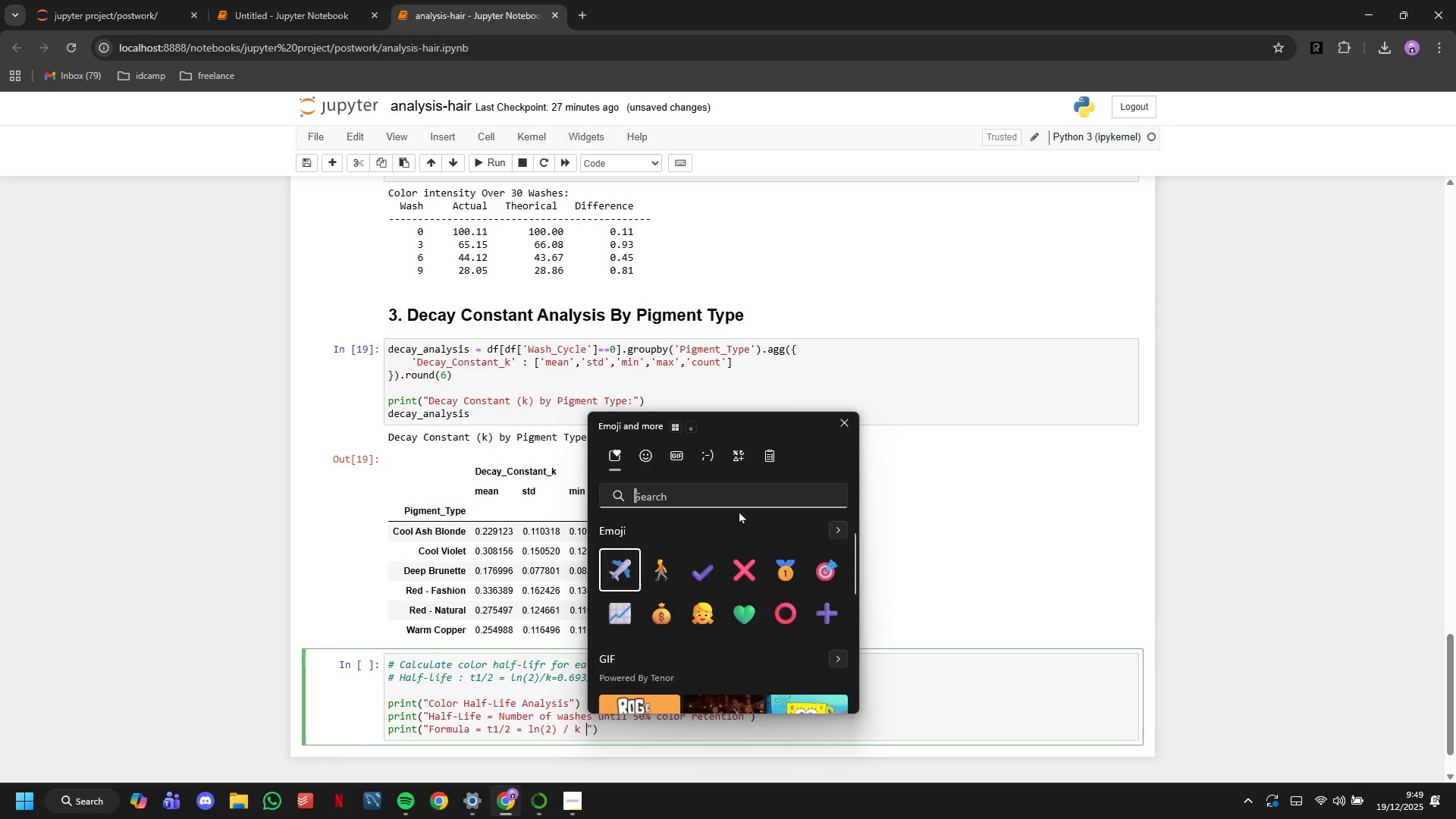 
left_click([738, 453])
 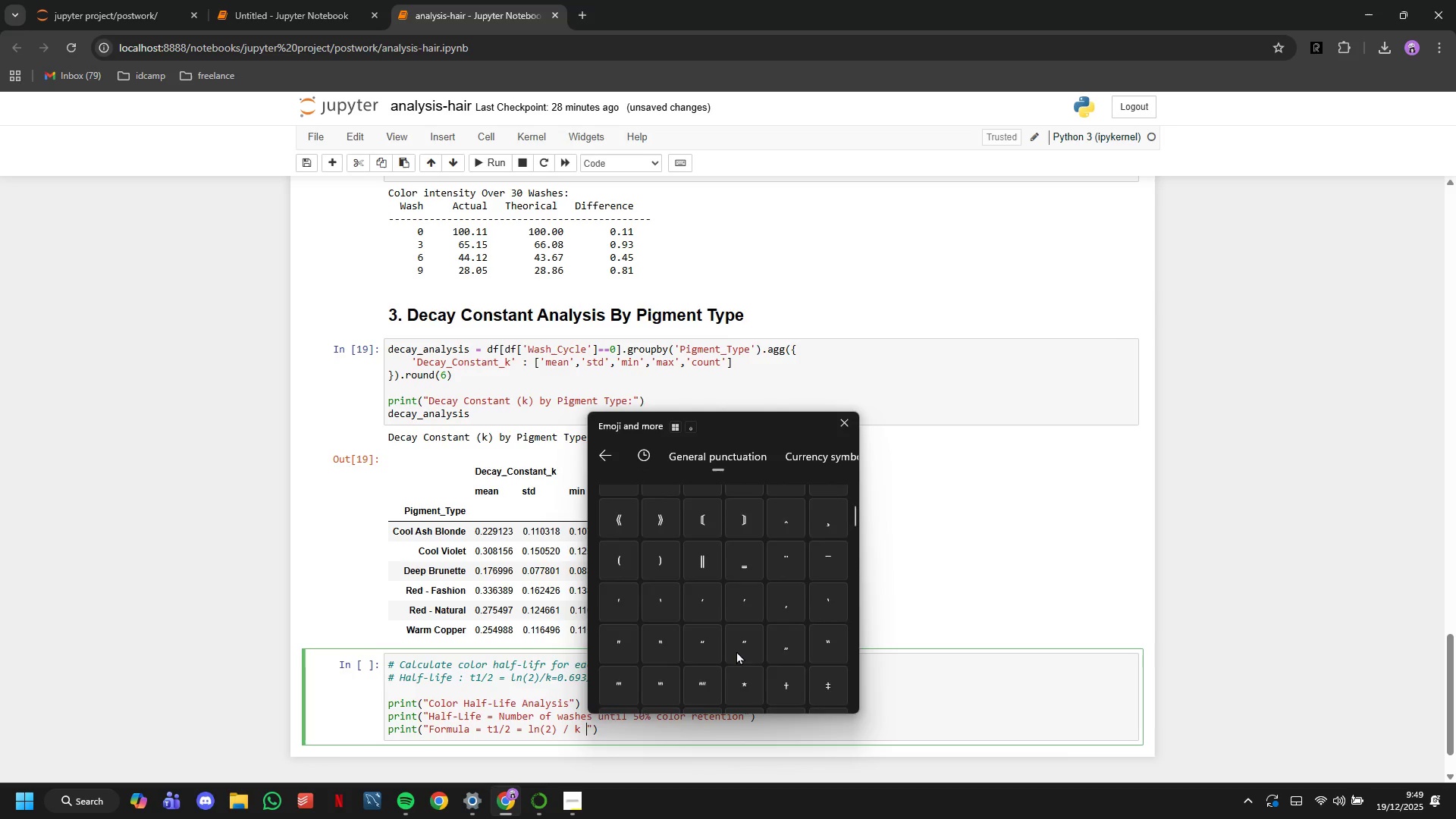 
wait(34.88)
 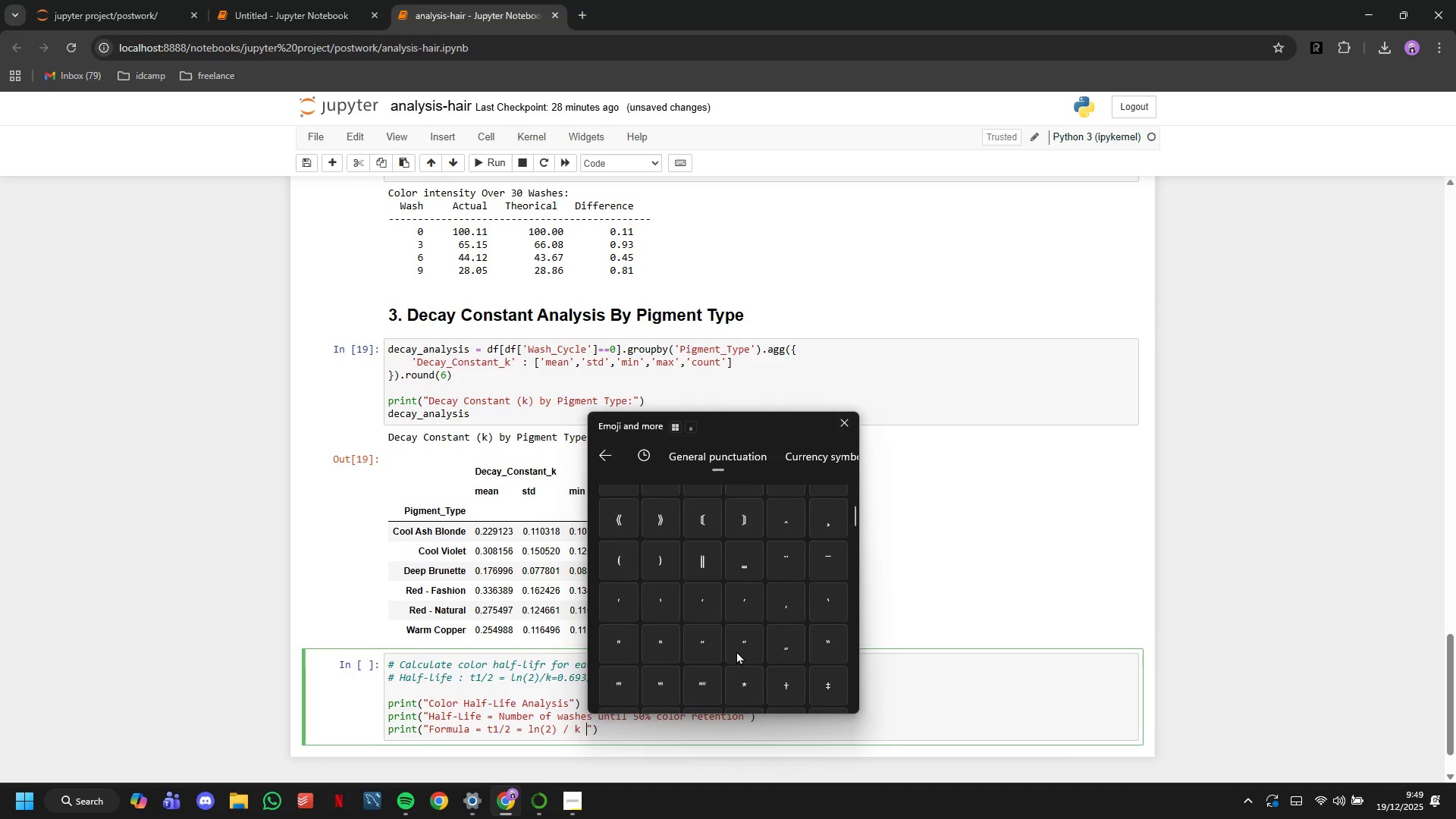 
left_click([667, 719])
 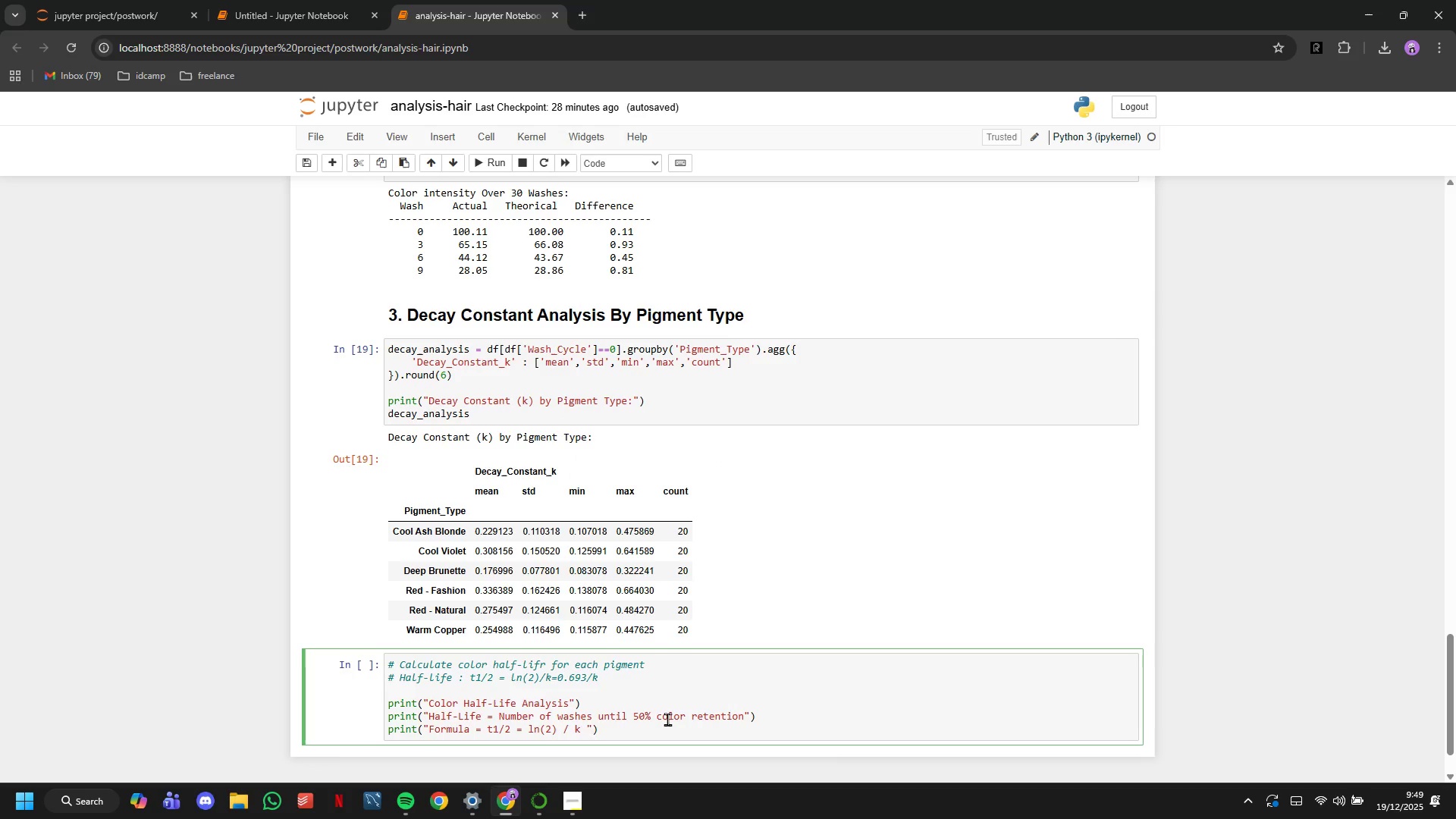 
type(= 0.693 / k )
 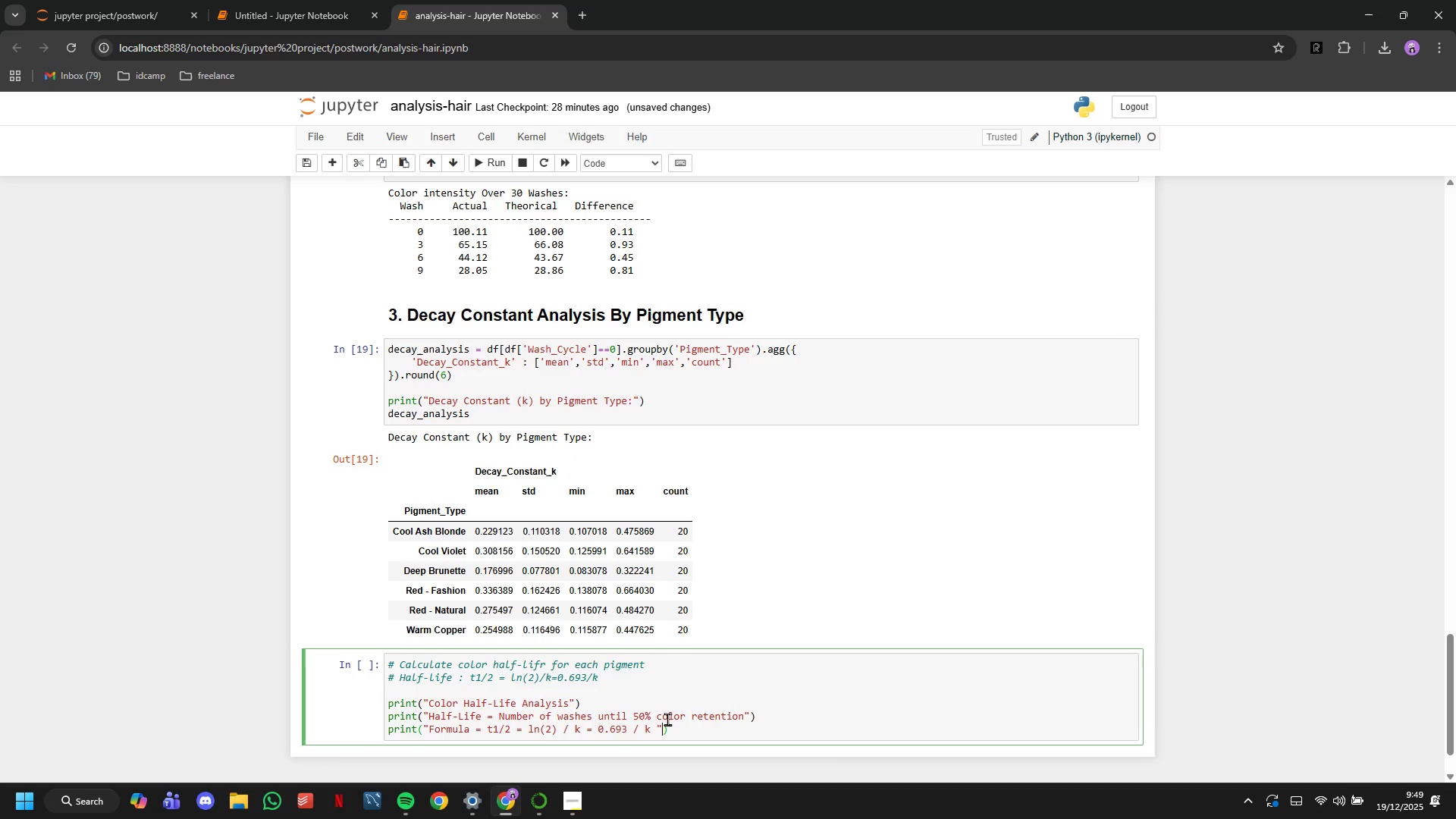 
key(ArrowRight)
 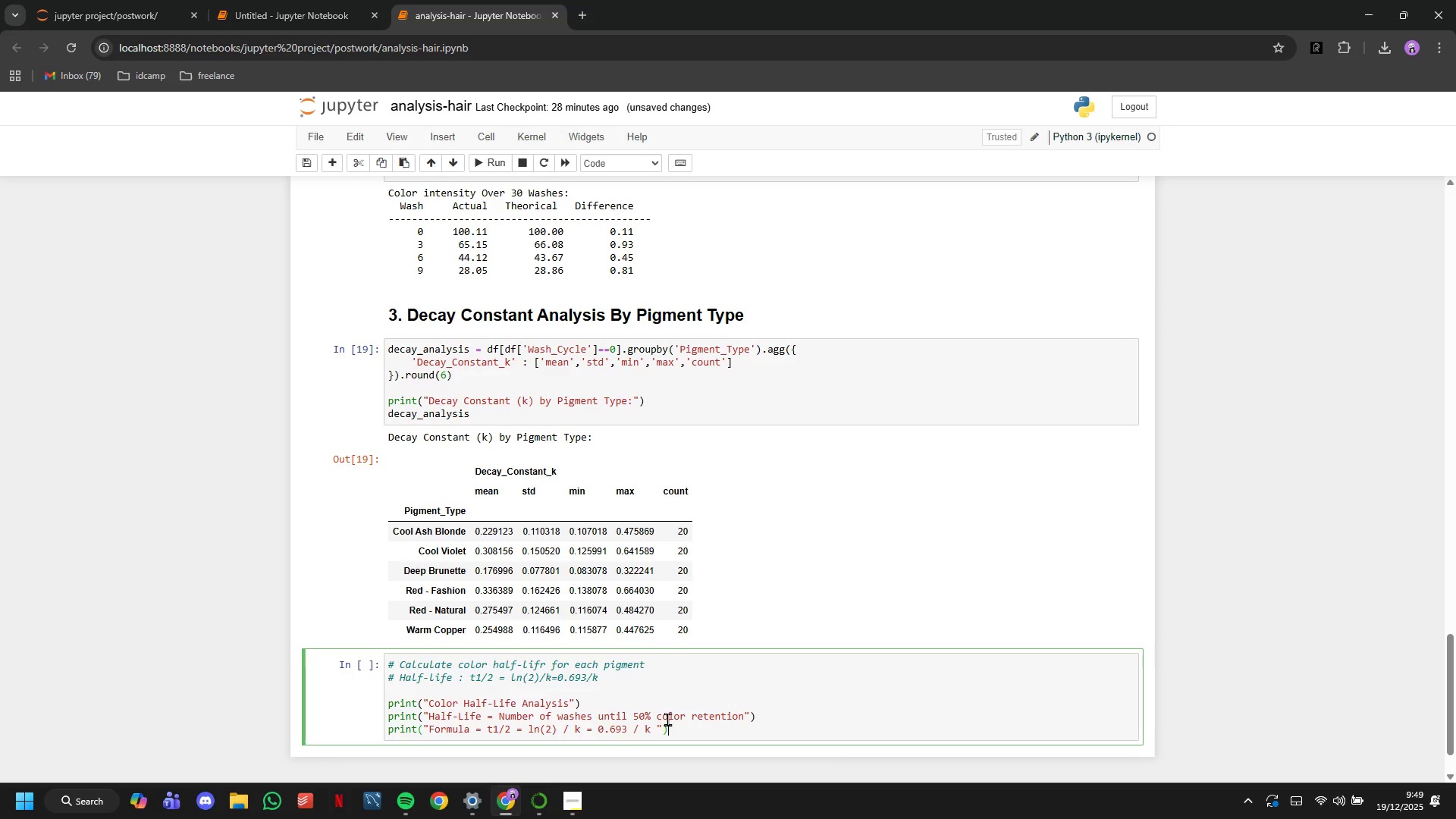 
key(ArrowRight)
 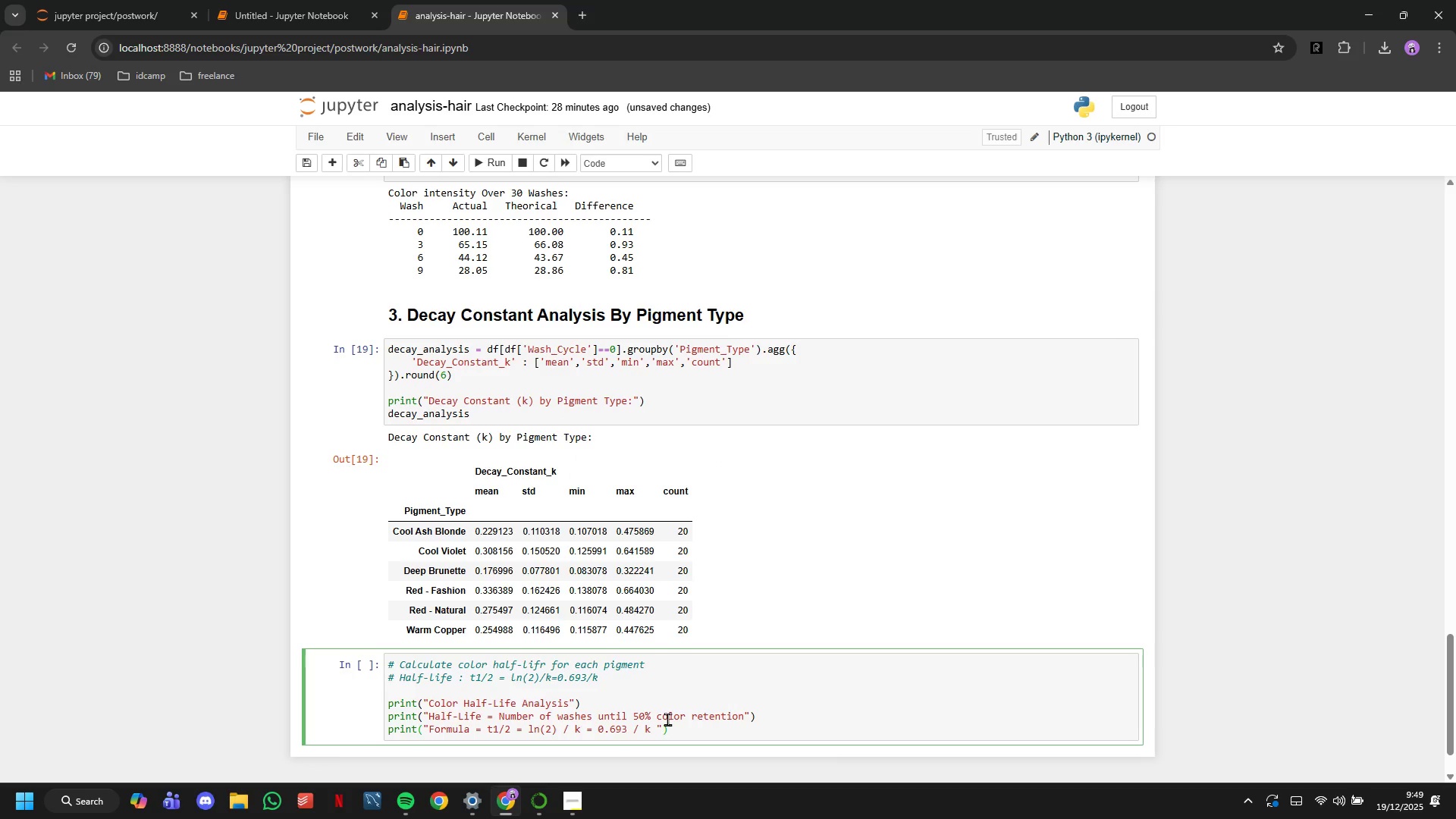 
key(Enter)
 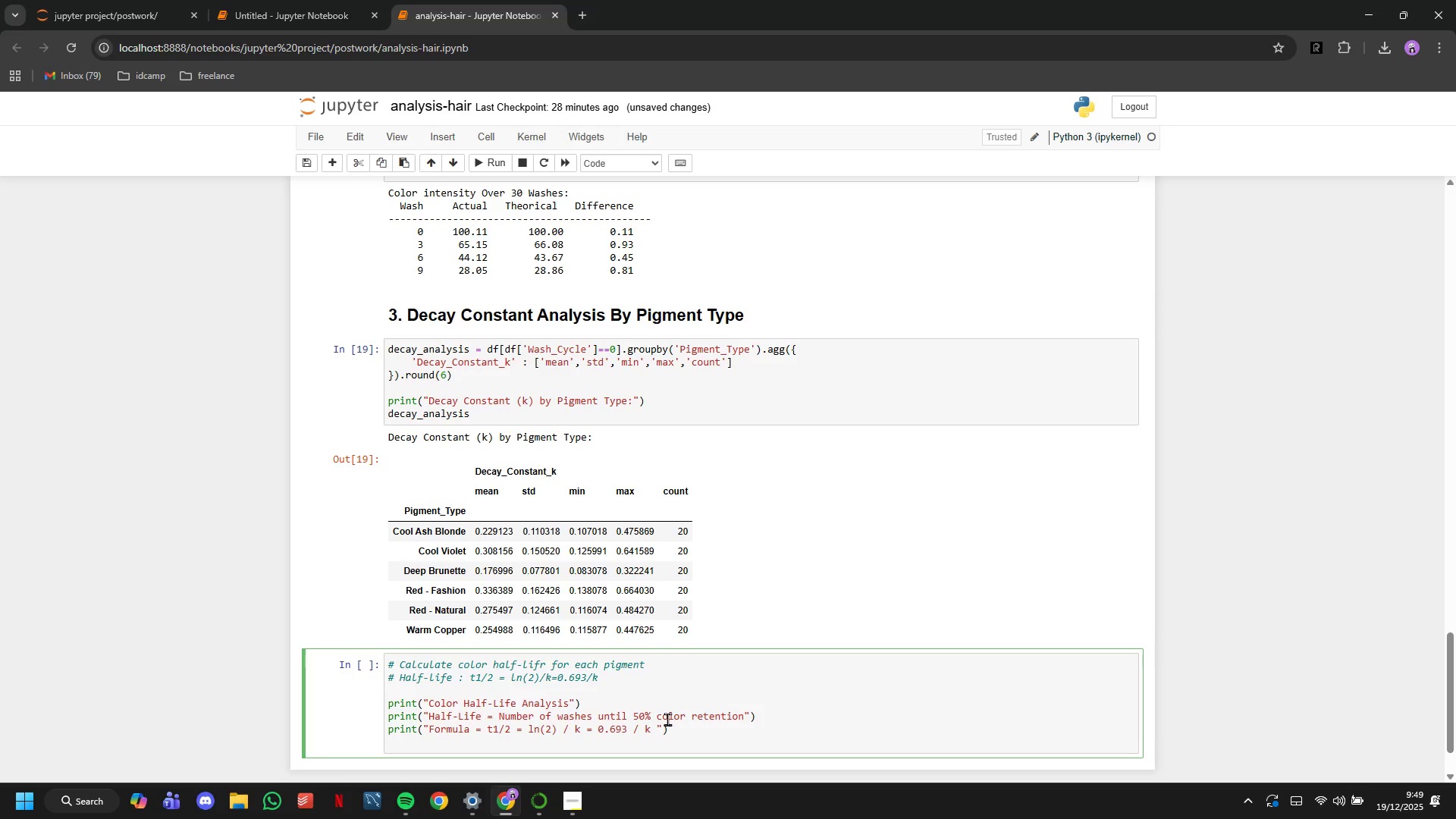 
key(Enter)
 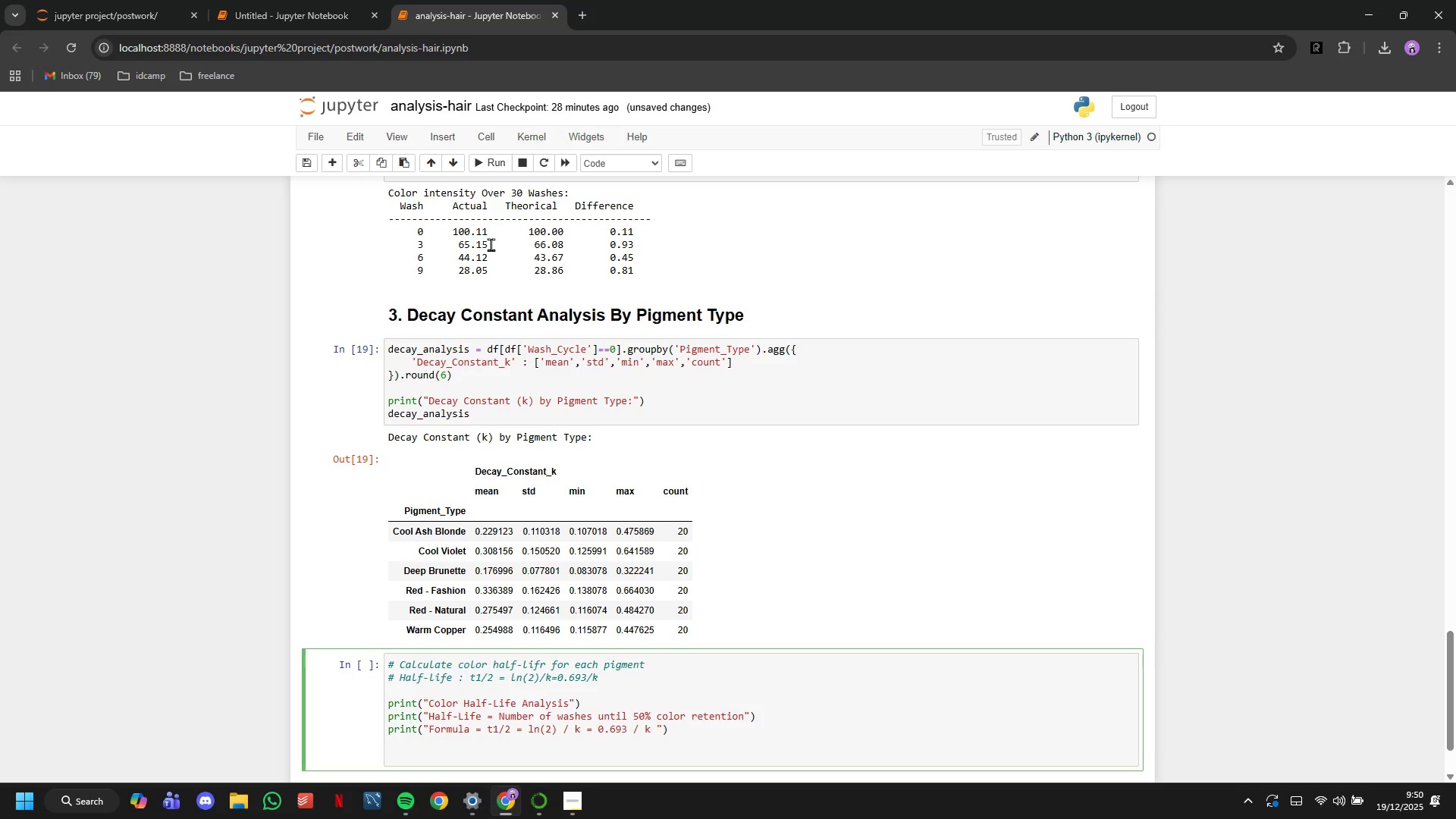 
left_click([487, 168])
 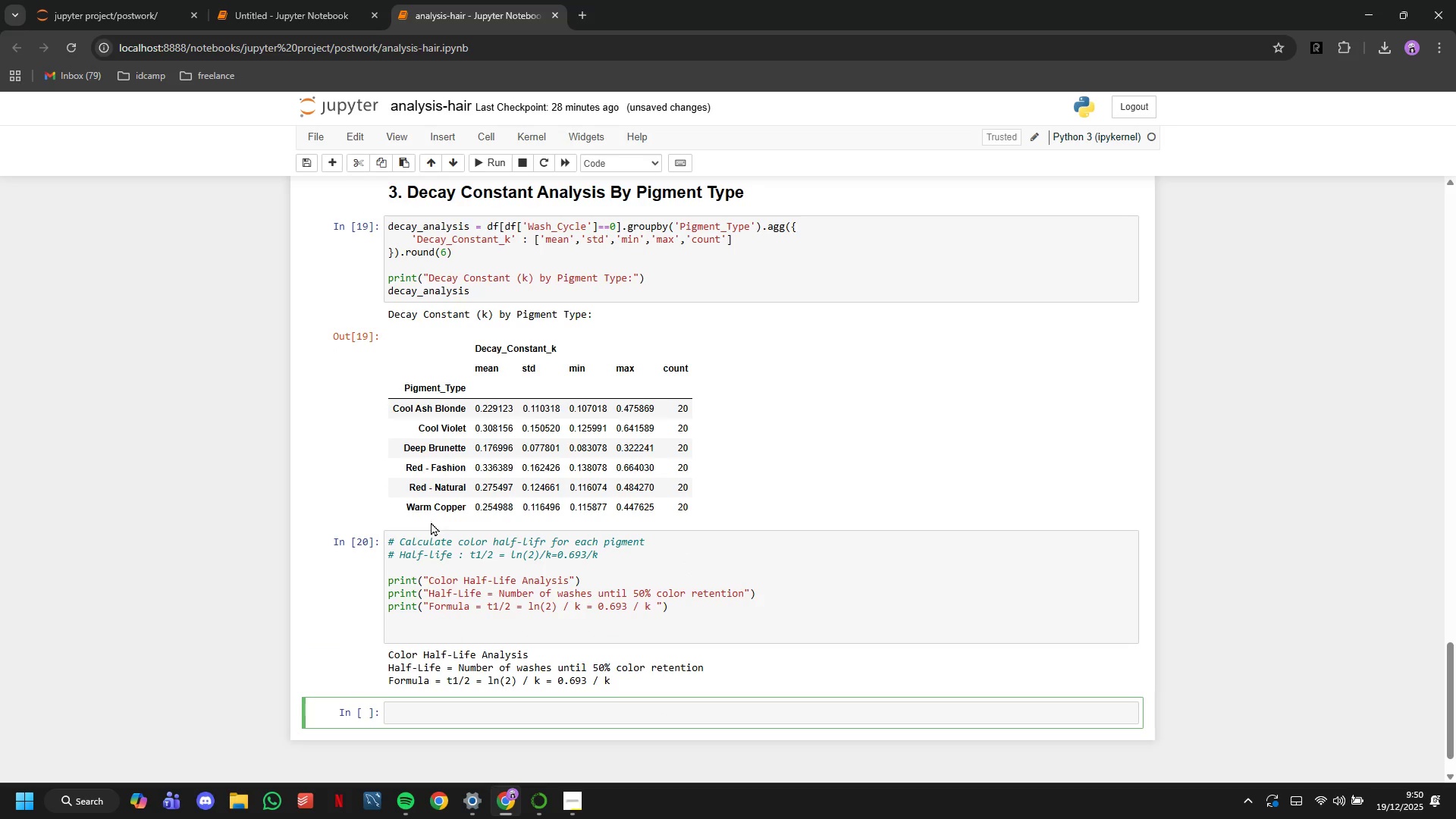 
left_click([429, 635])
 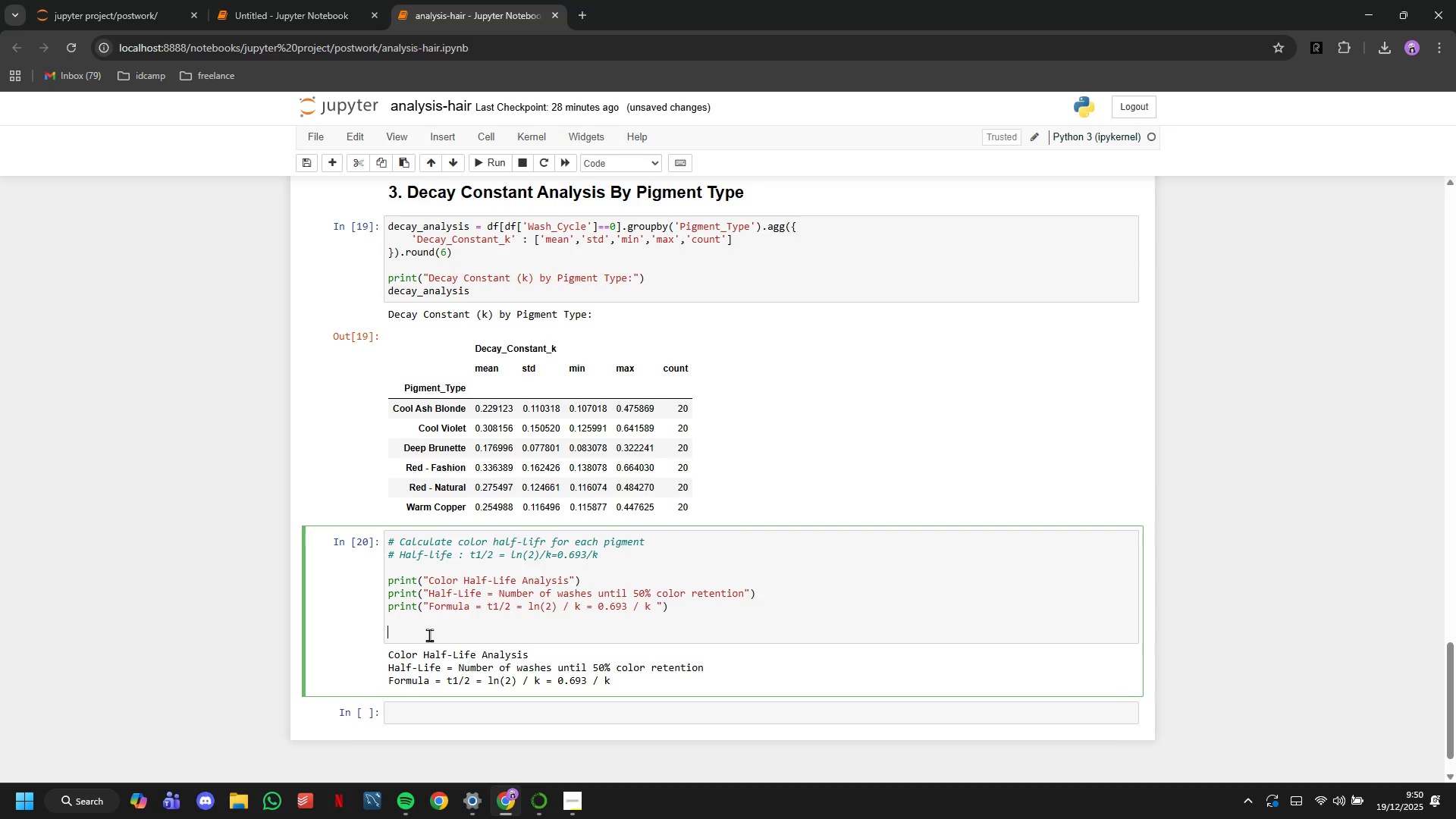 
type(half_life_data = [)
 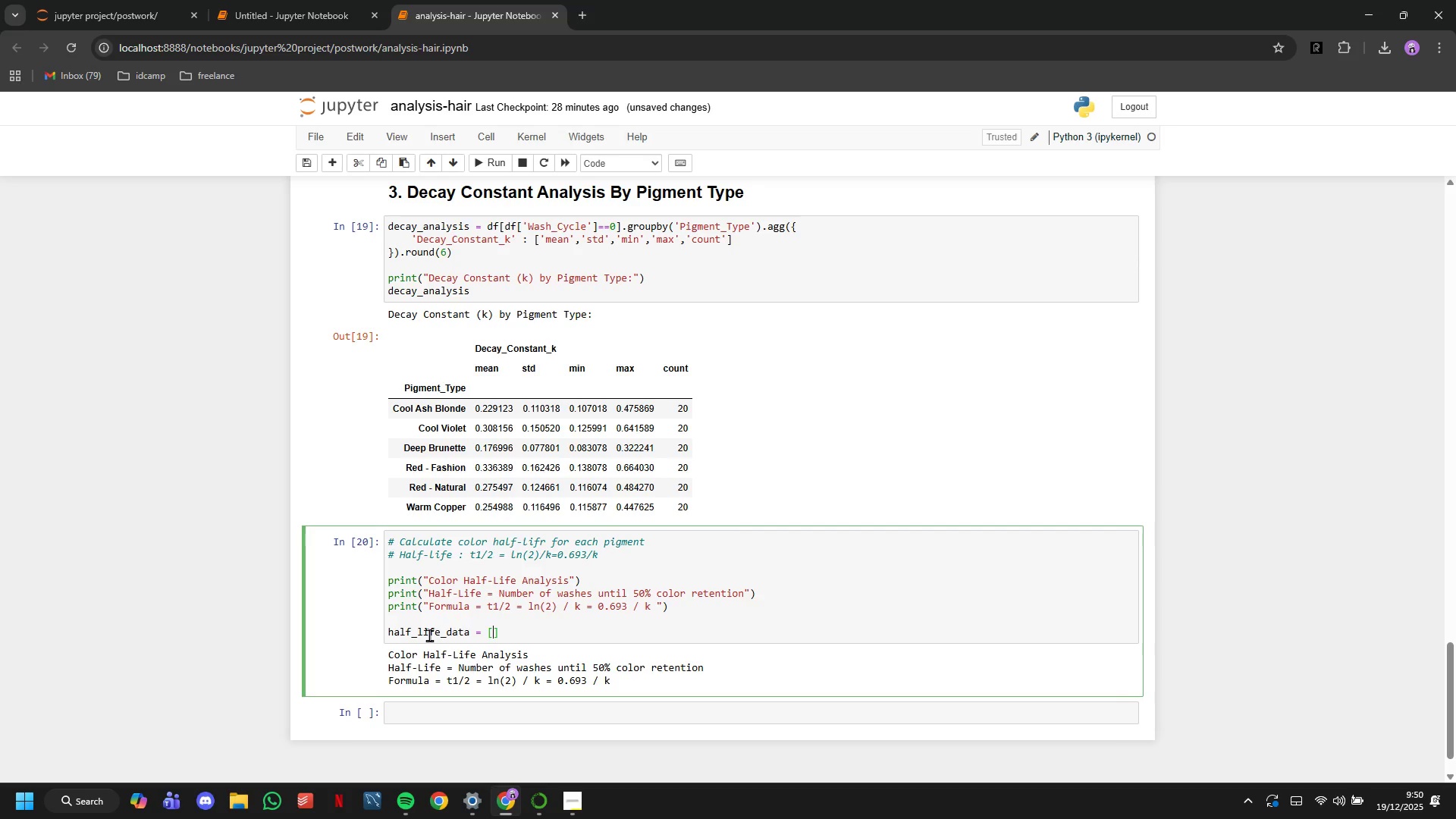 
key(ArrowRight)
 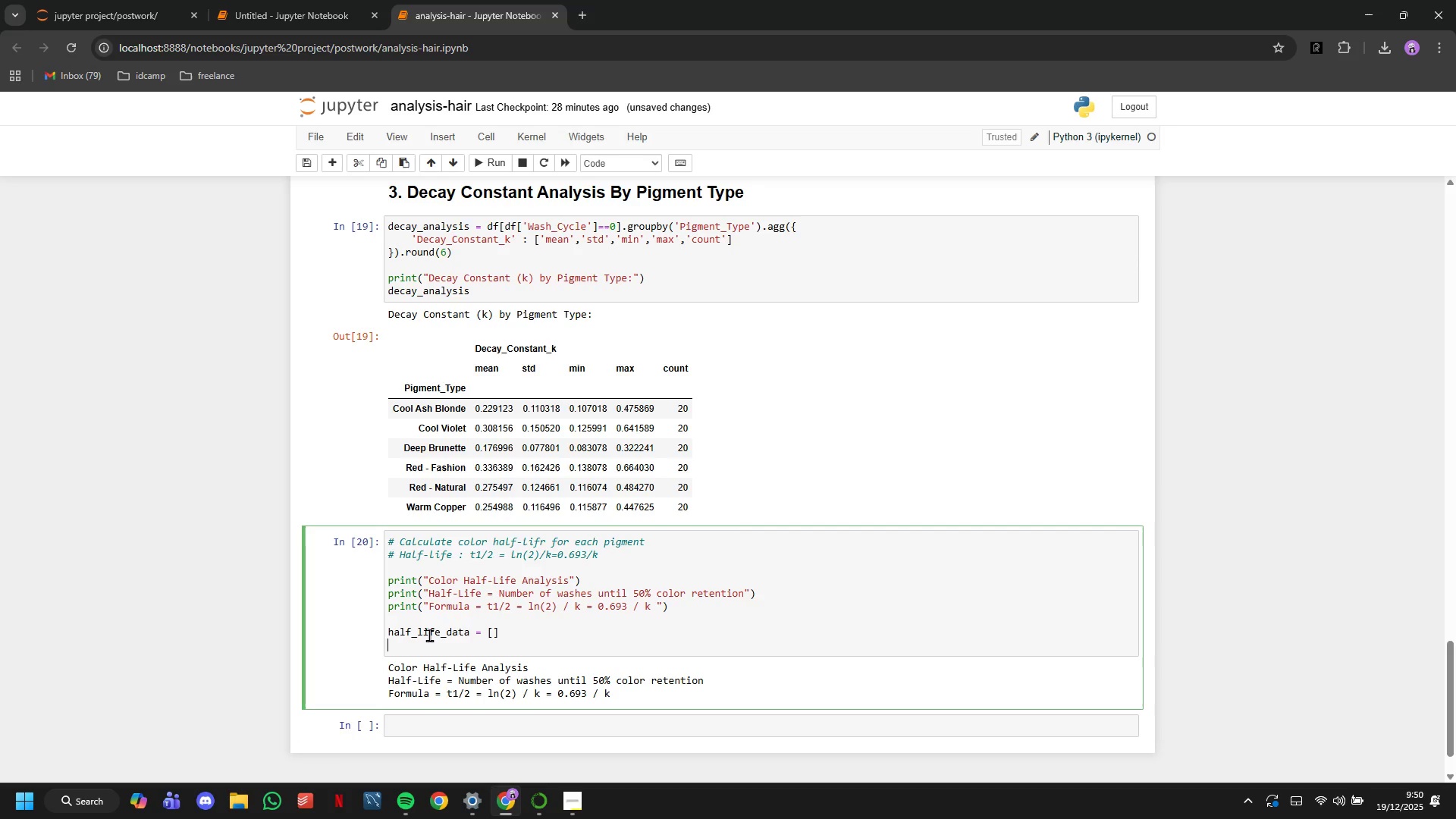 
key(Enter)
 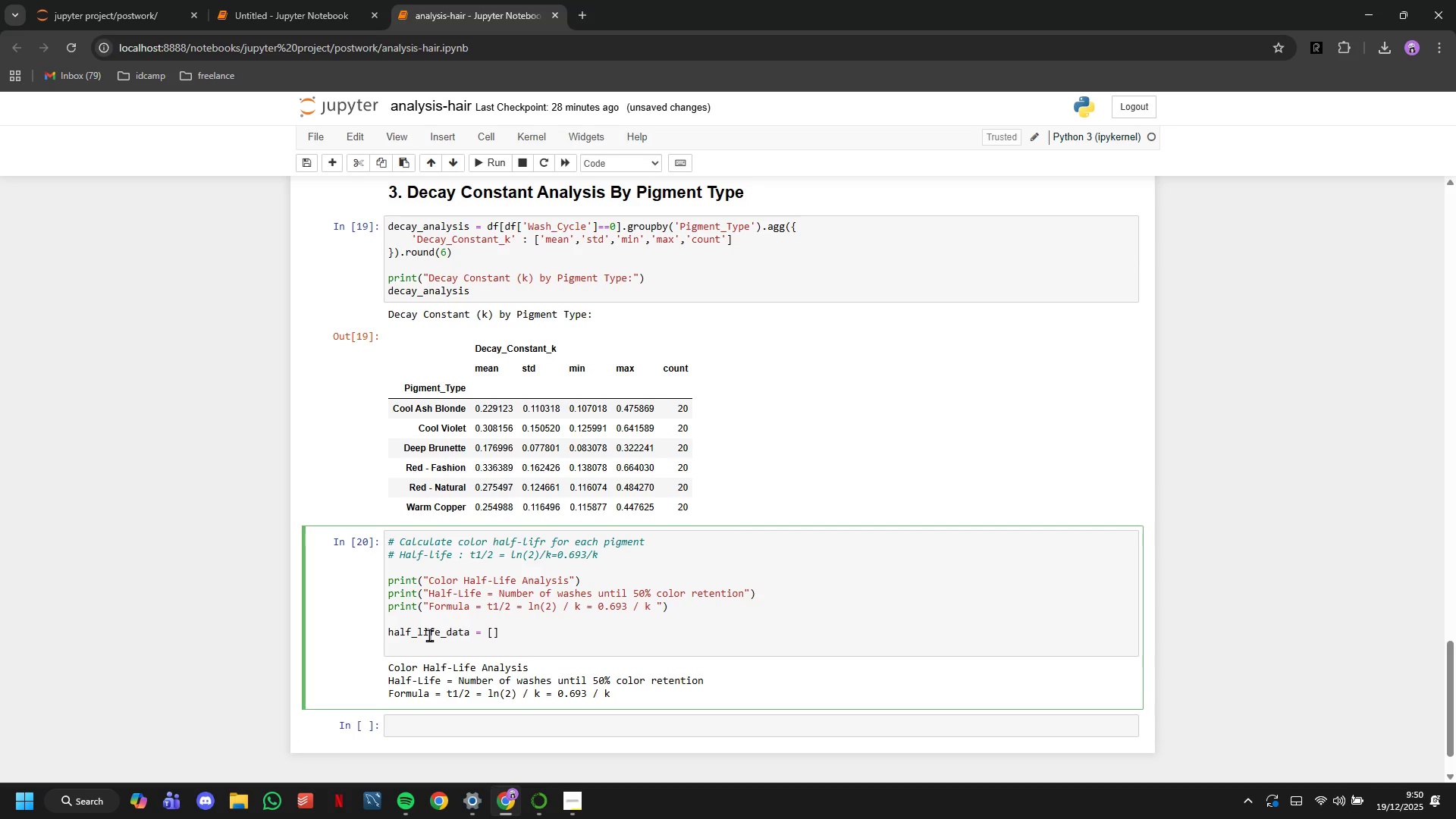 
type(for figment, )
key(Backspace)
key(Backspace)
type( in df['Pigment_Type)
 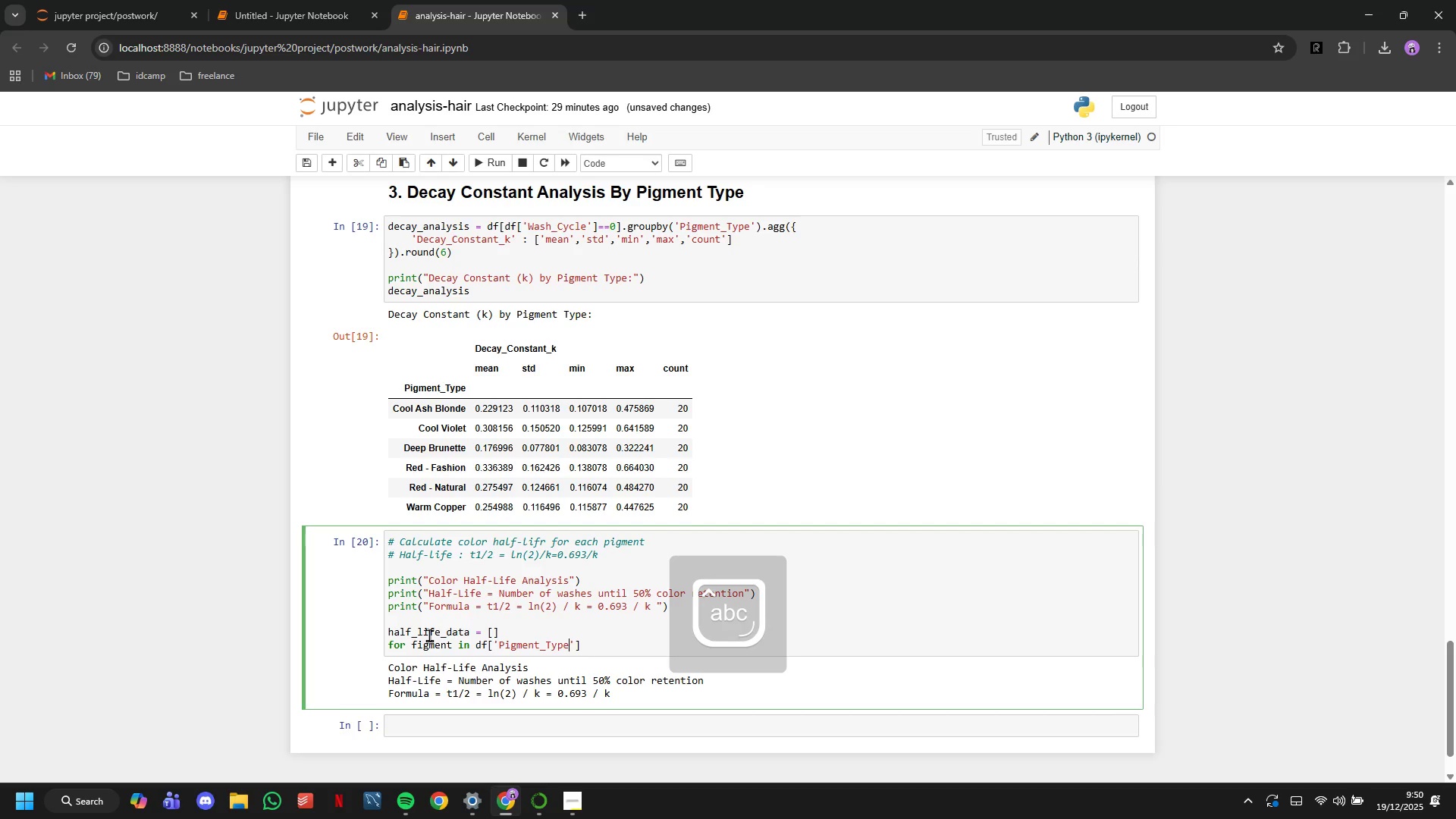 
key(ArrowRight)
 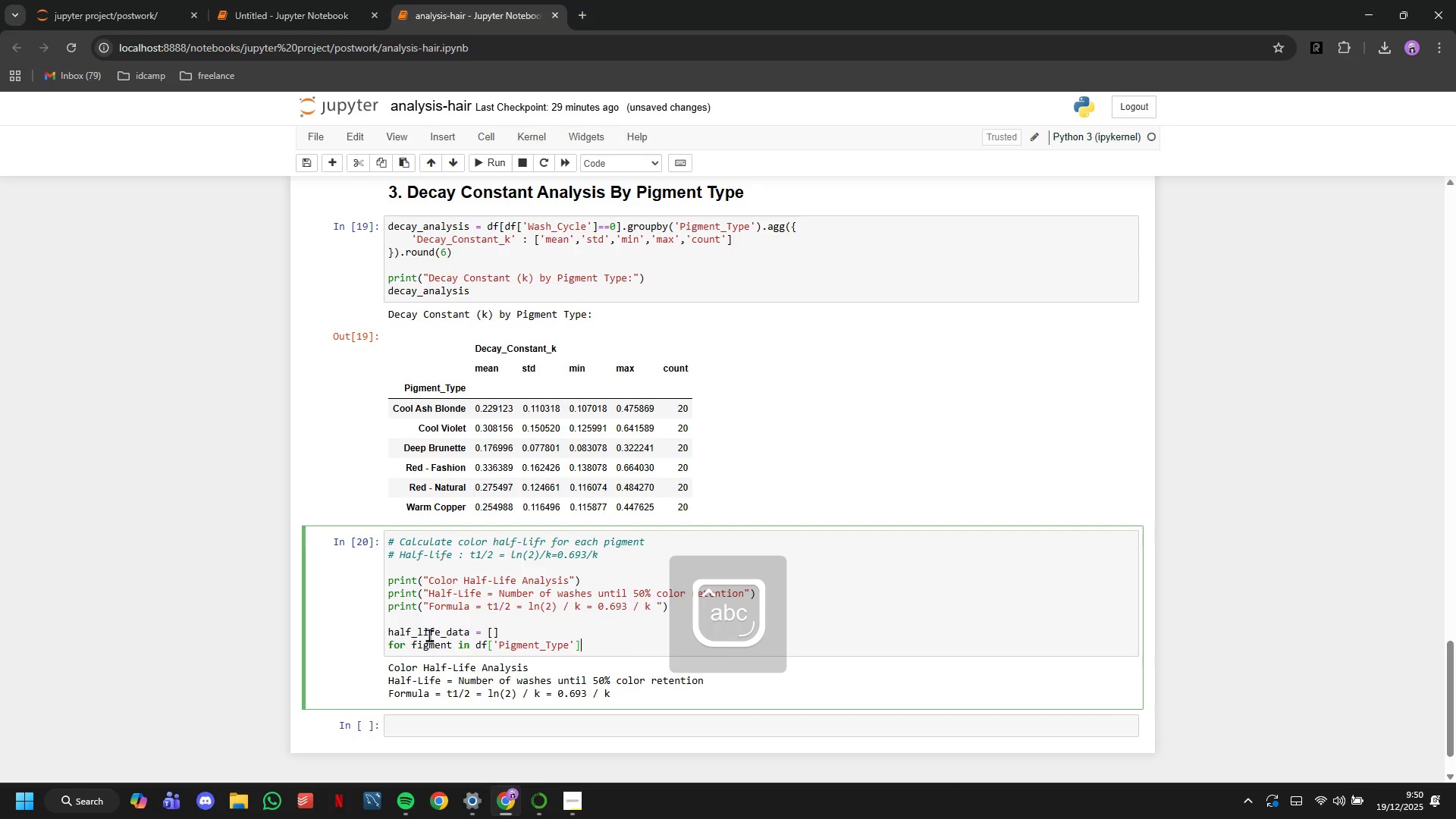 
key(ArrowRight)
 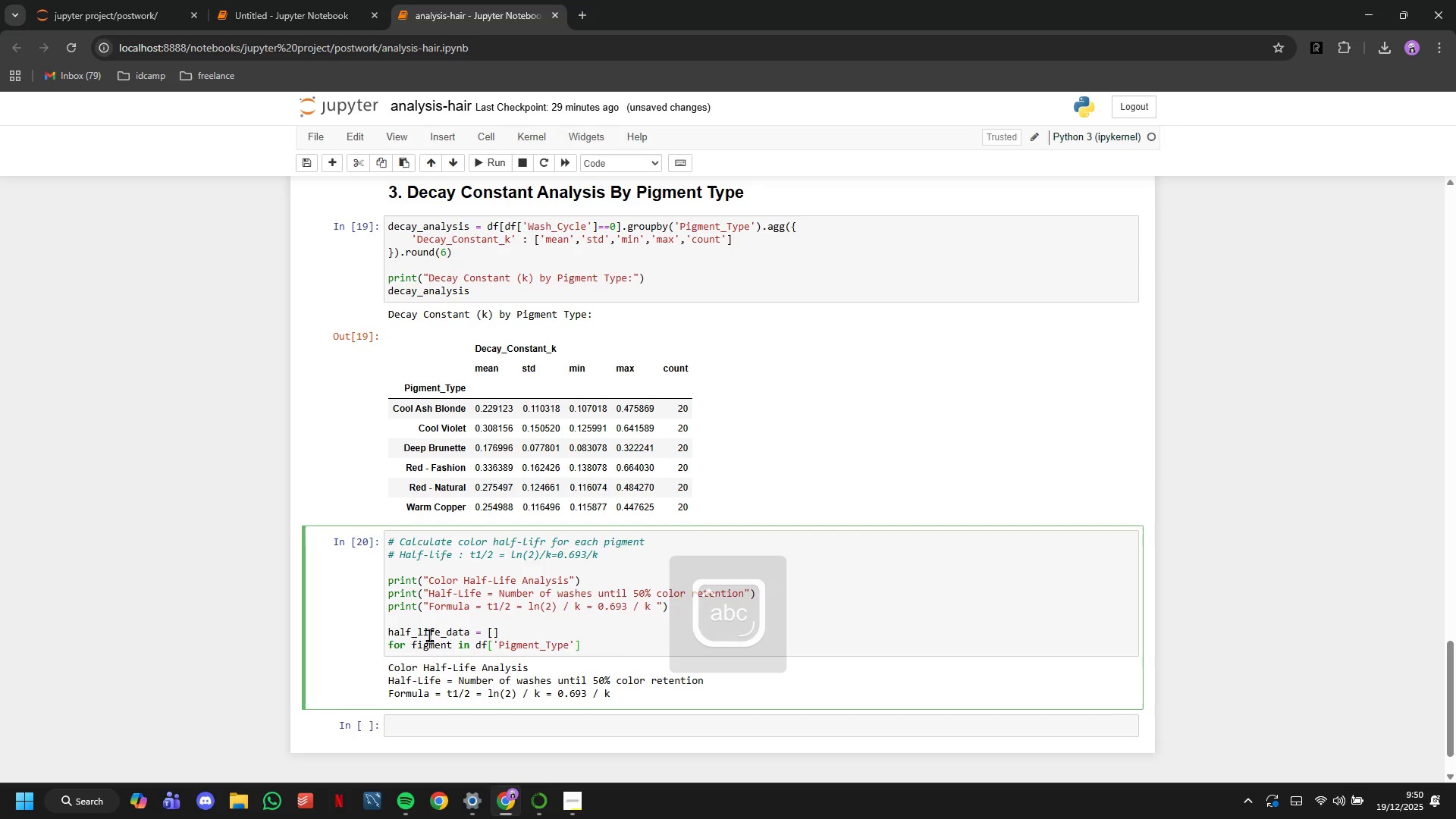 
type(.unique()
 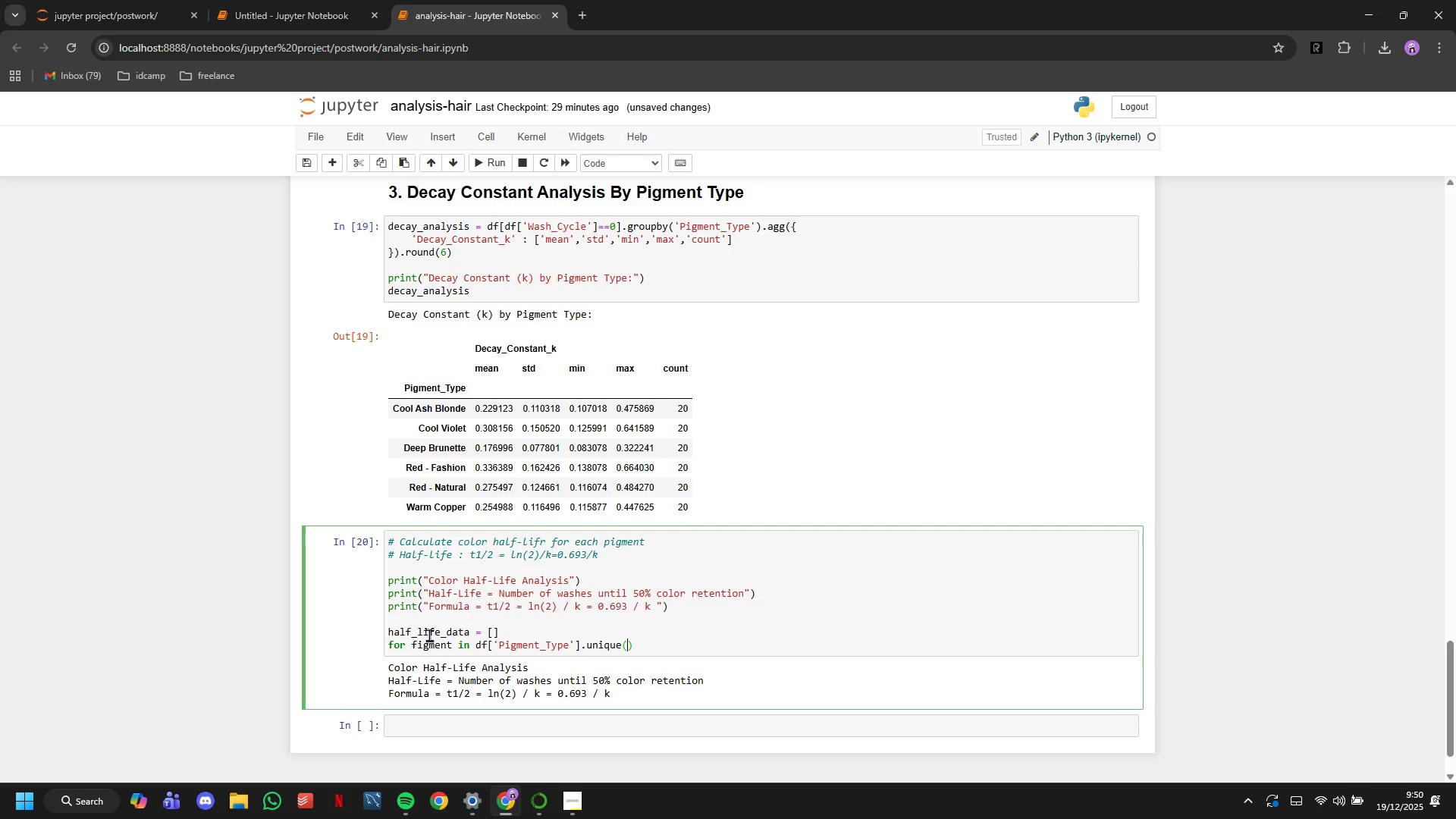 
key(ArrowRight)
 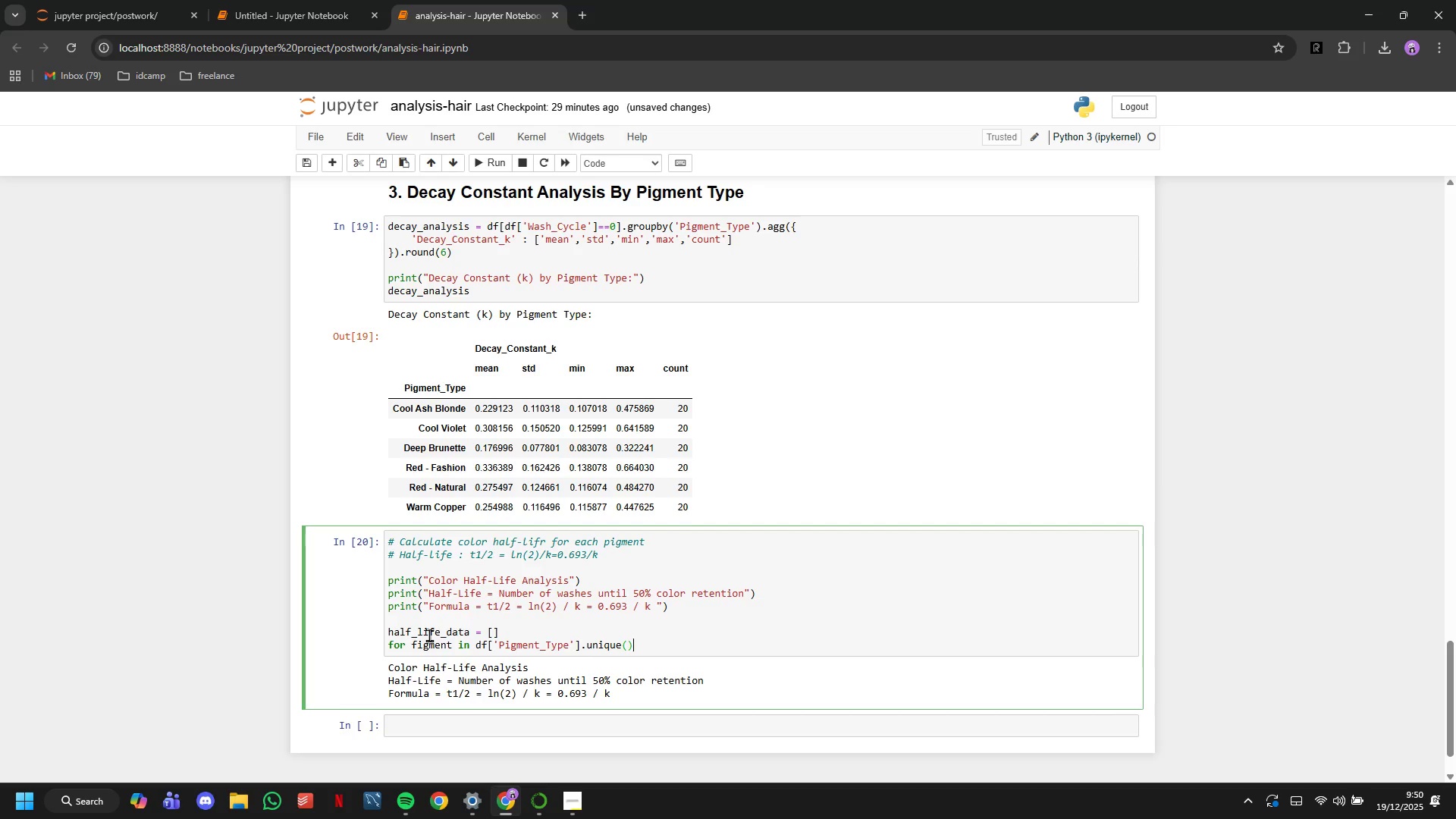 
key(Shift+Semicolon)
 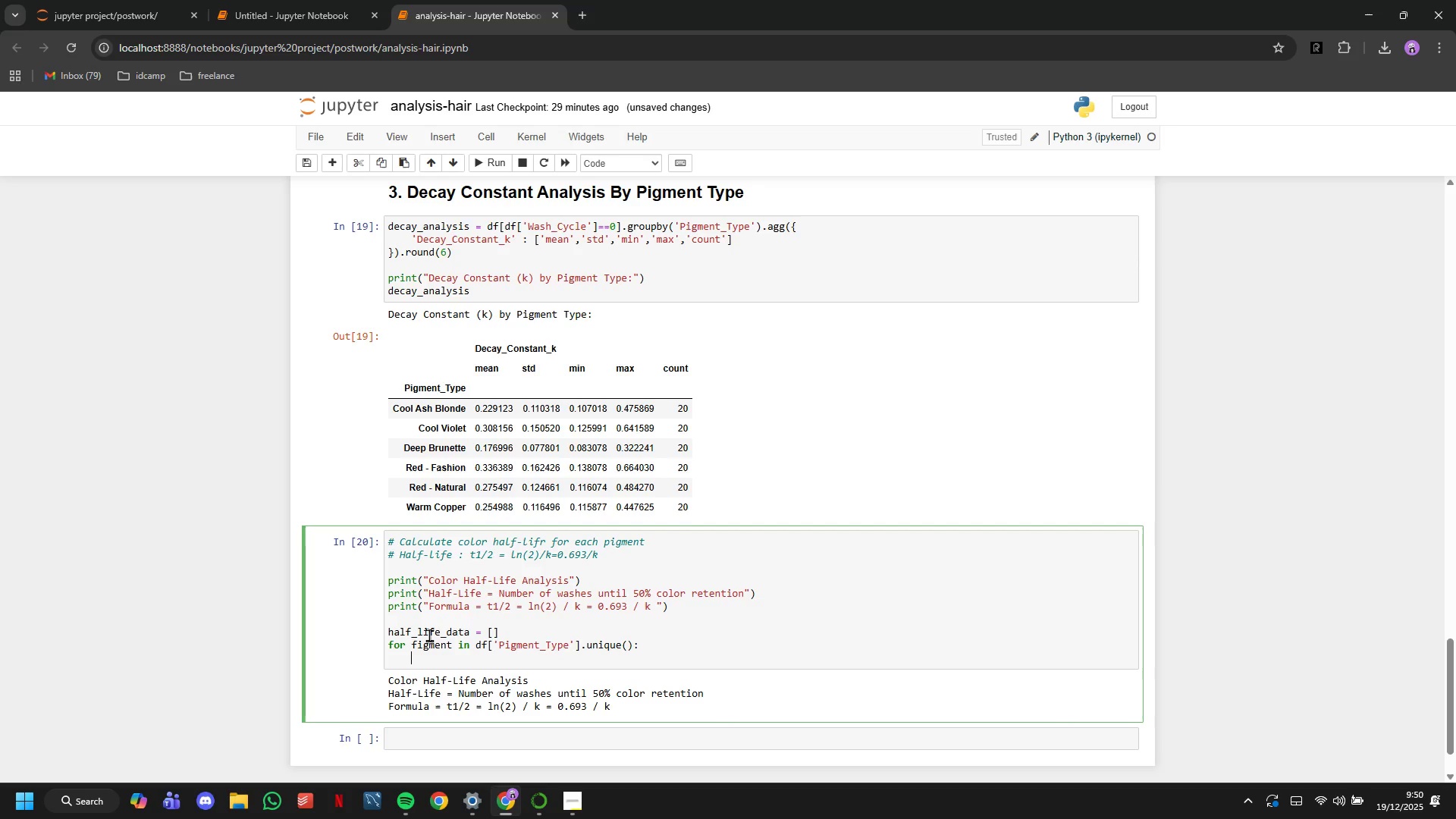 
key(Enter)
 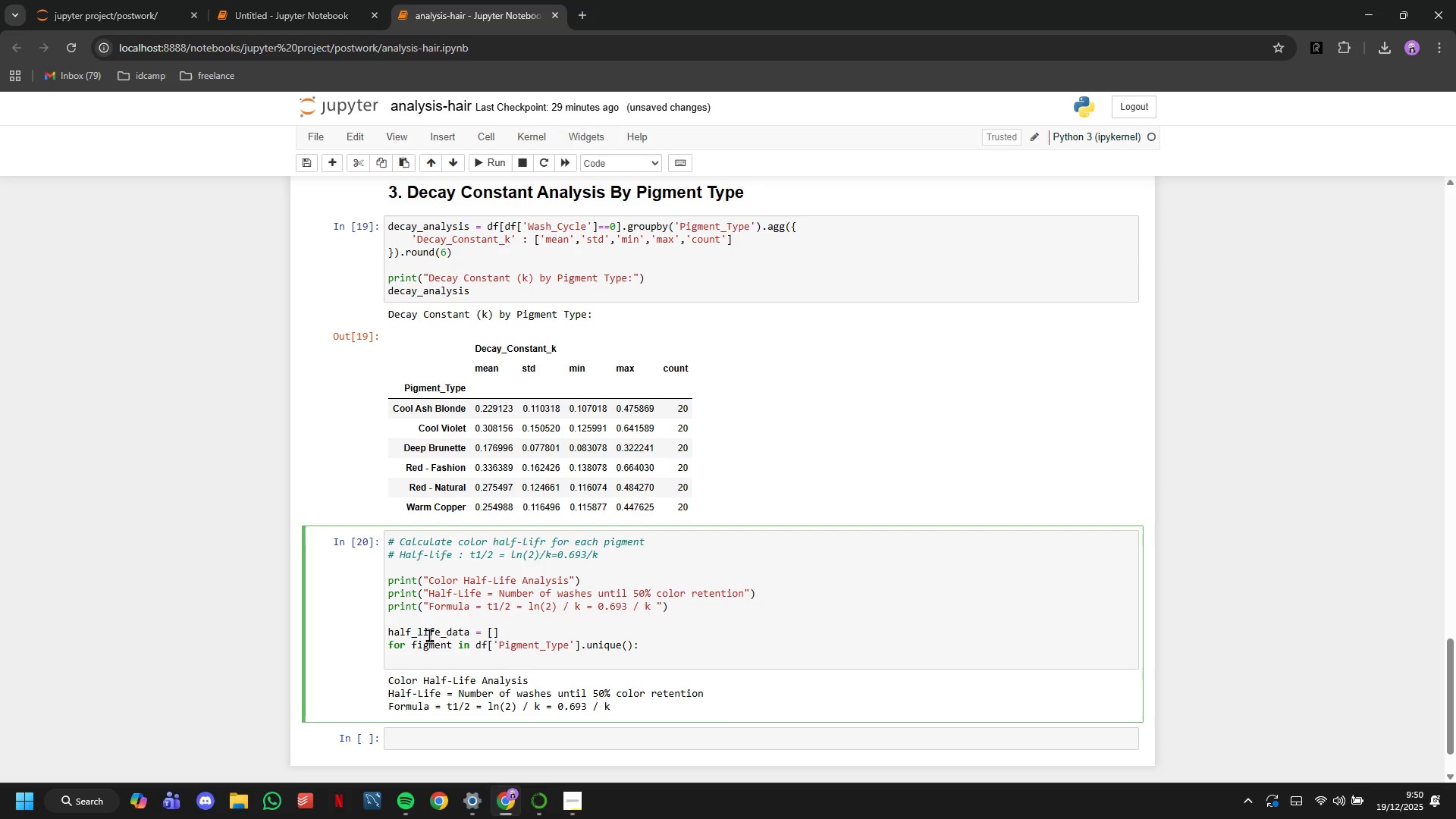 
type(k_mean+)
key(Backspace)
type(-)
key(Backspace)
type( - )
key(Backspace)
key(Backspace)
type(= df[df['Pigment_Type)
 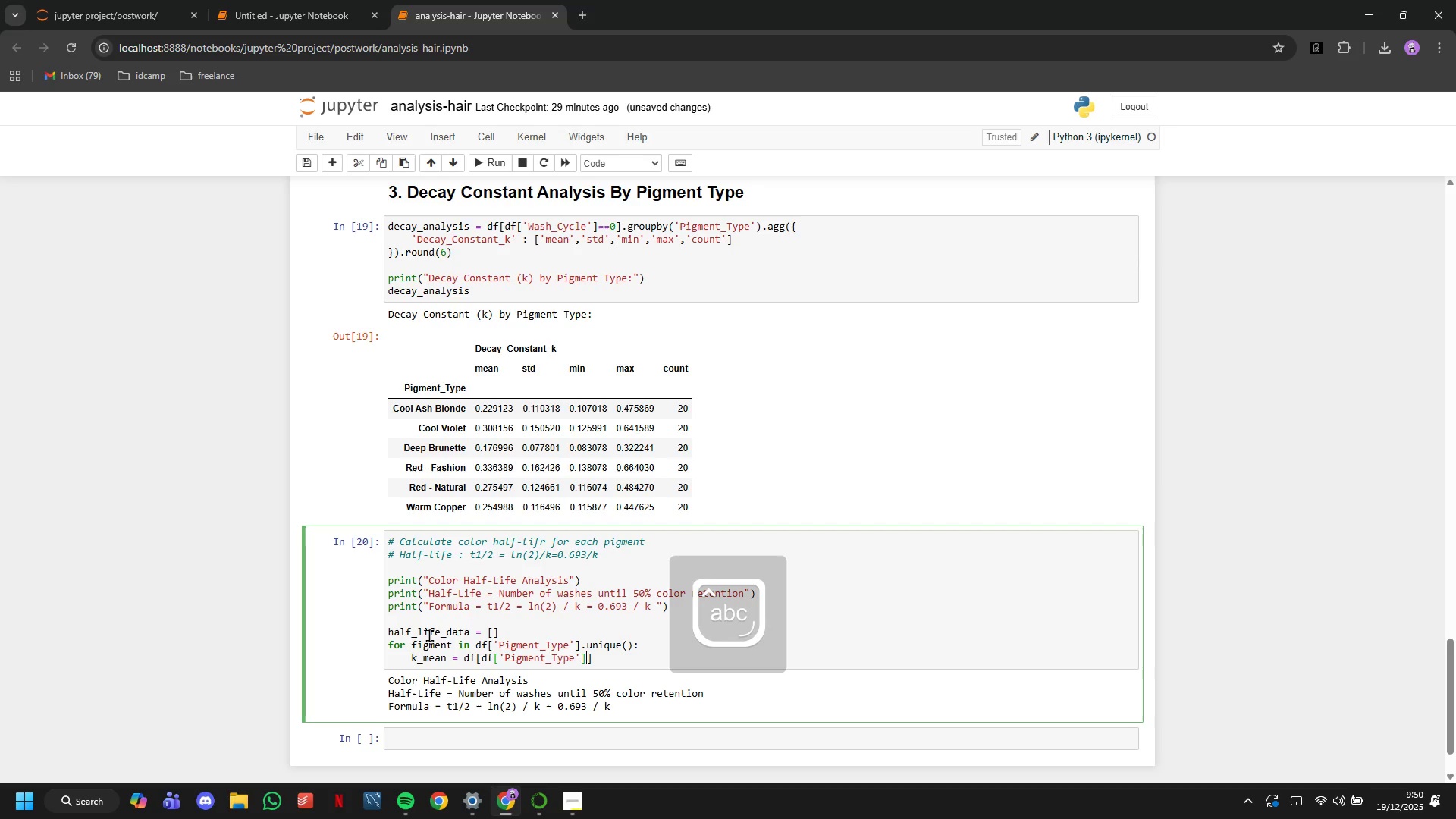 
 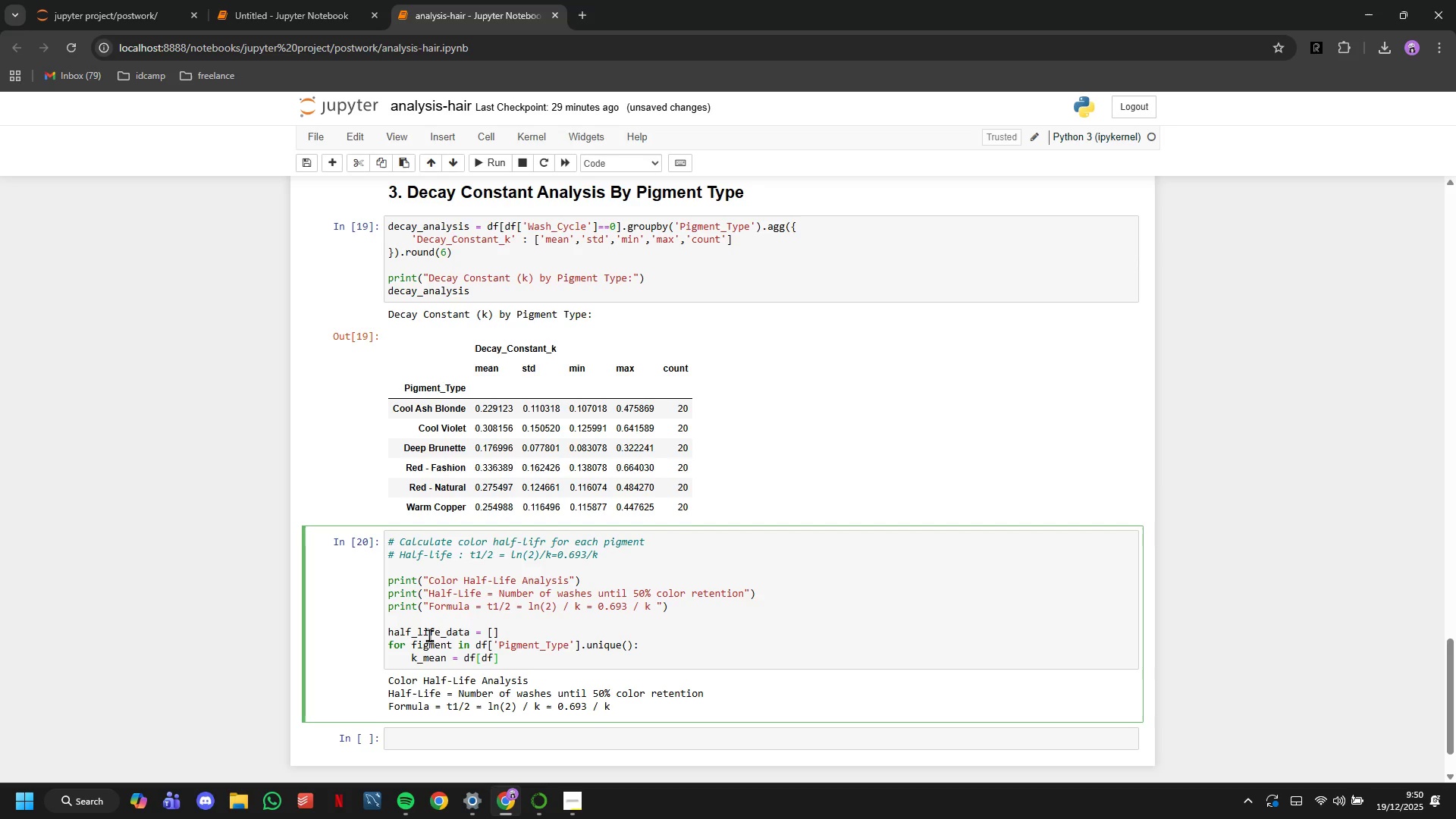 
key(ArrowRight)
 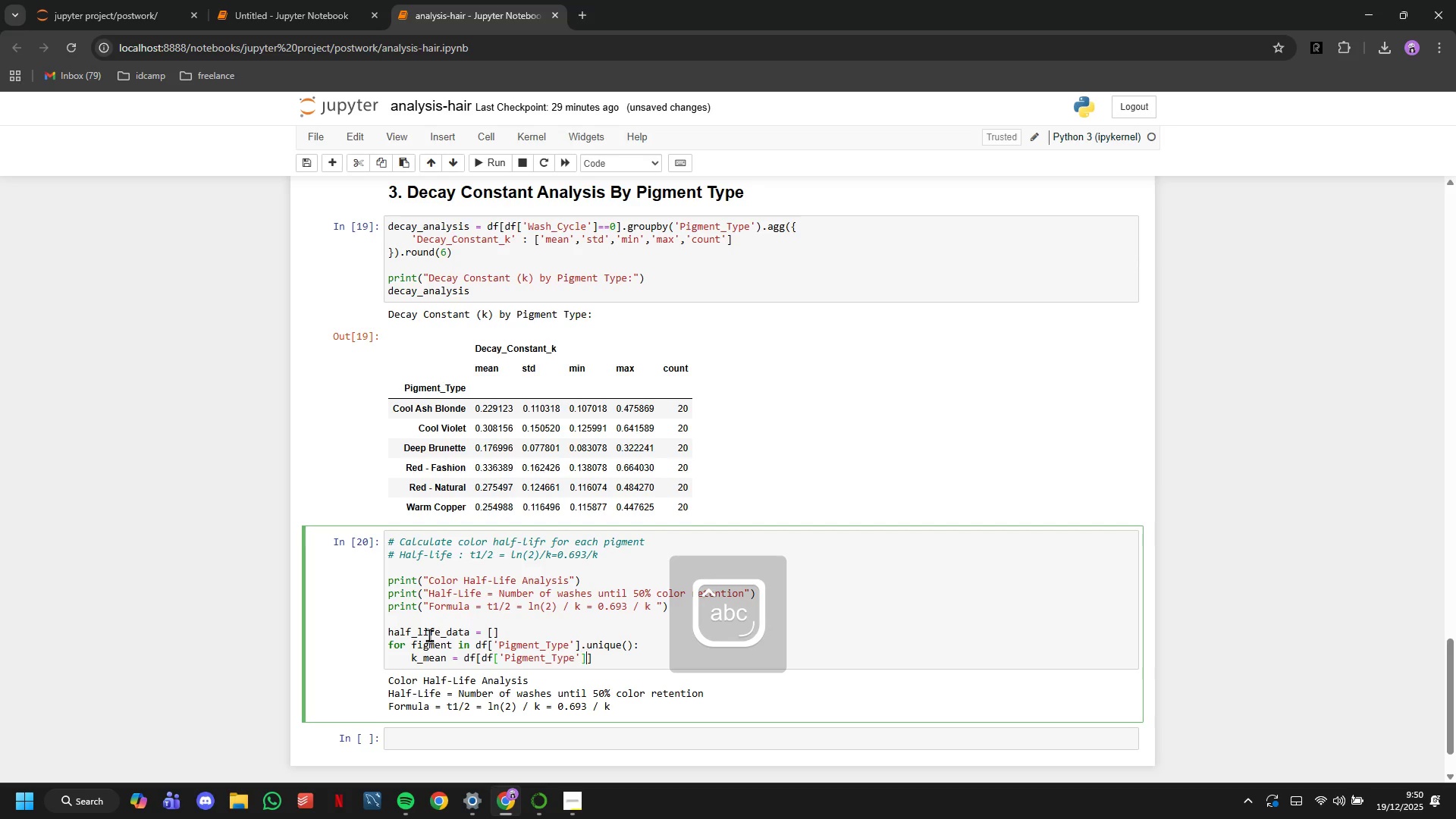 
key(ArrowRight)
 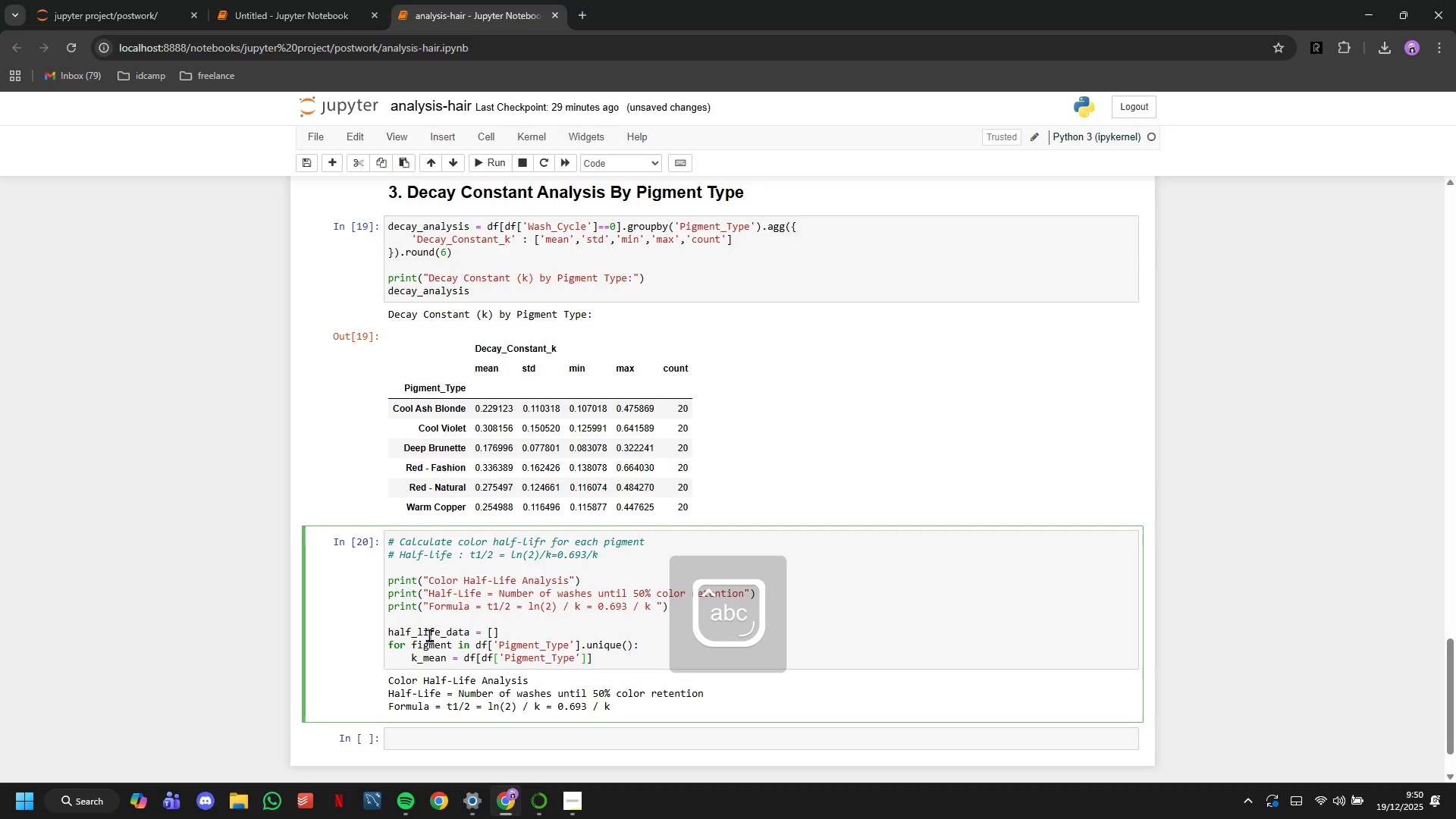 
type(== pigment)
 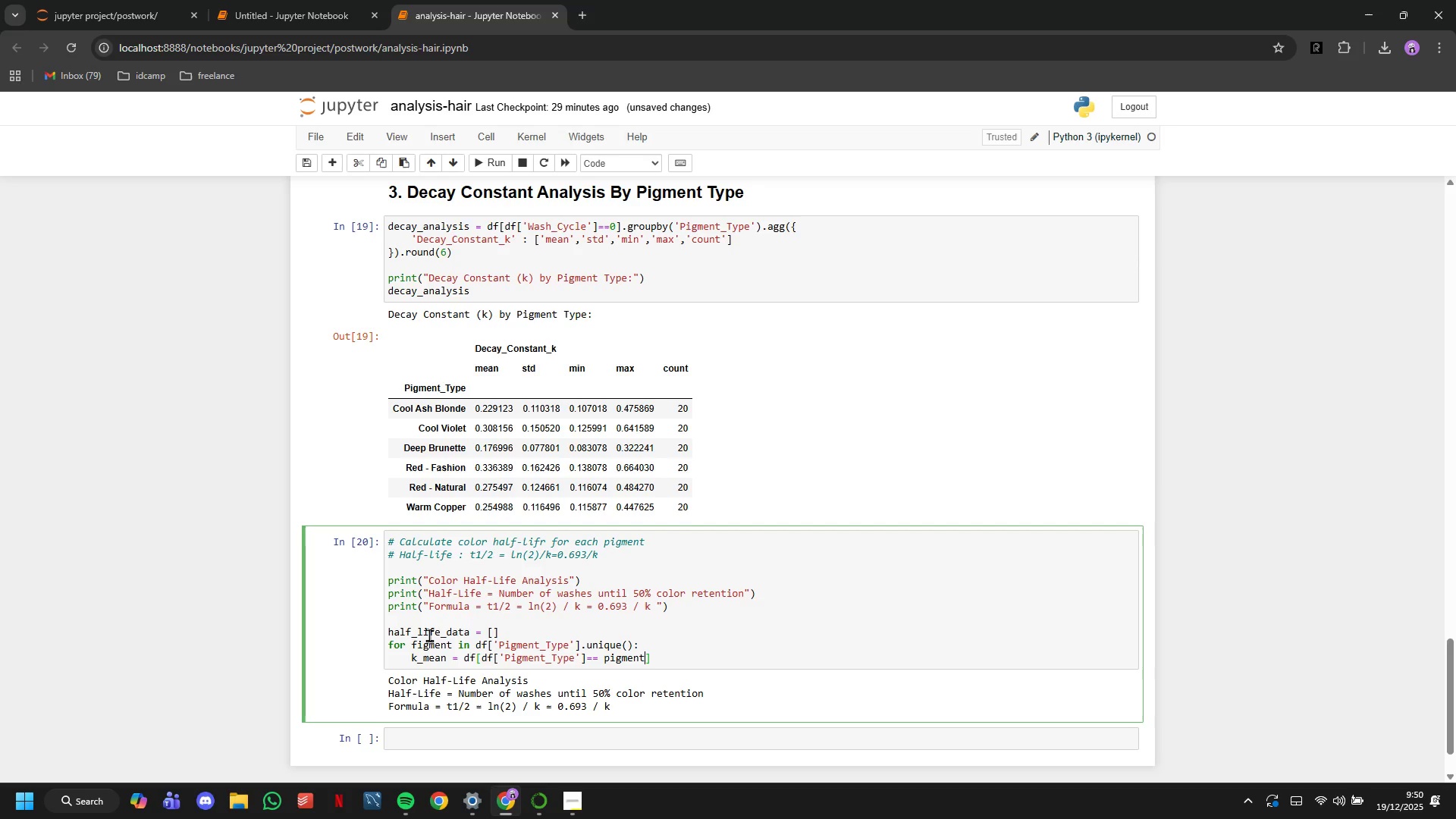 
key(ArrowRight)
 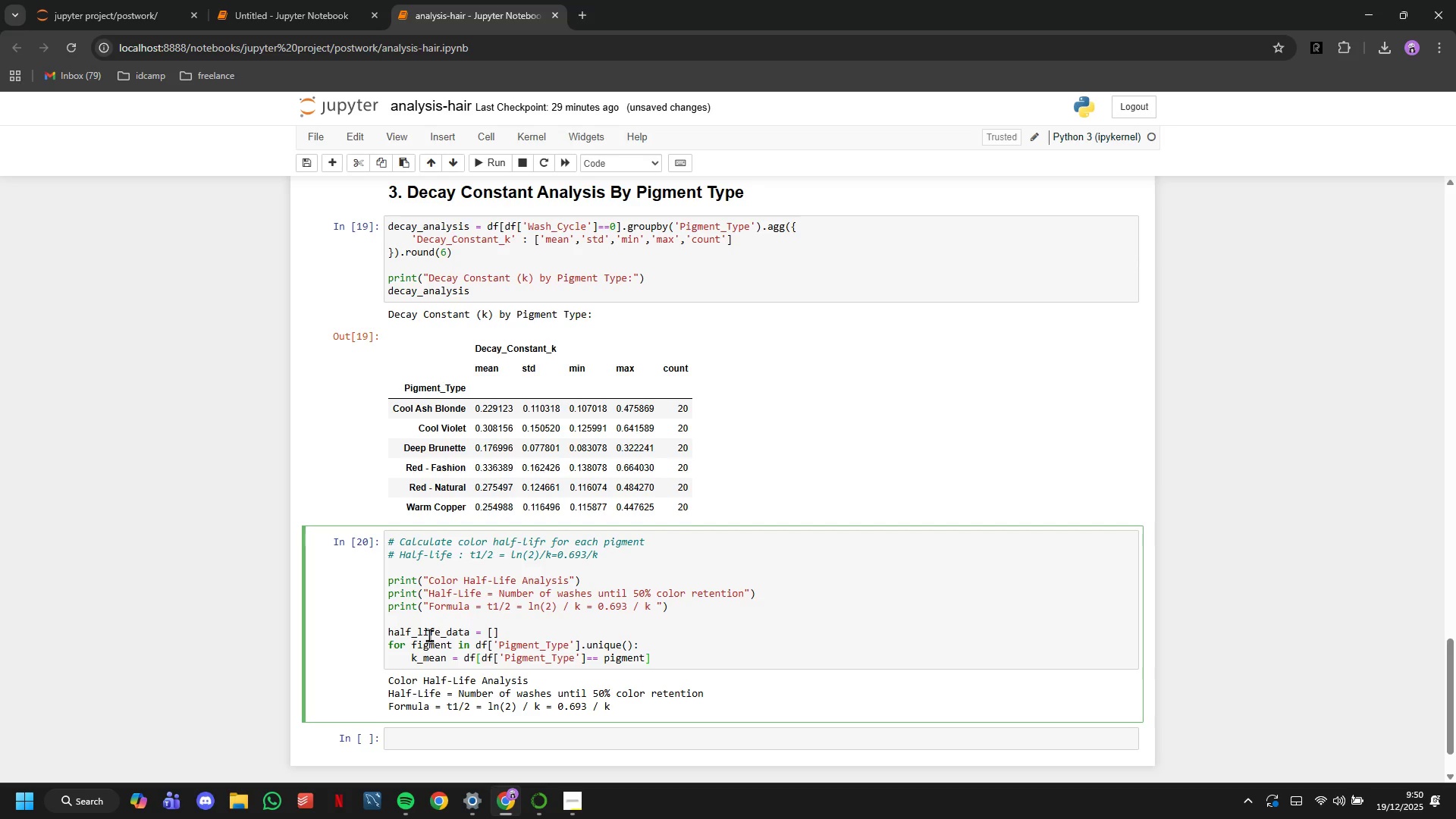 
type(['Decay_Constant_k)
 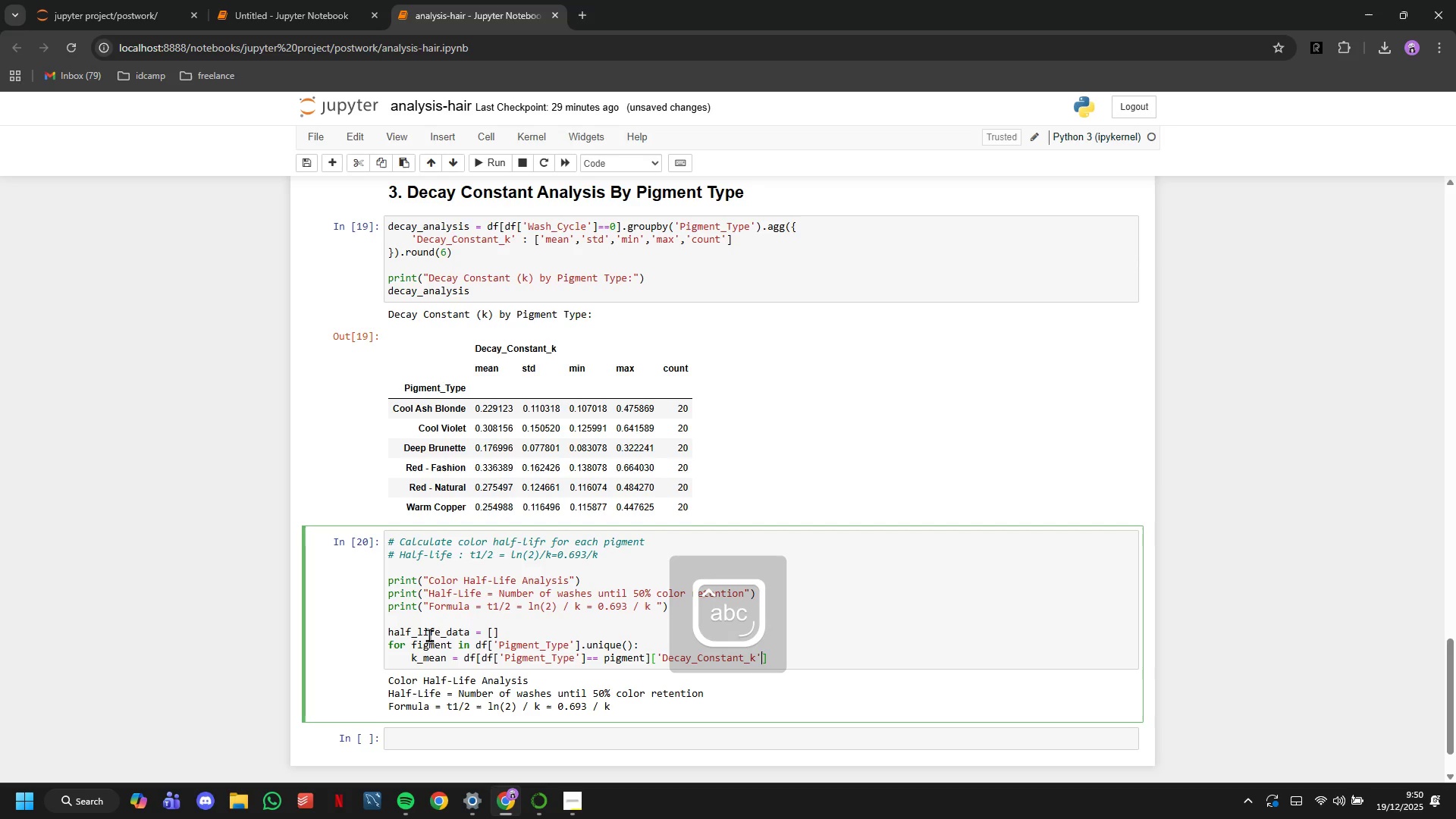 
 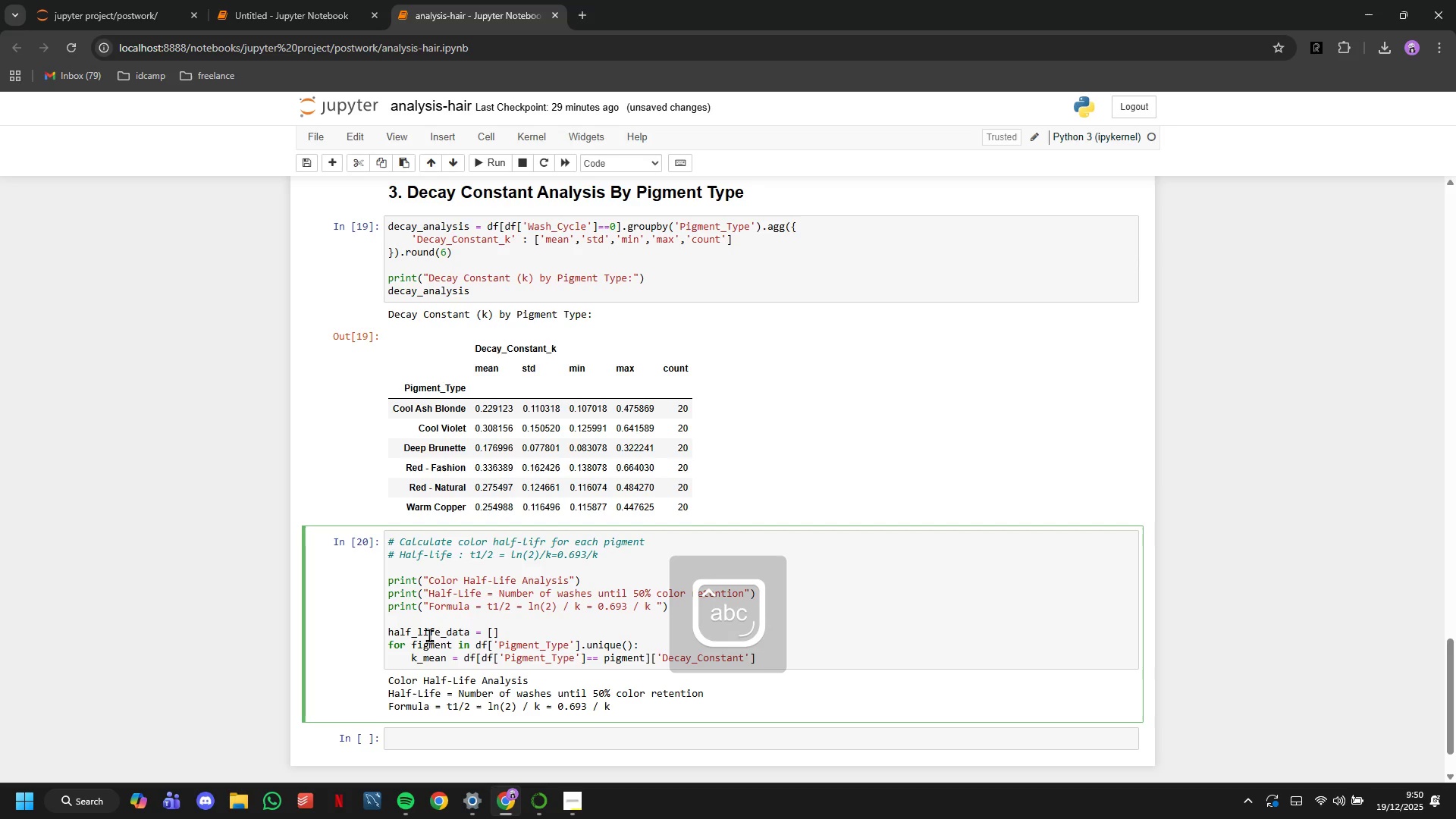 
key(ArrowRight)
 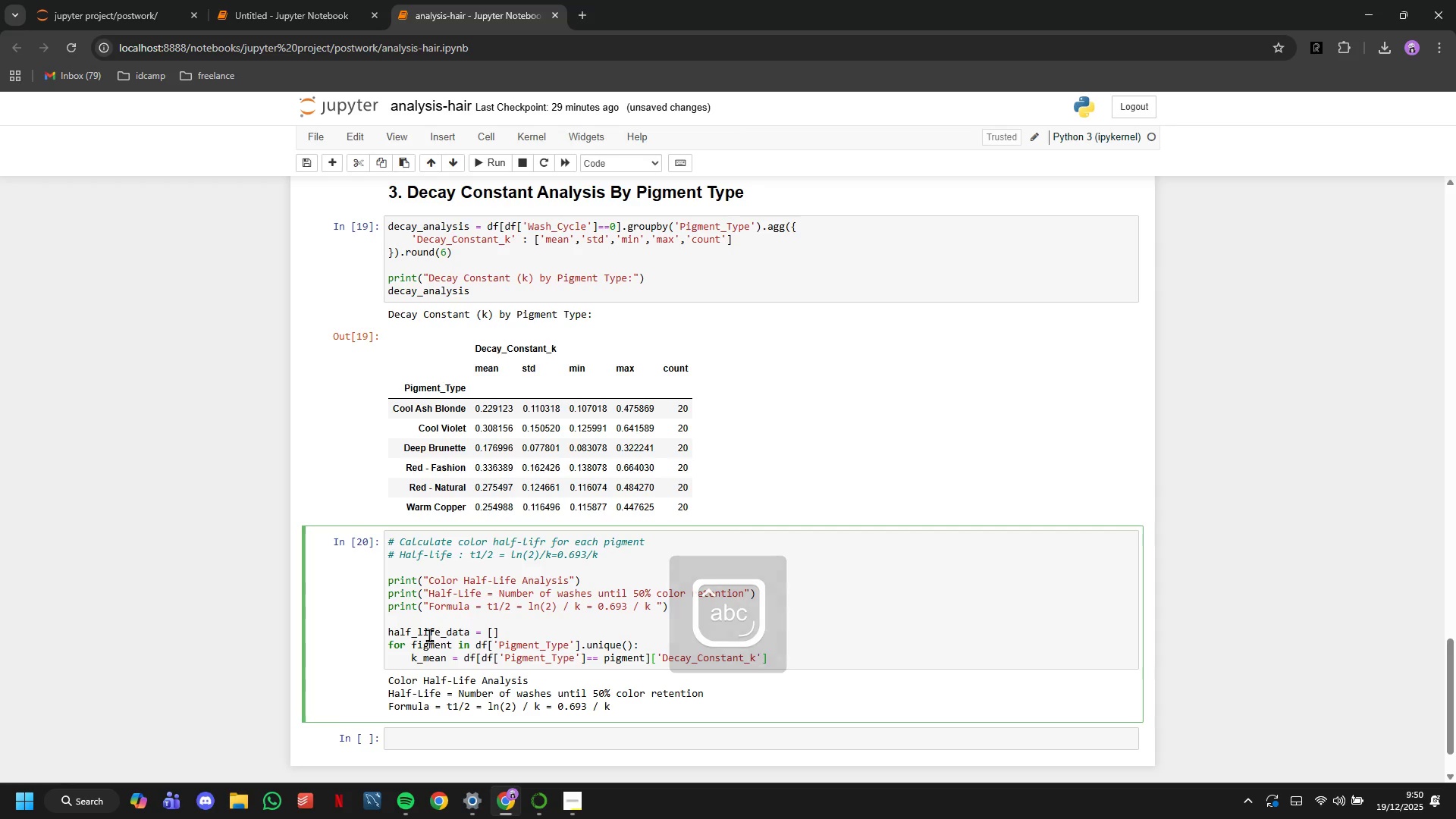 
key(ArrowRight)
 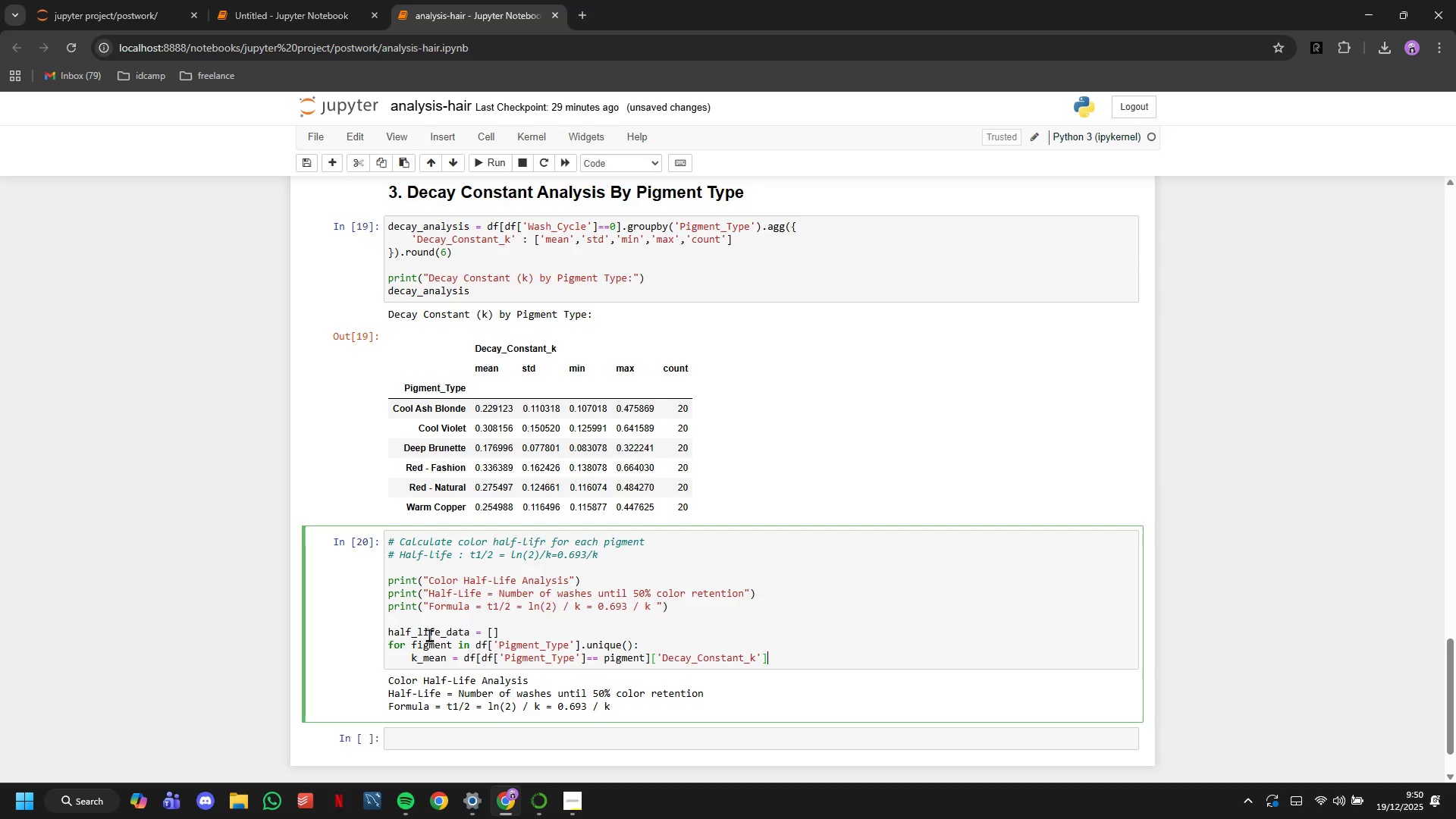 
type(.mean()
 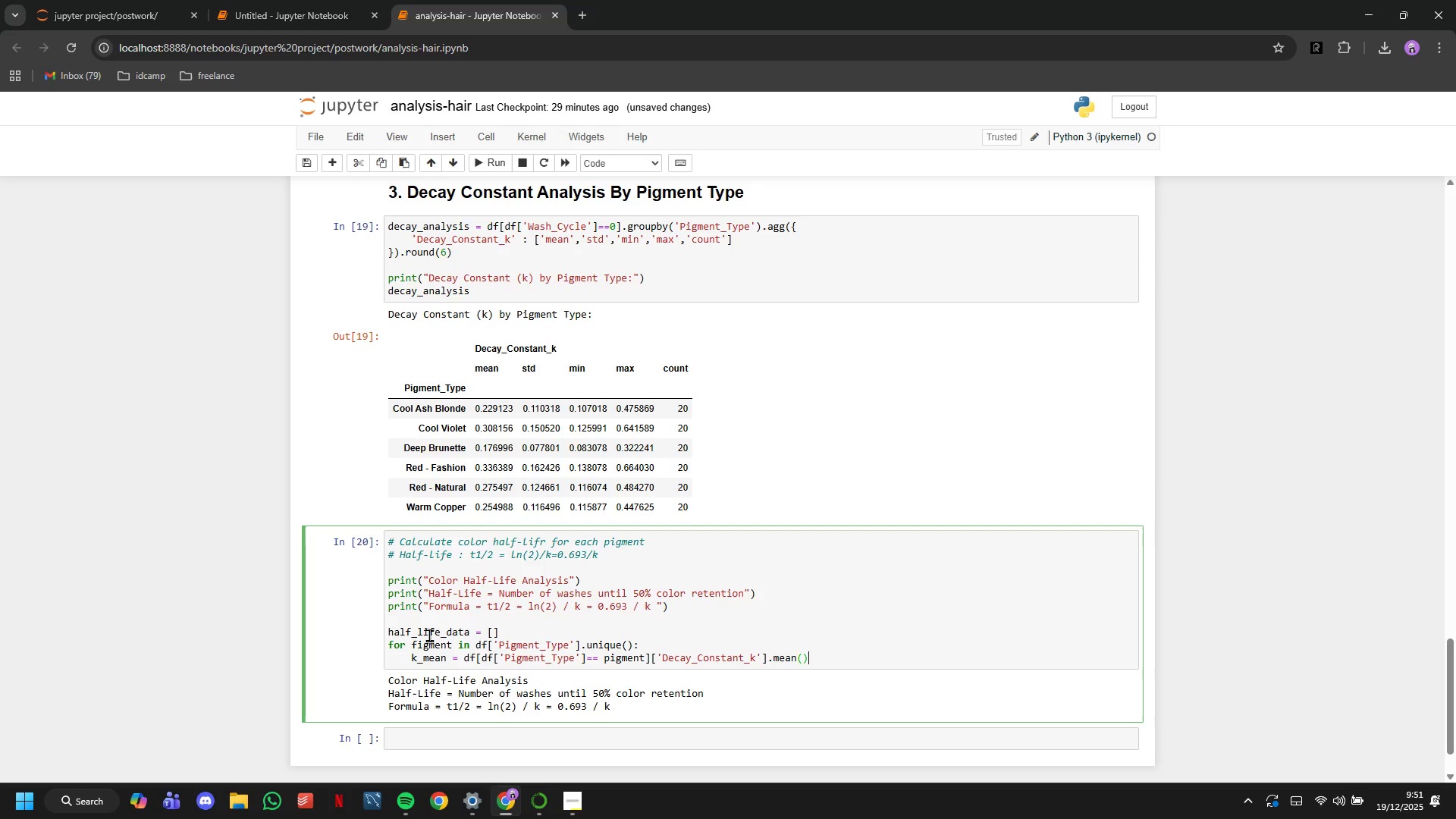 
key(ArrowRight)
 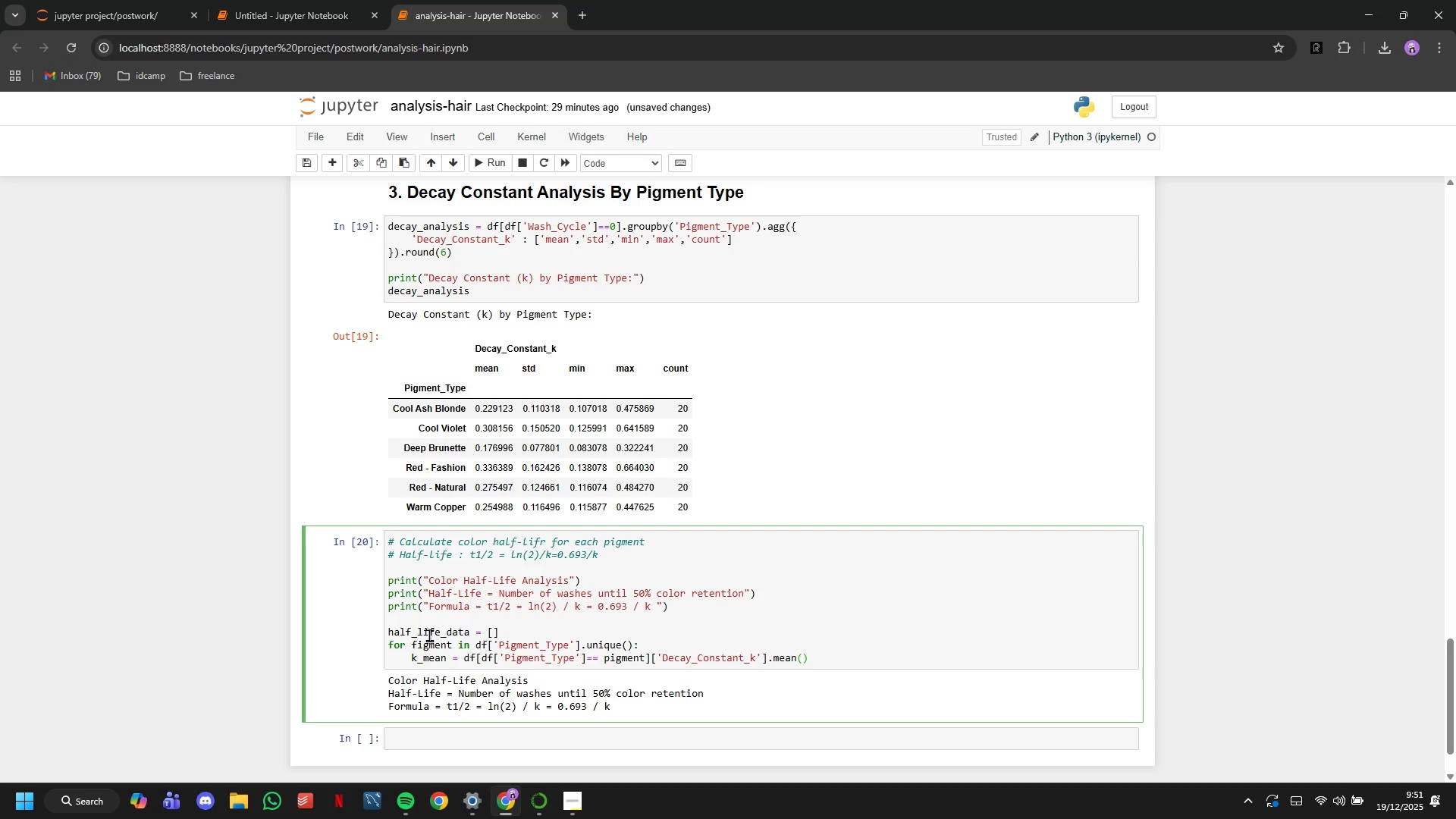 
key(Enter)
 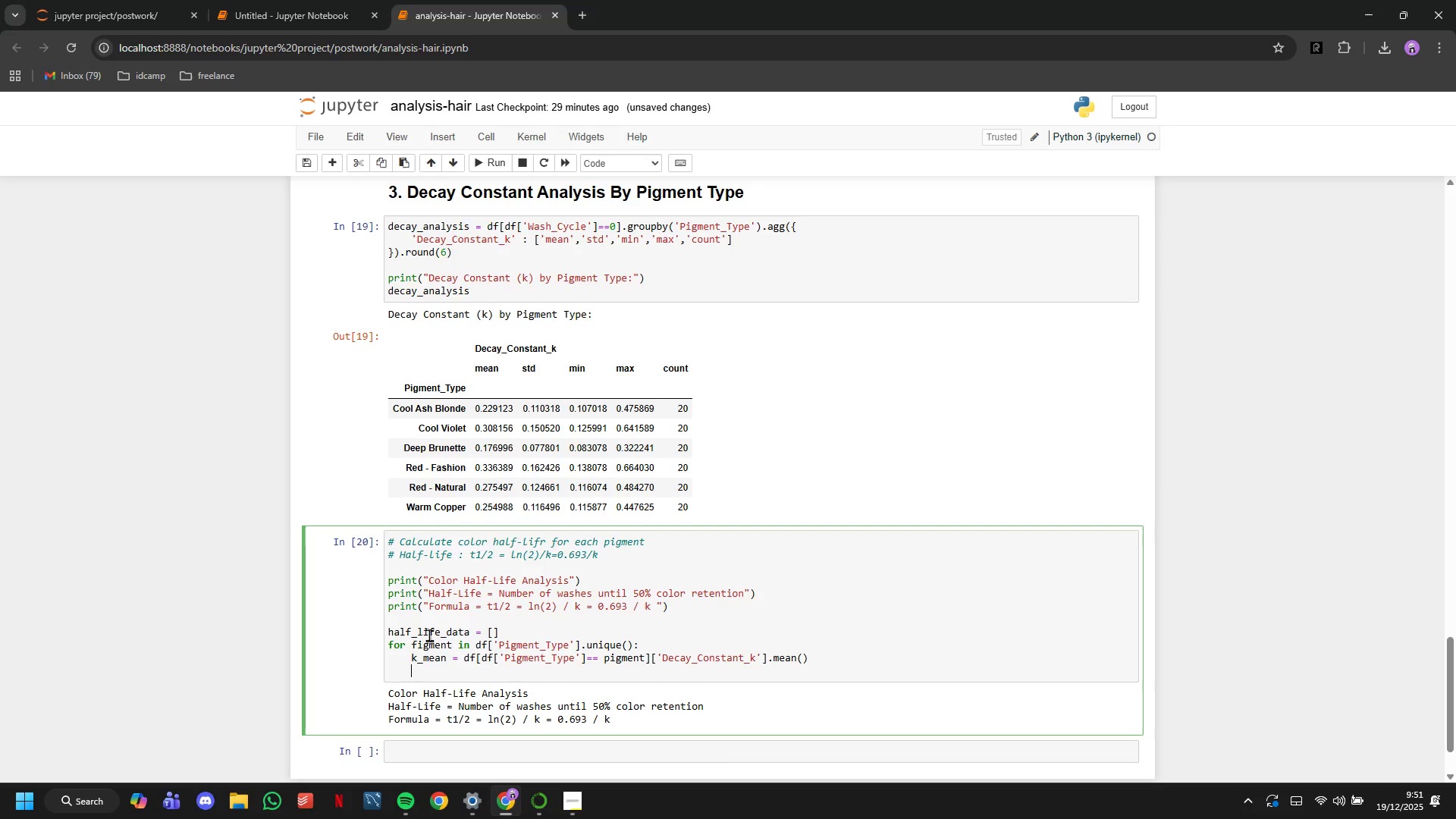 
type(half_life = 0.692 / k_mean)
 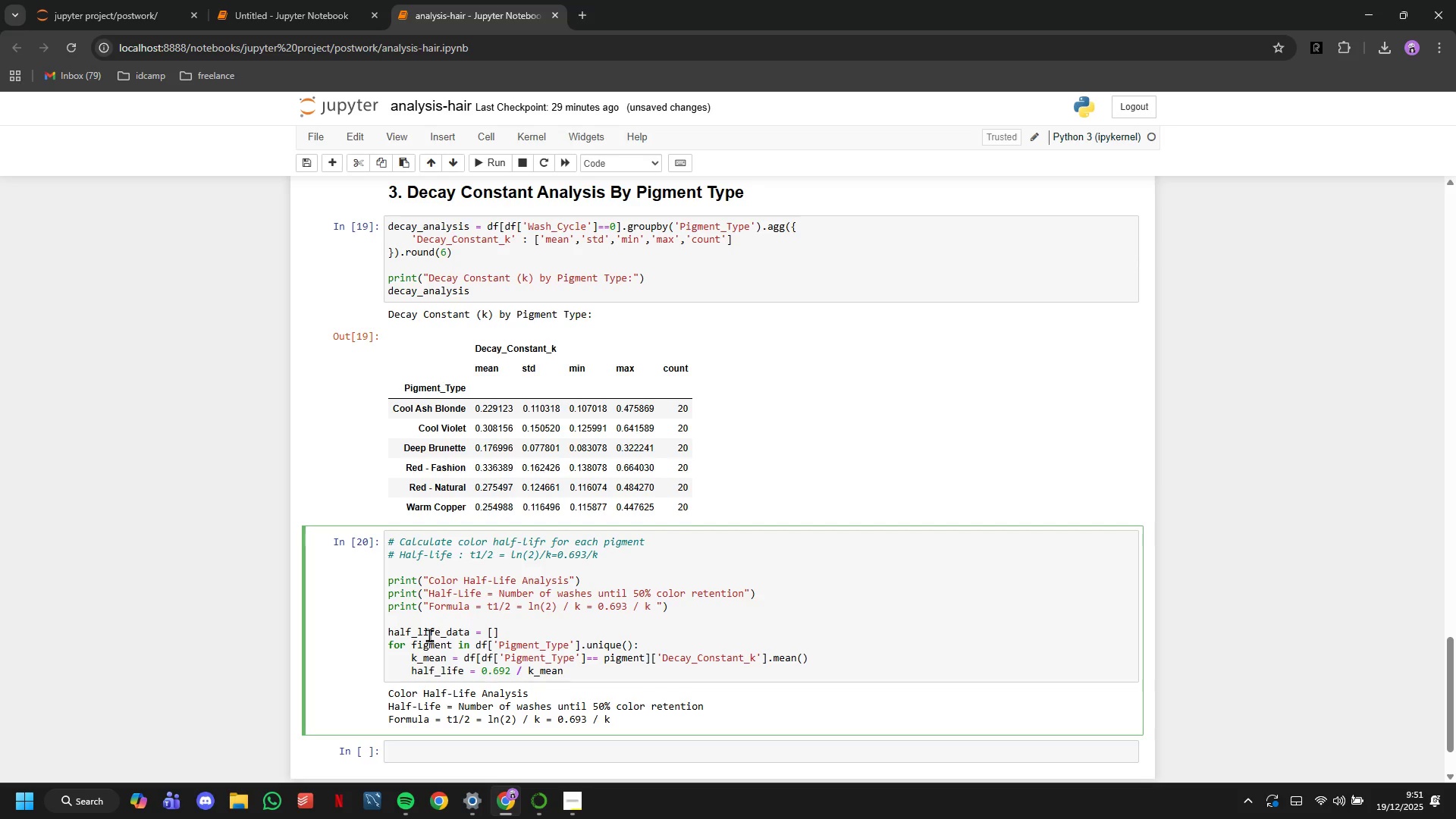 
key(Enter)
 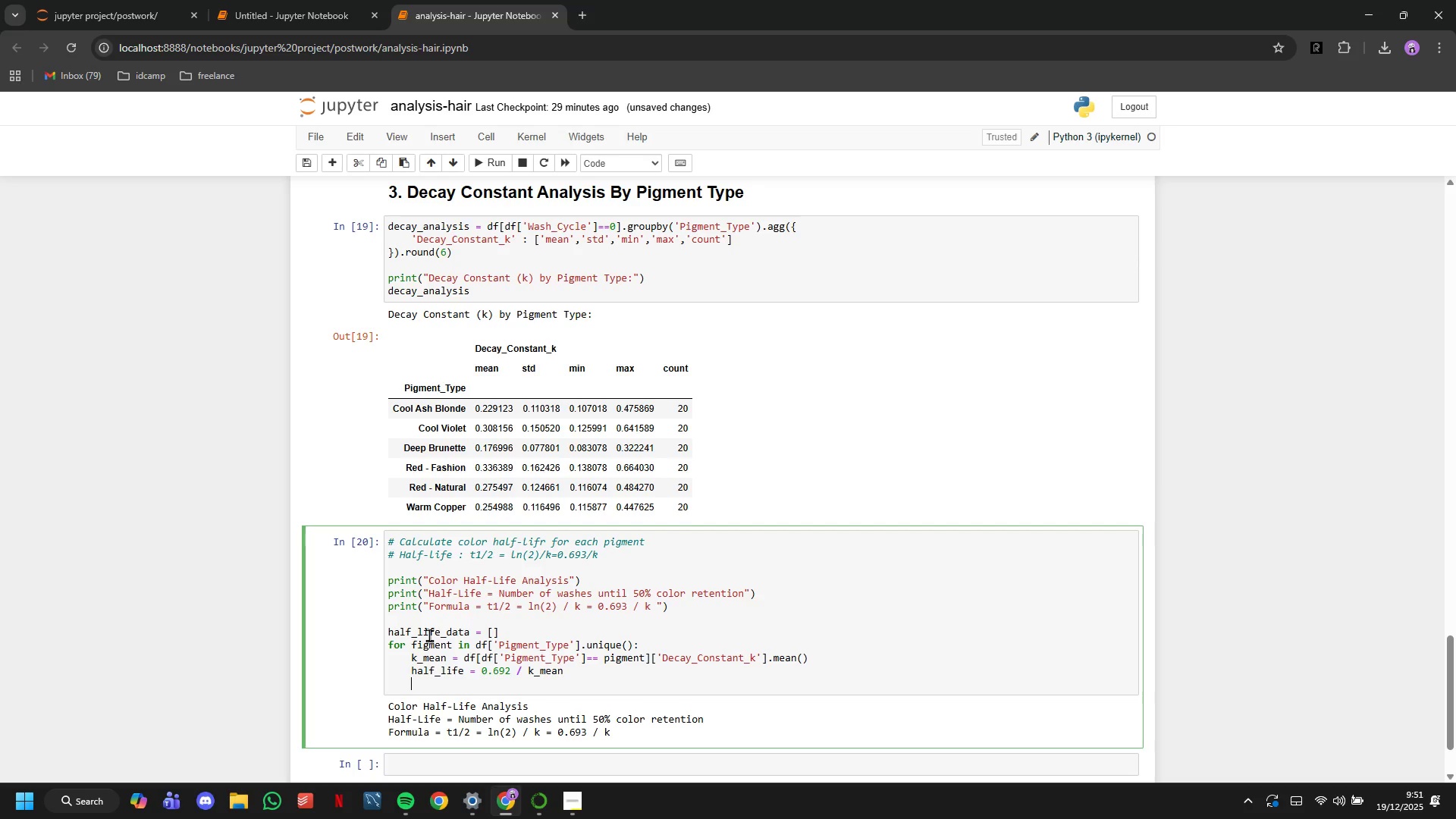 
type(half_life_data.append({)
 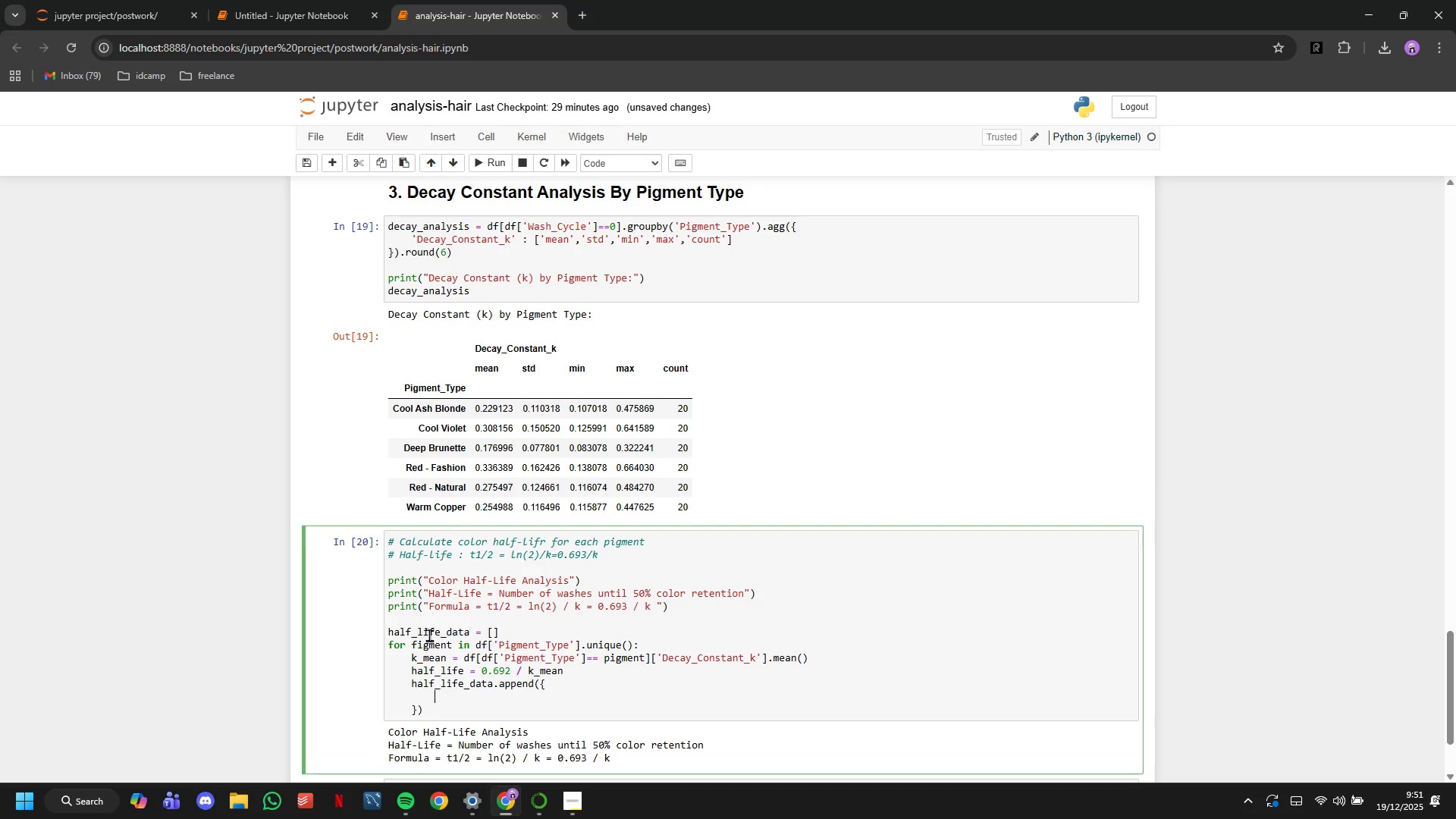 
 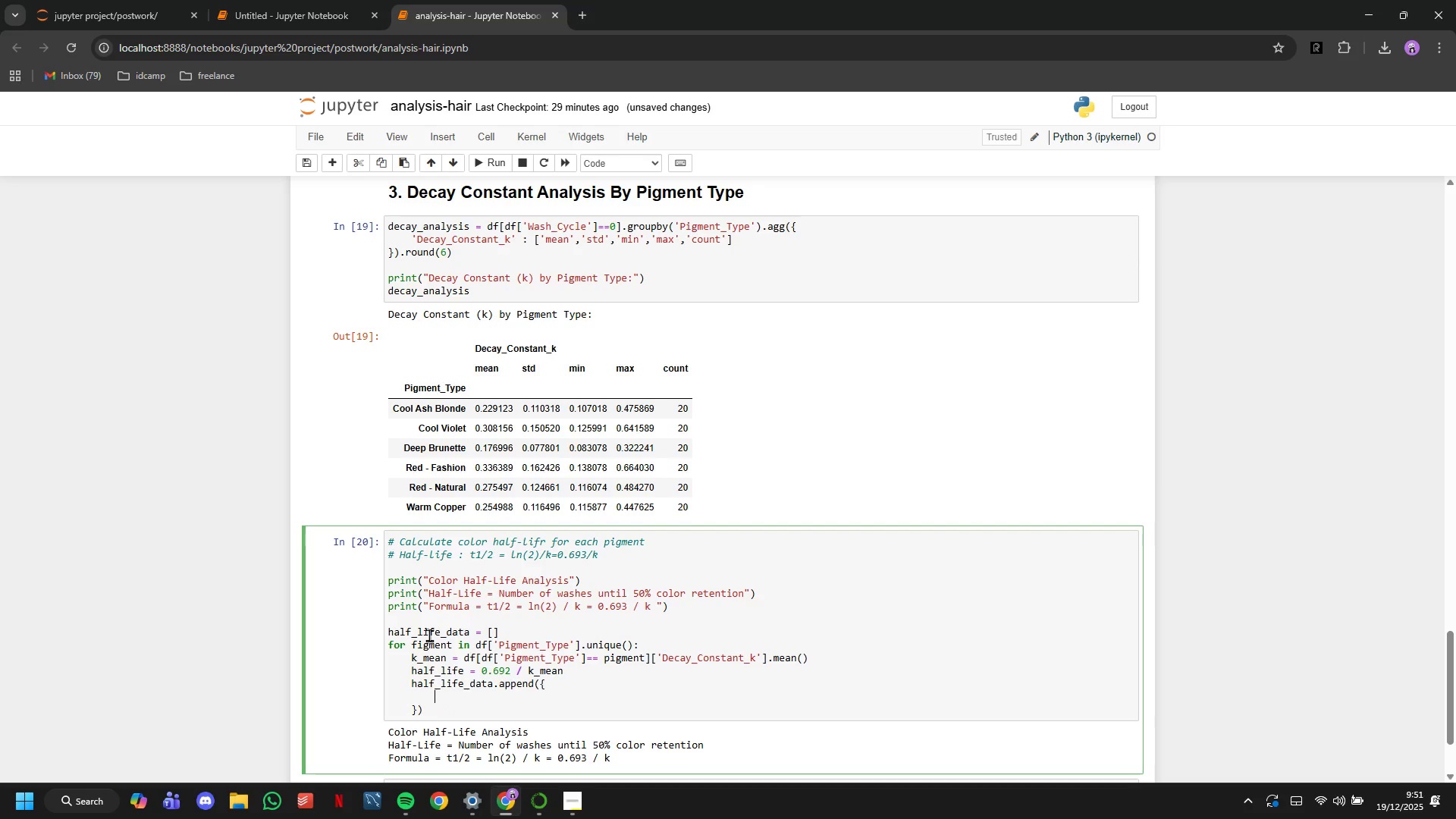 
key(Enter)
 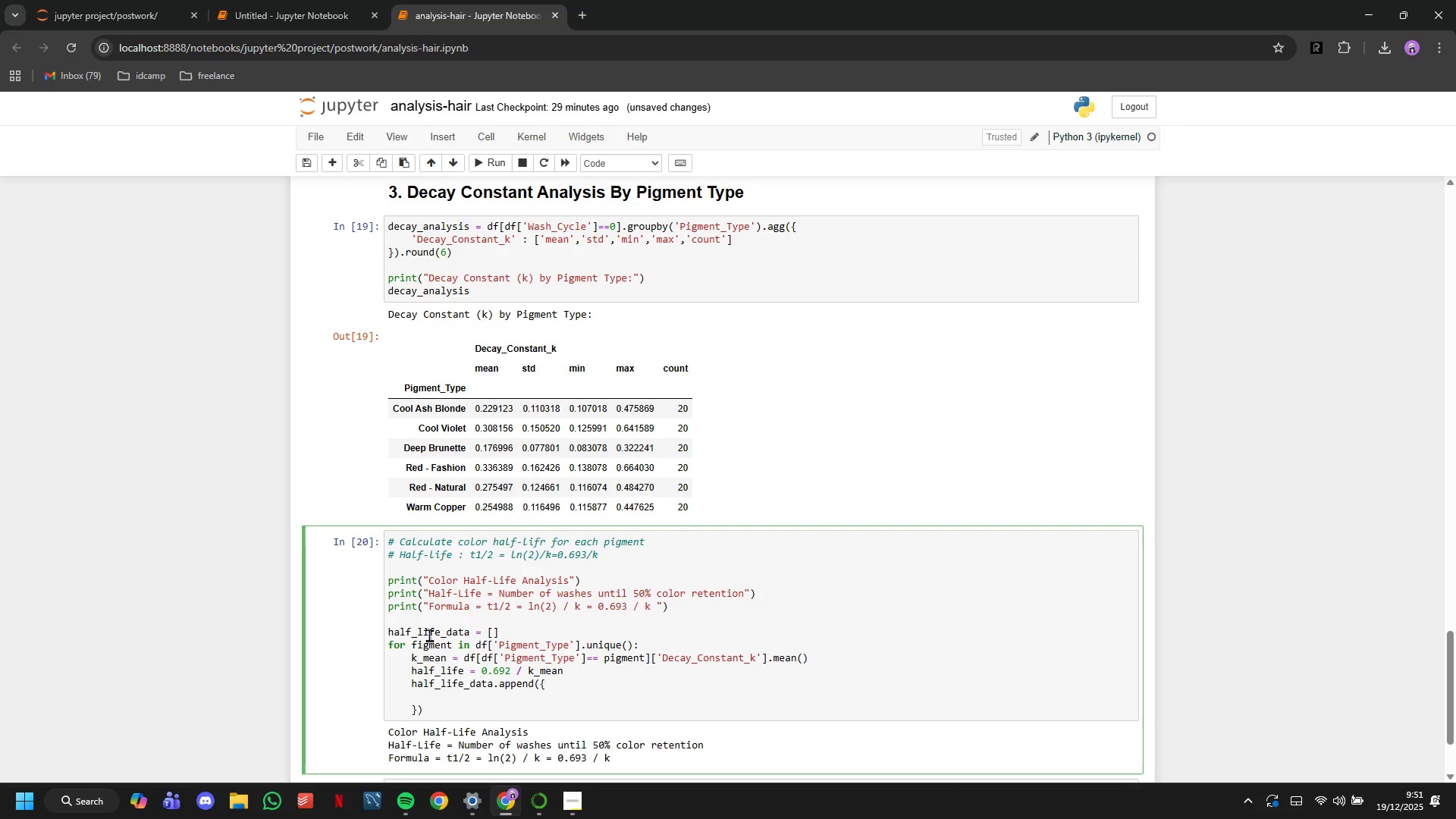 
type('Pigment_Type)
 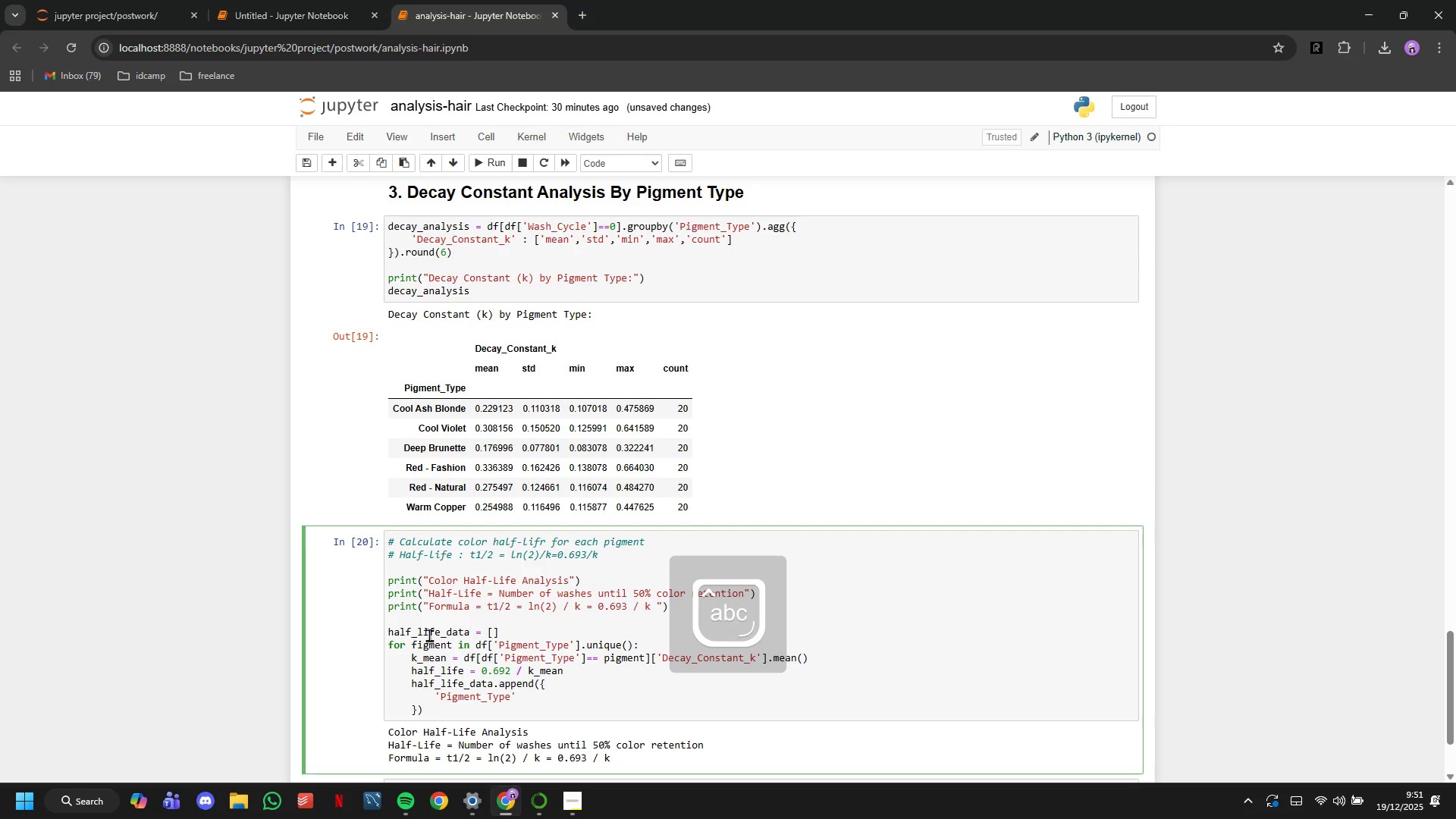 
key(ArrowRight)
 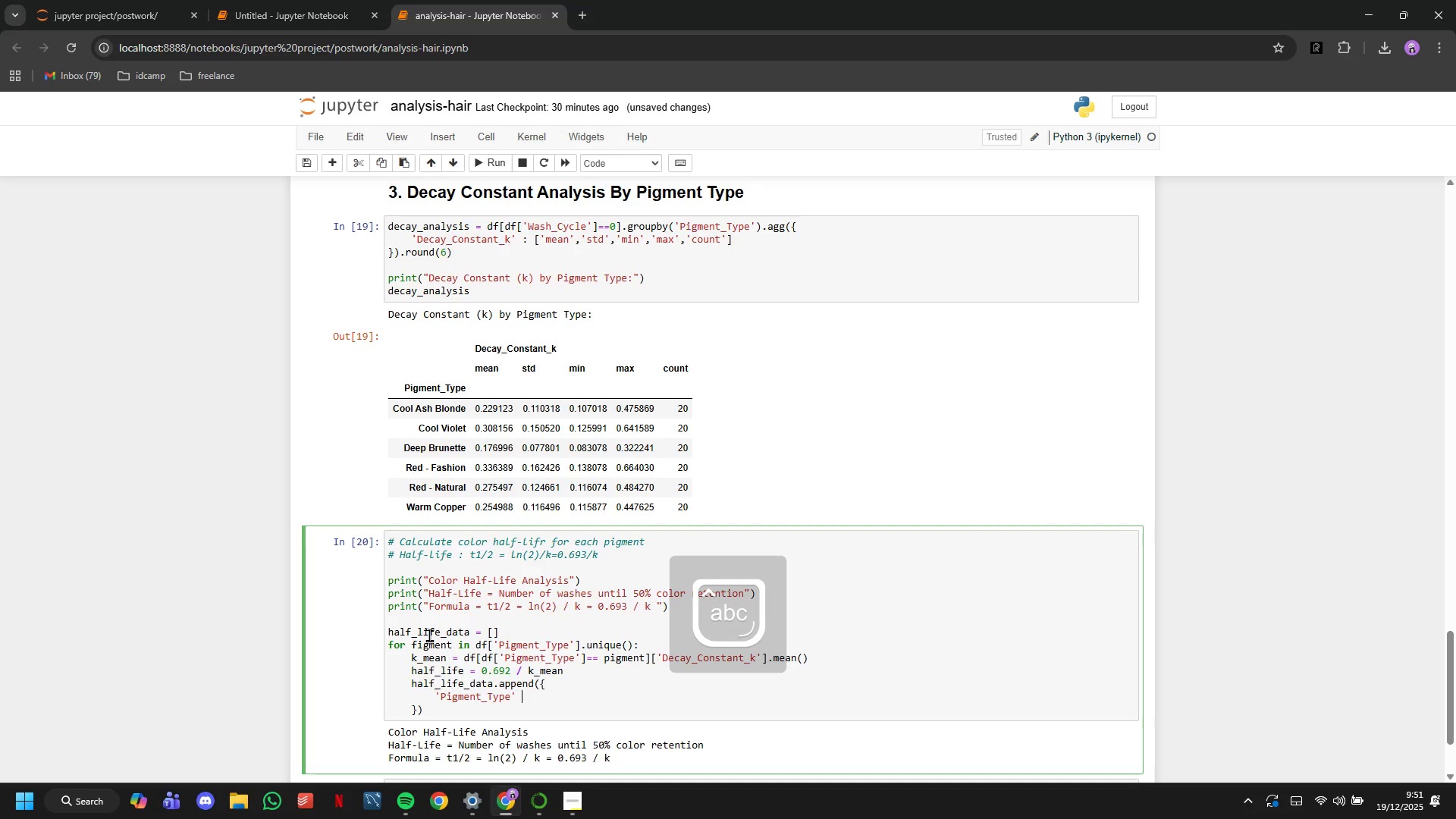 
type( : pigment,)
 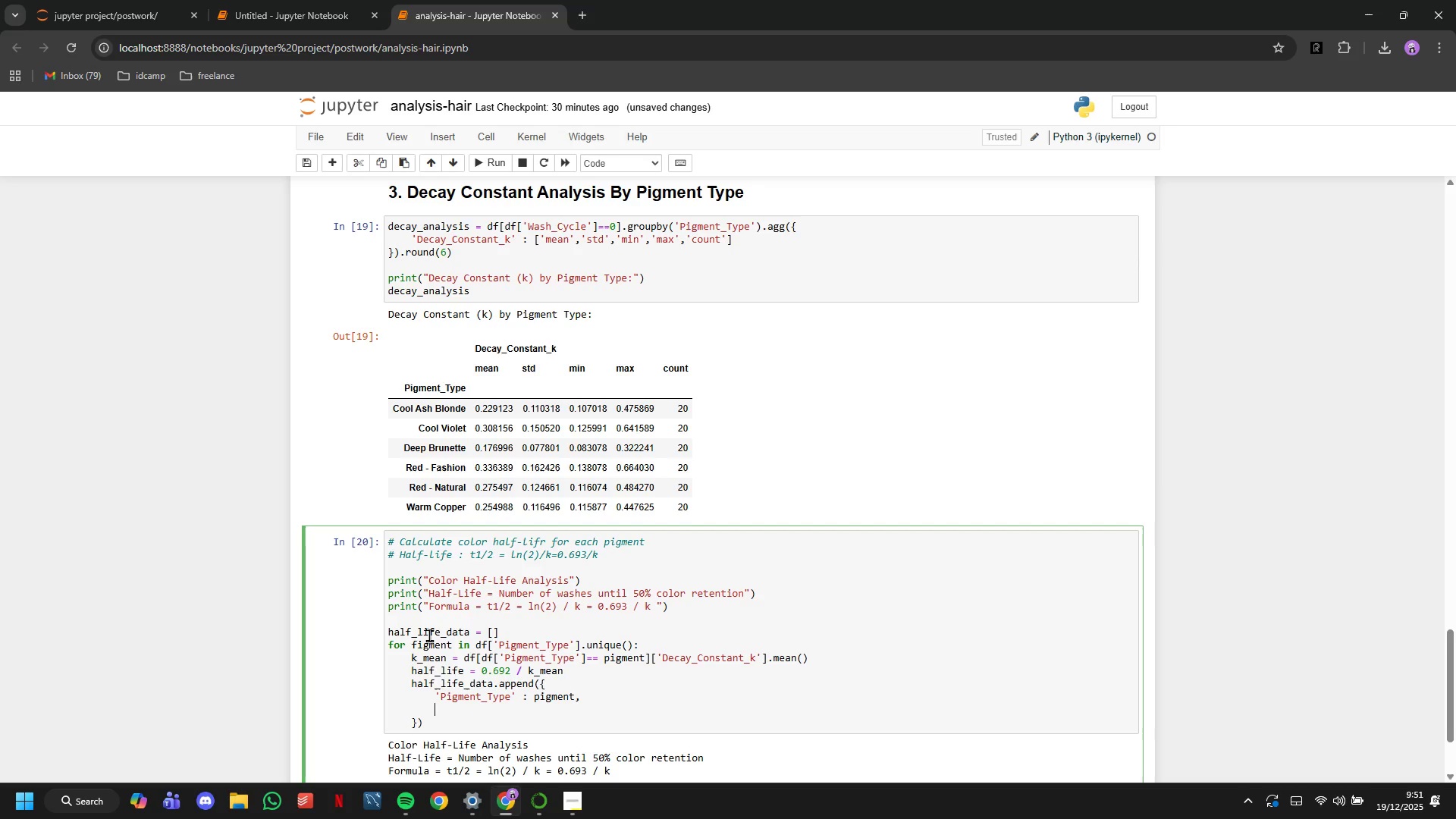 
key(Enter)
 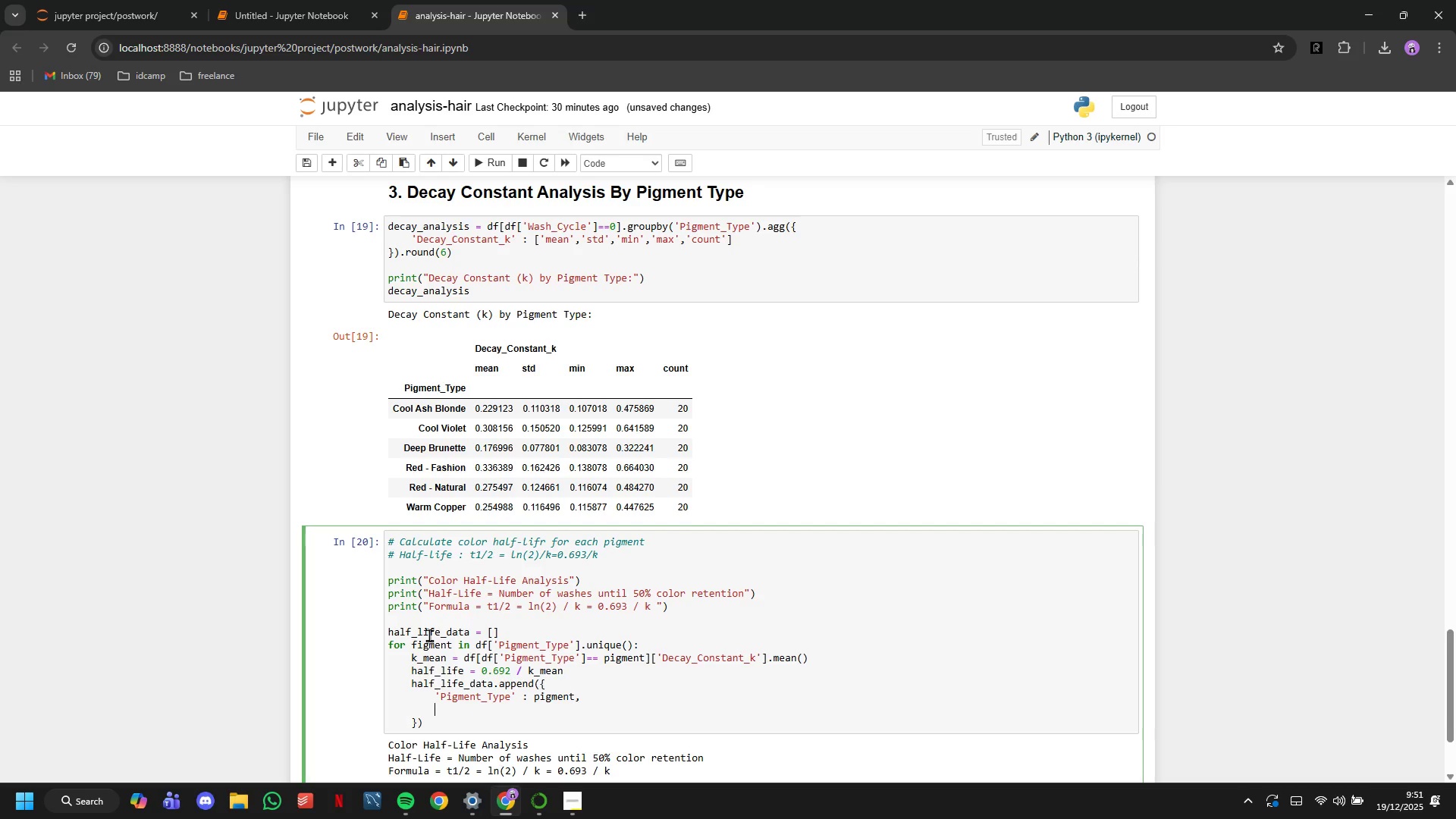 
type('Mean_Decay_k)
 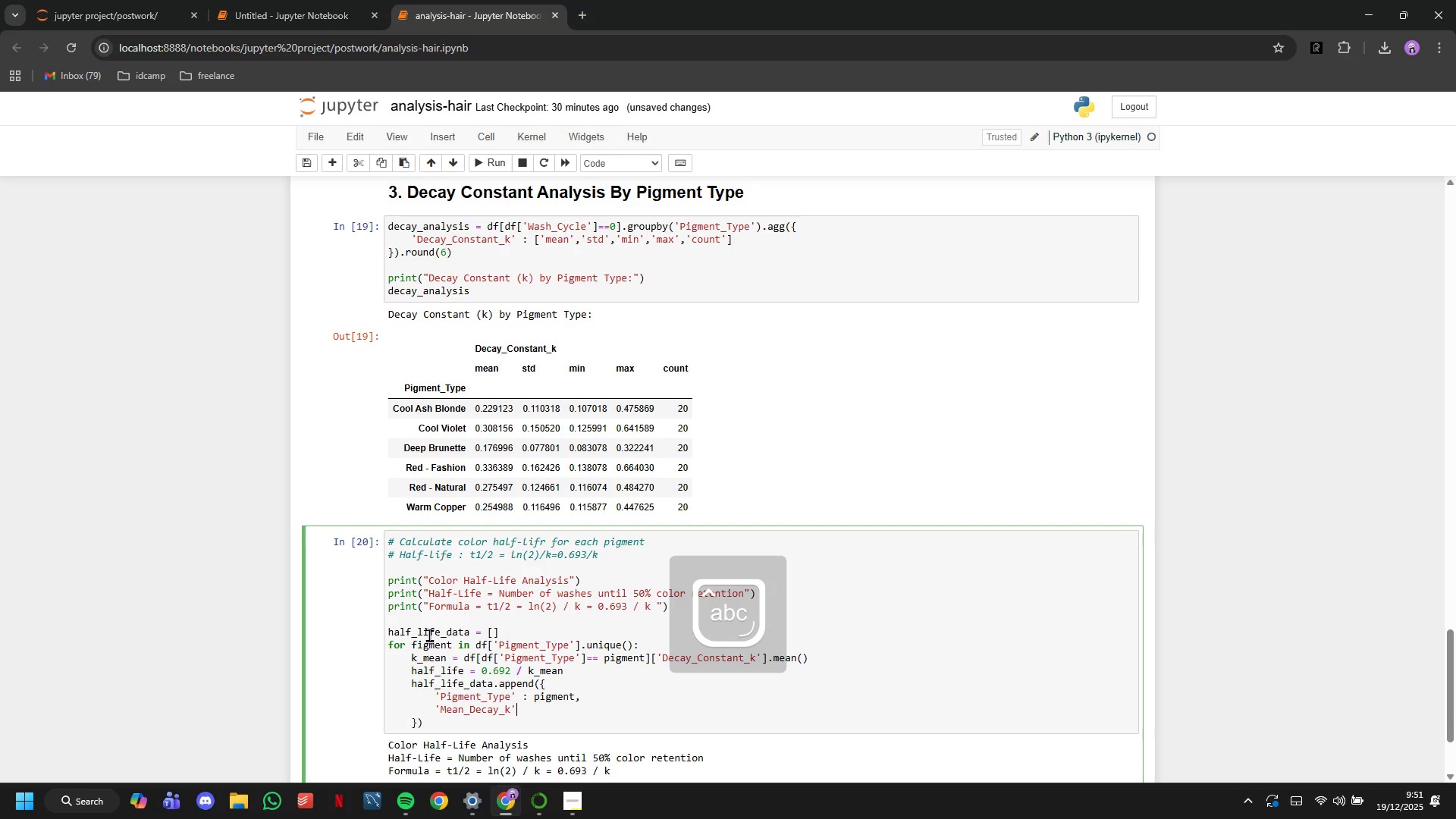 
 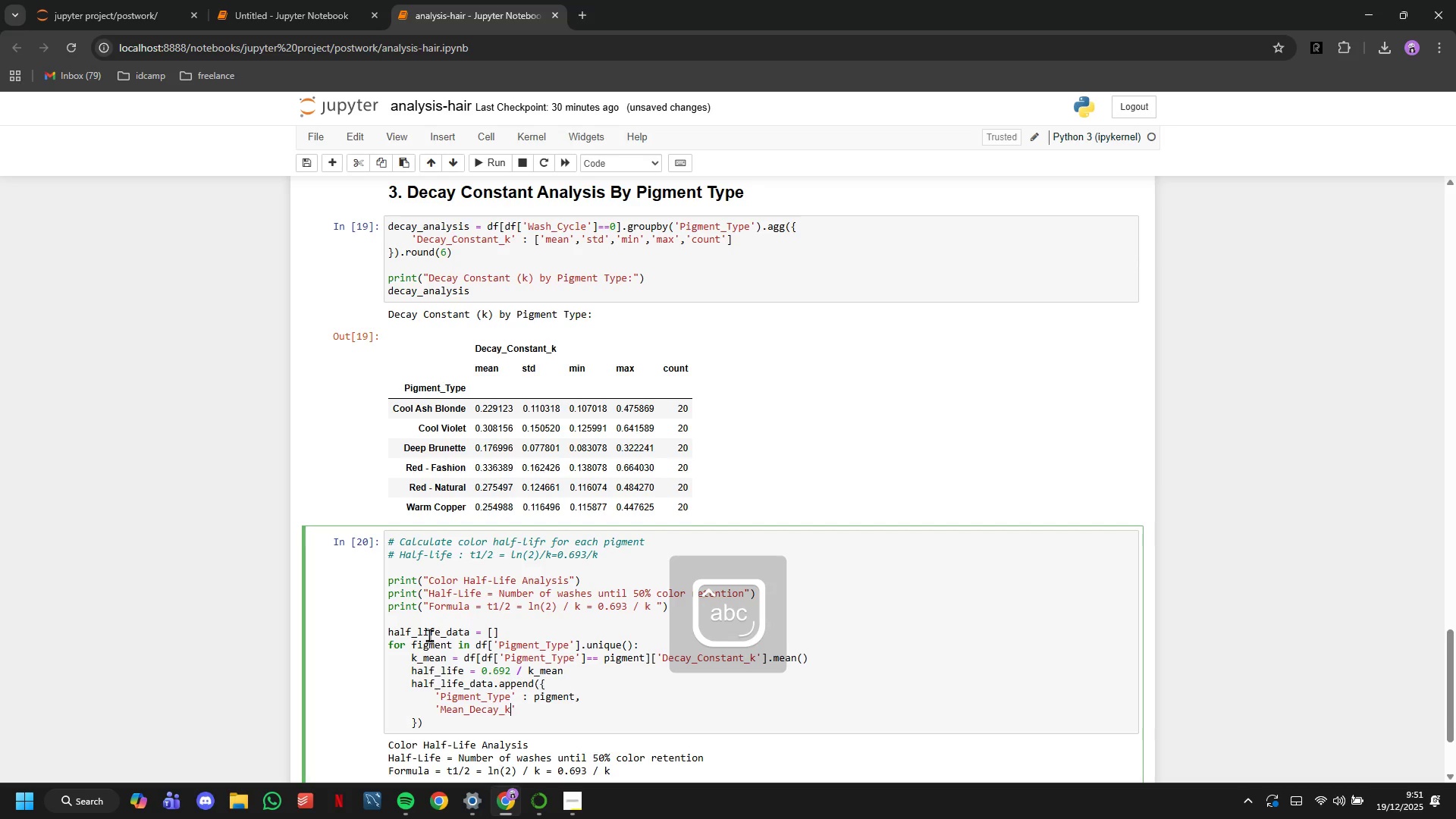 
key(ArrowRight)
 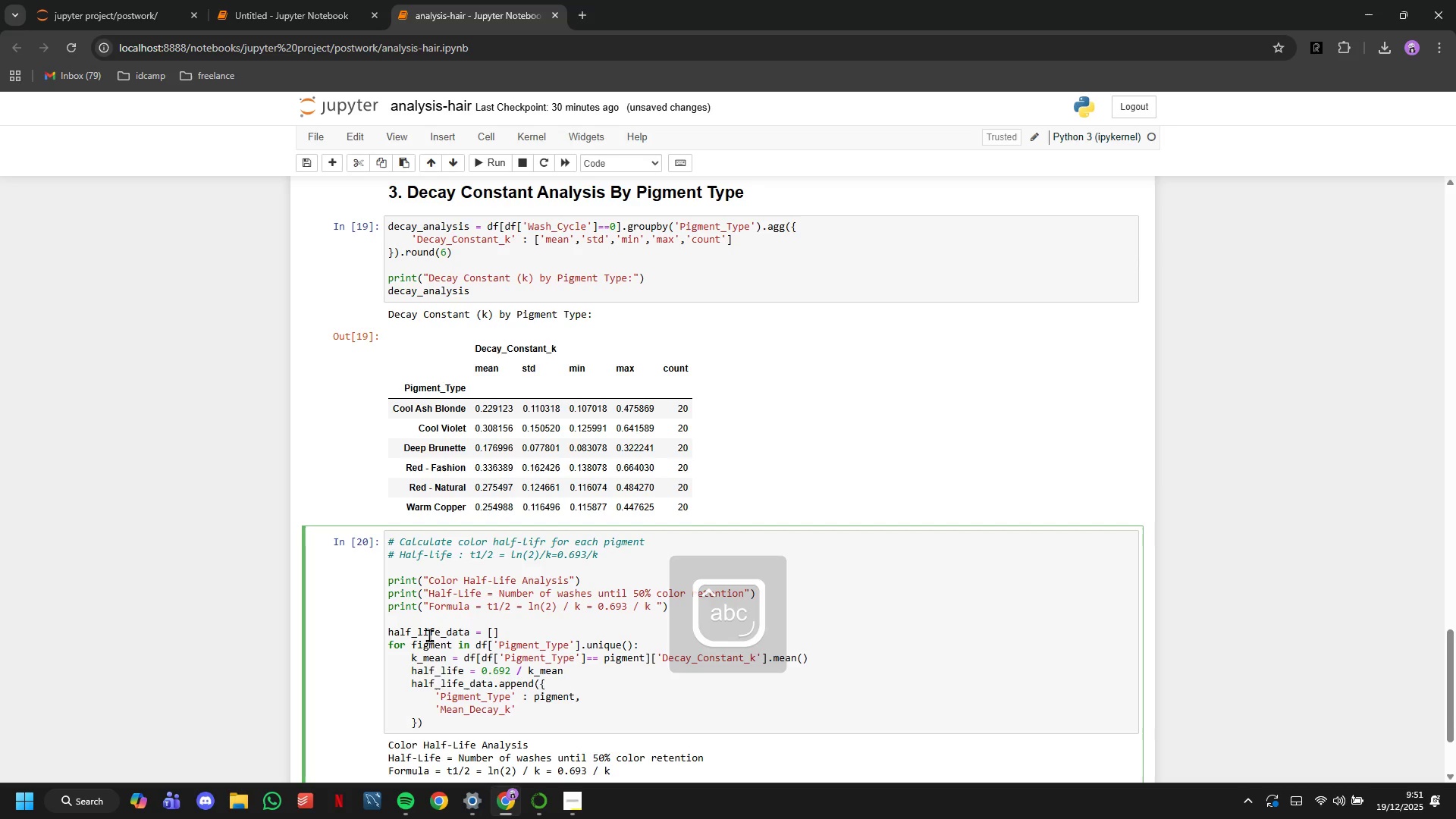 
type( : k_mean,)
 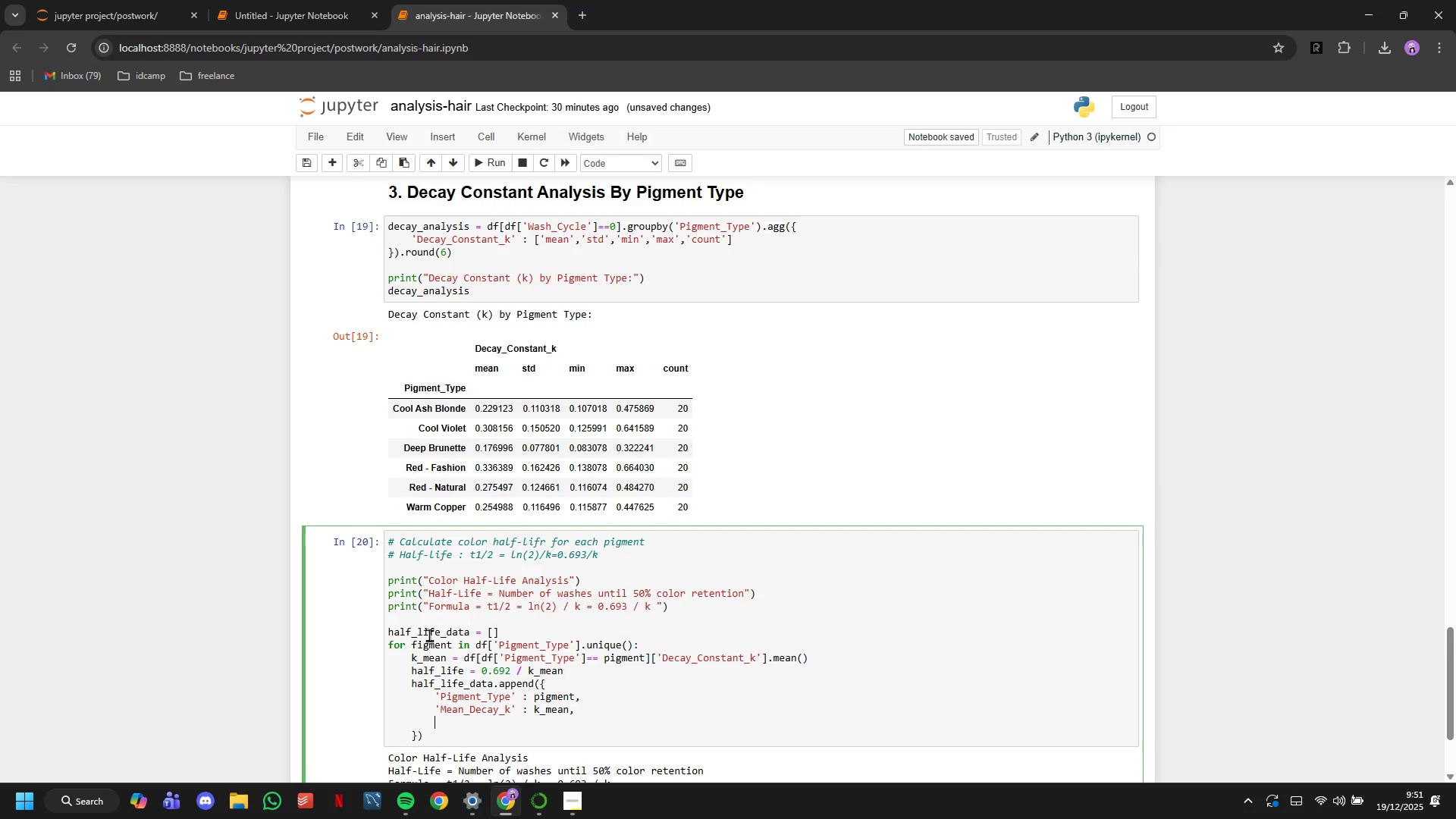 
 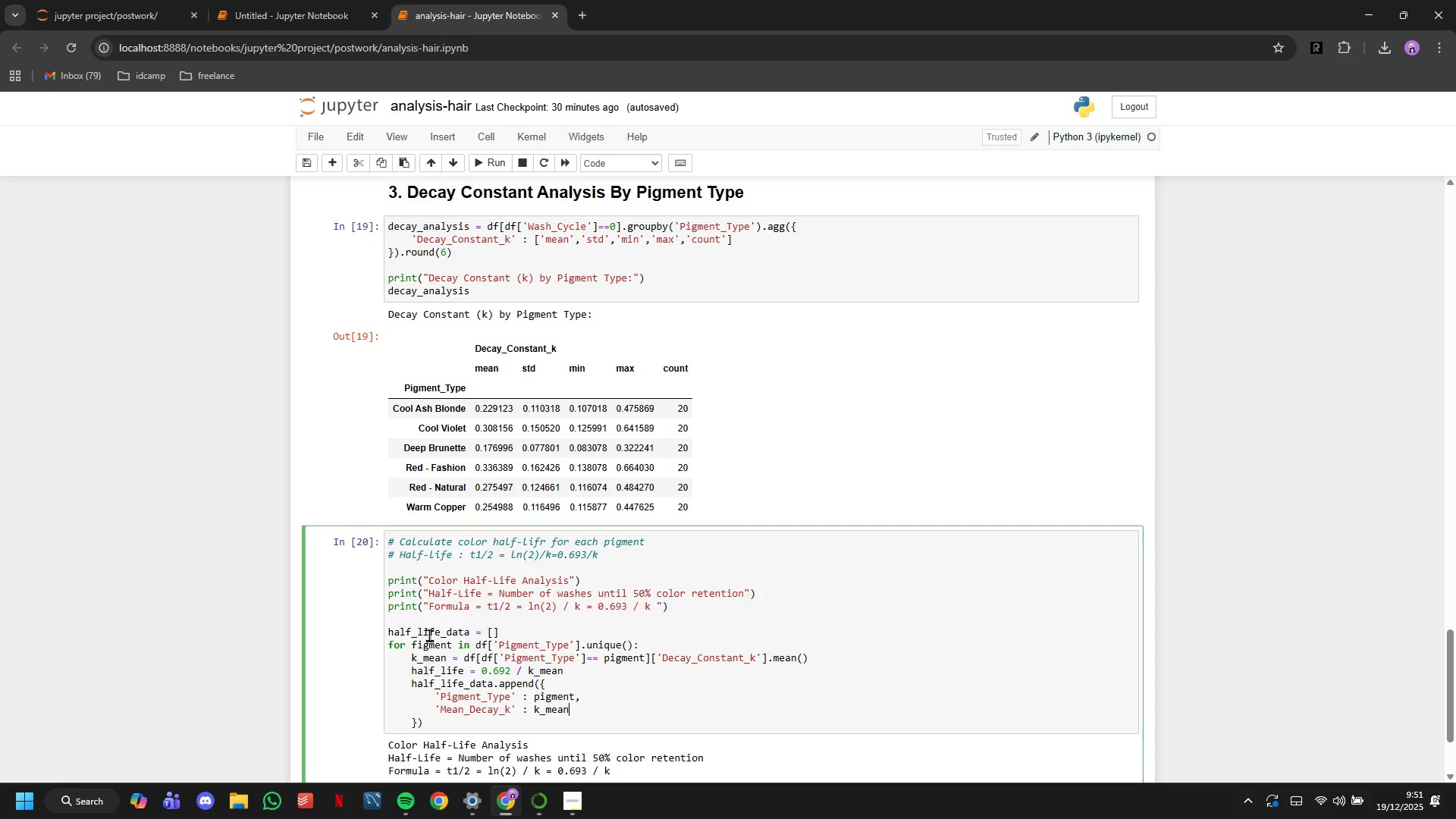 
key(Enter)
 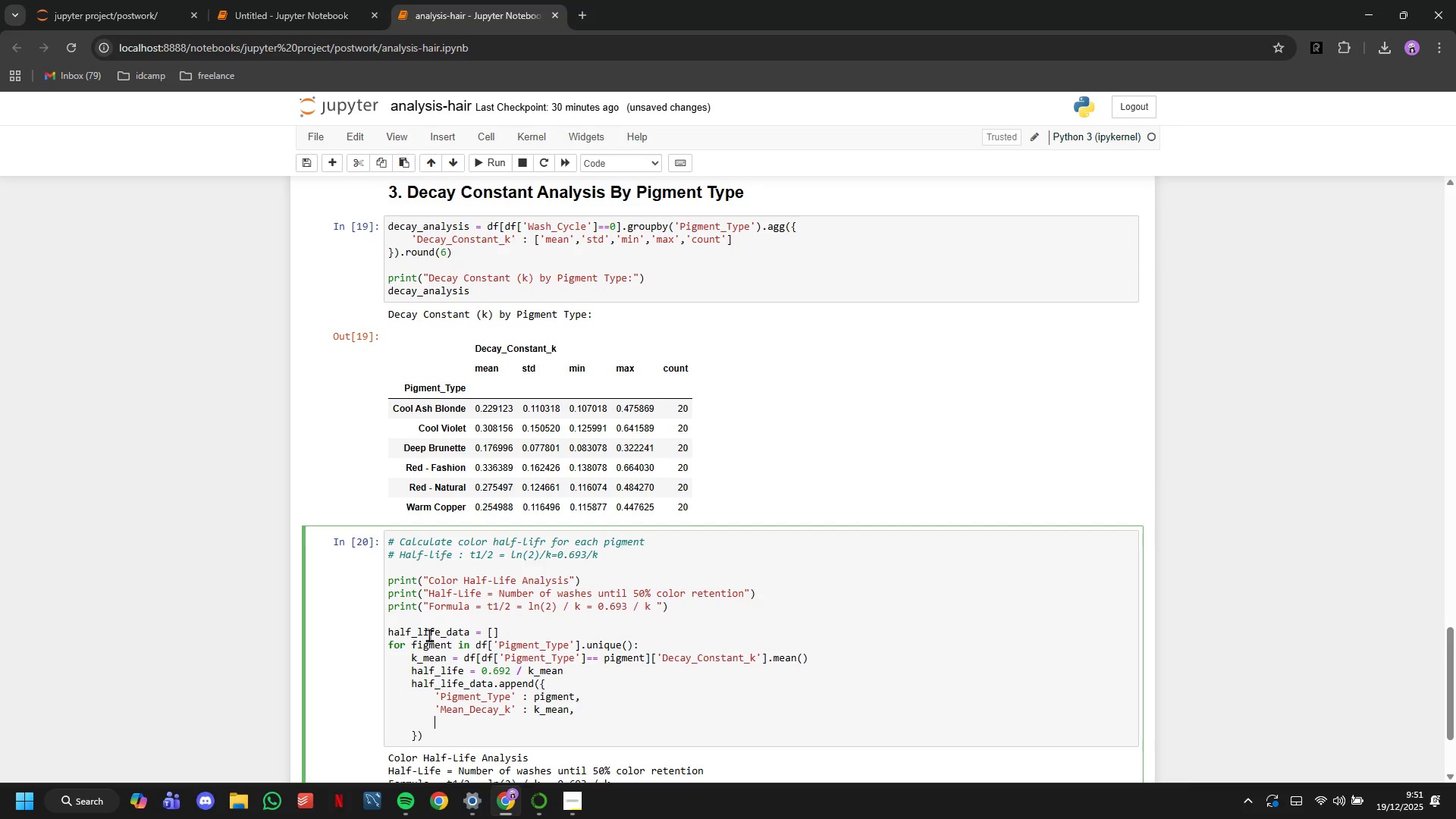 
type('Half_Life_Washed =)
key(Backspace)
key(Backspace)
type(s)
 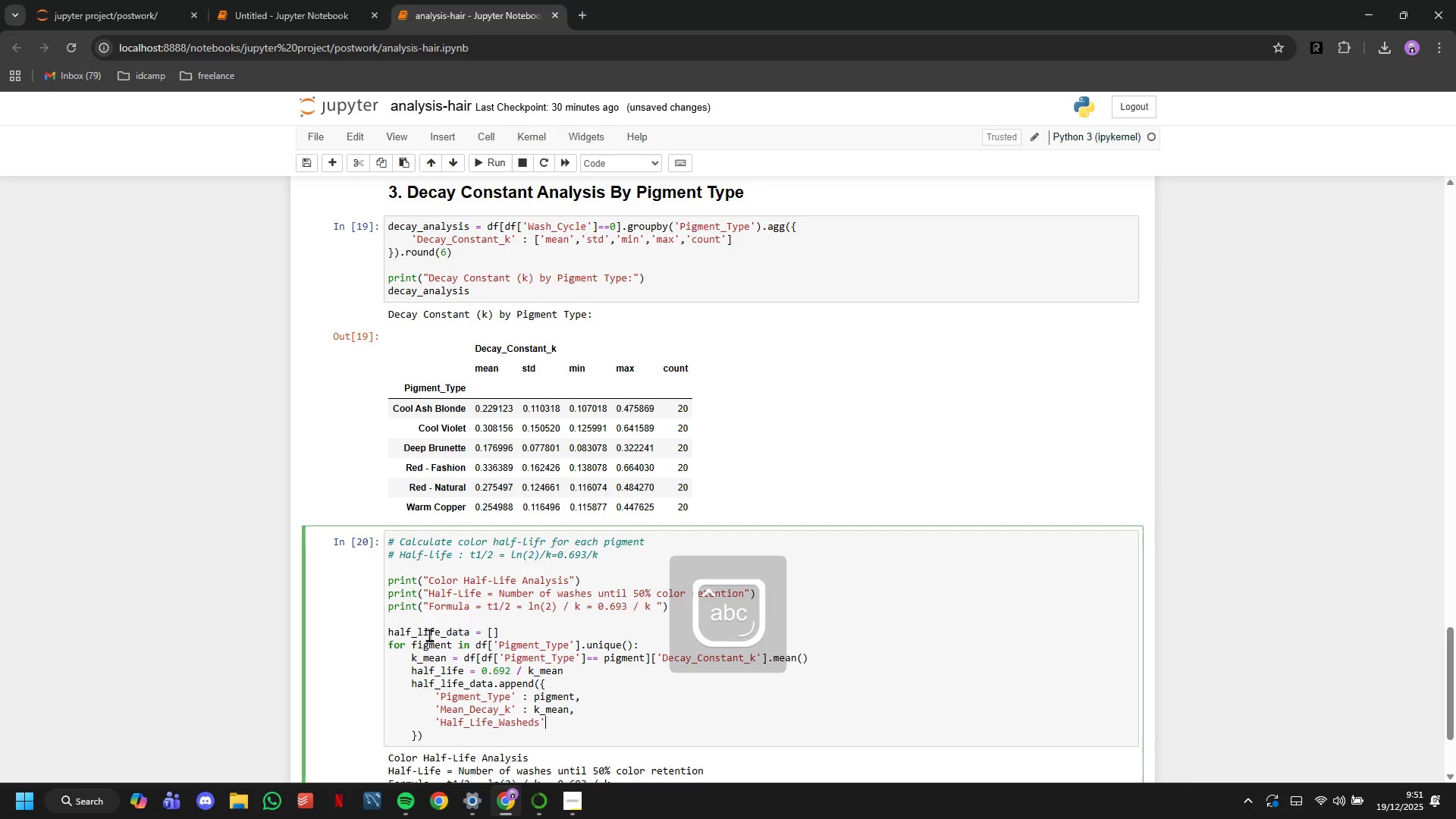 
key(ArrowRight)
 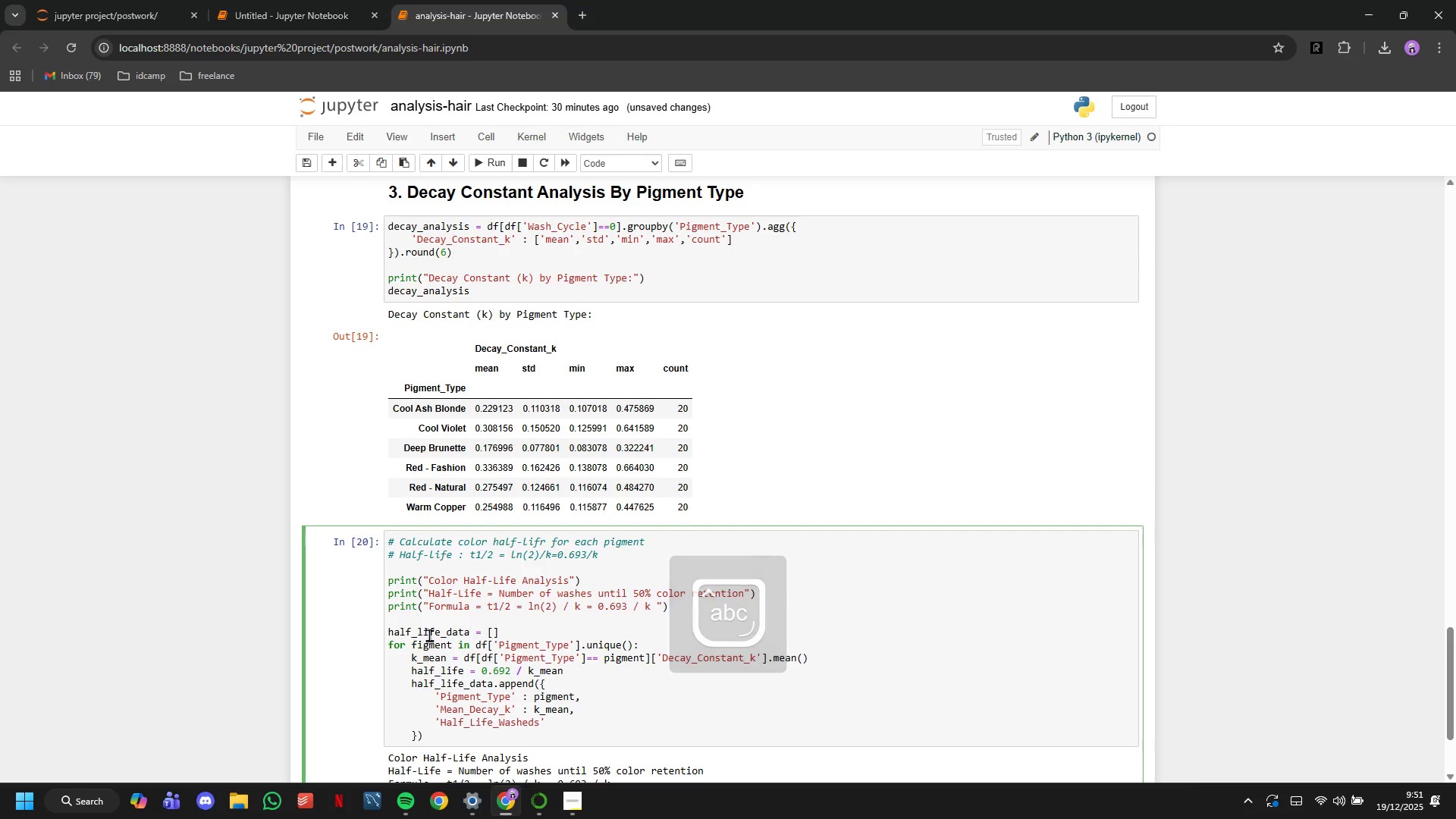 
key(ArrowLeft)
 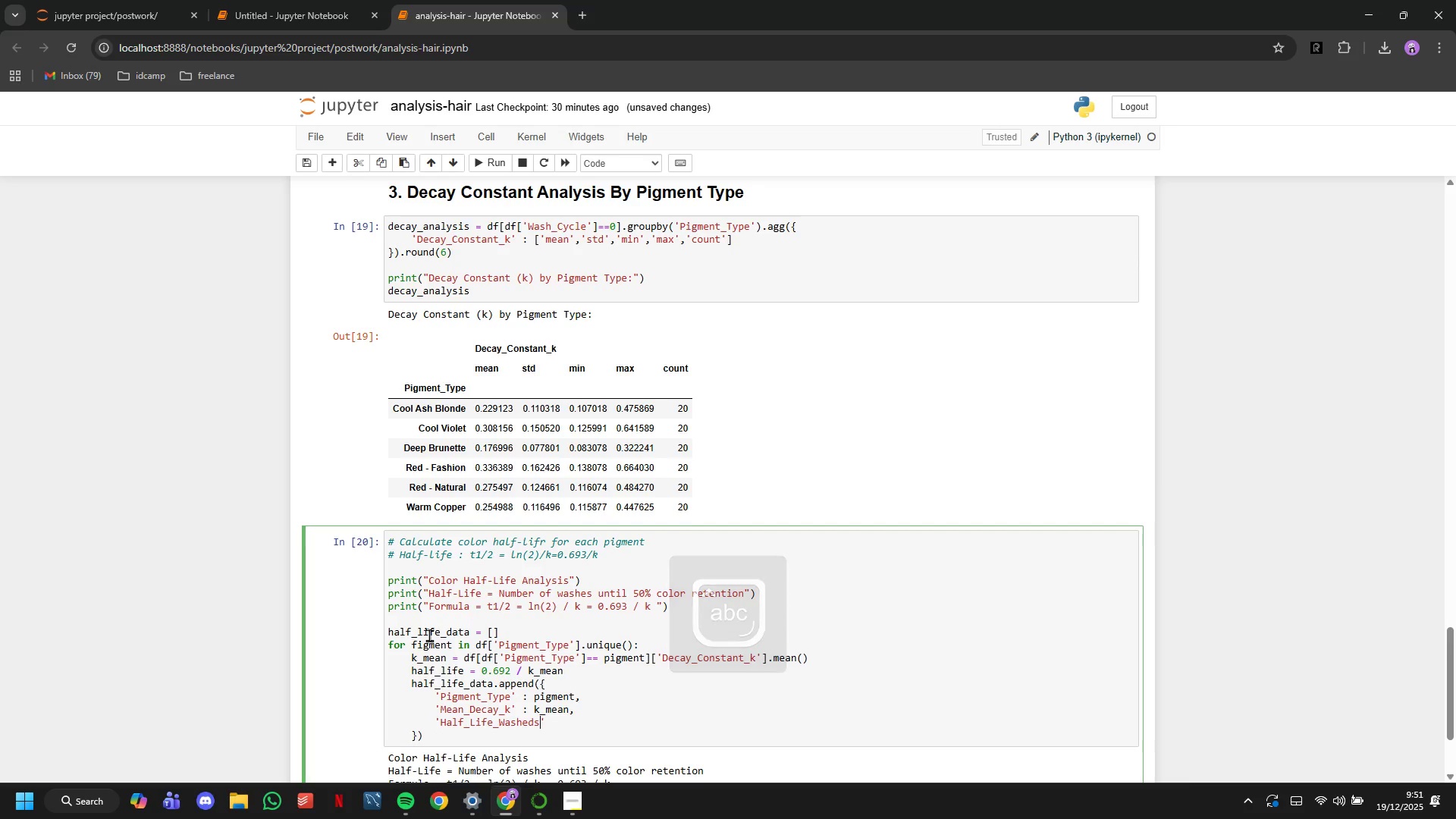 
key(ArrowLeft)
 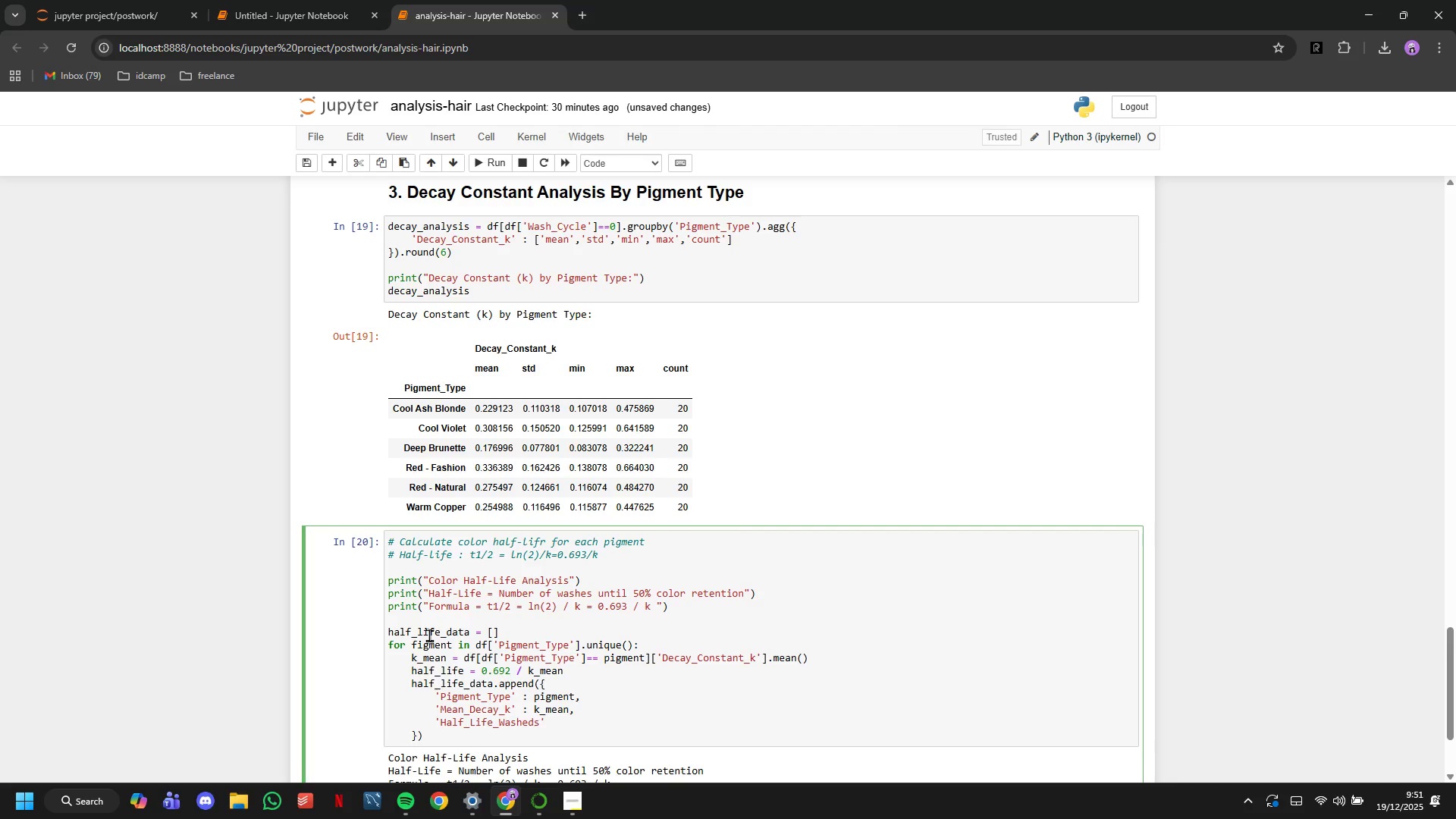 
key(Backspace)
 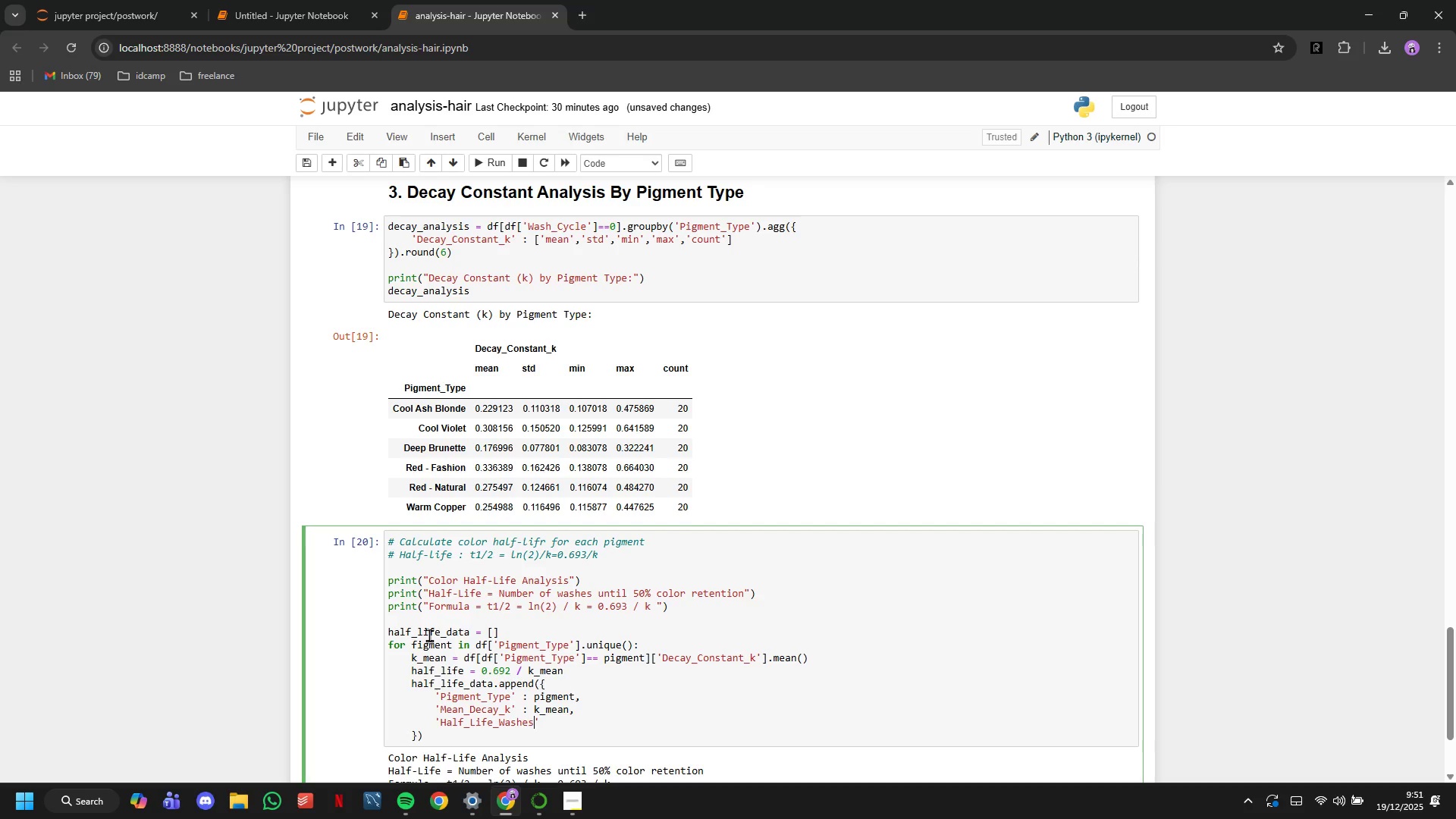 
key(ArrowRight)
 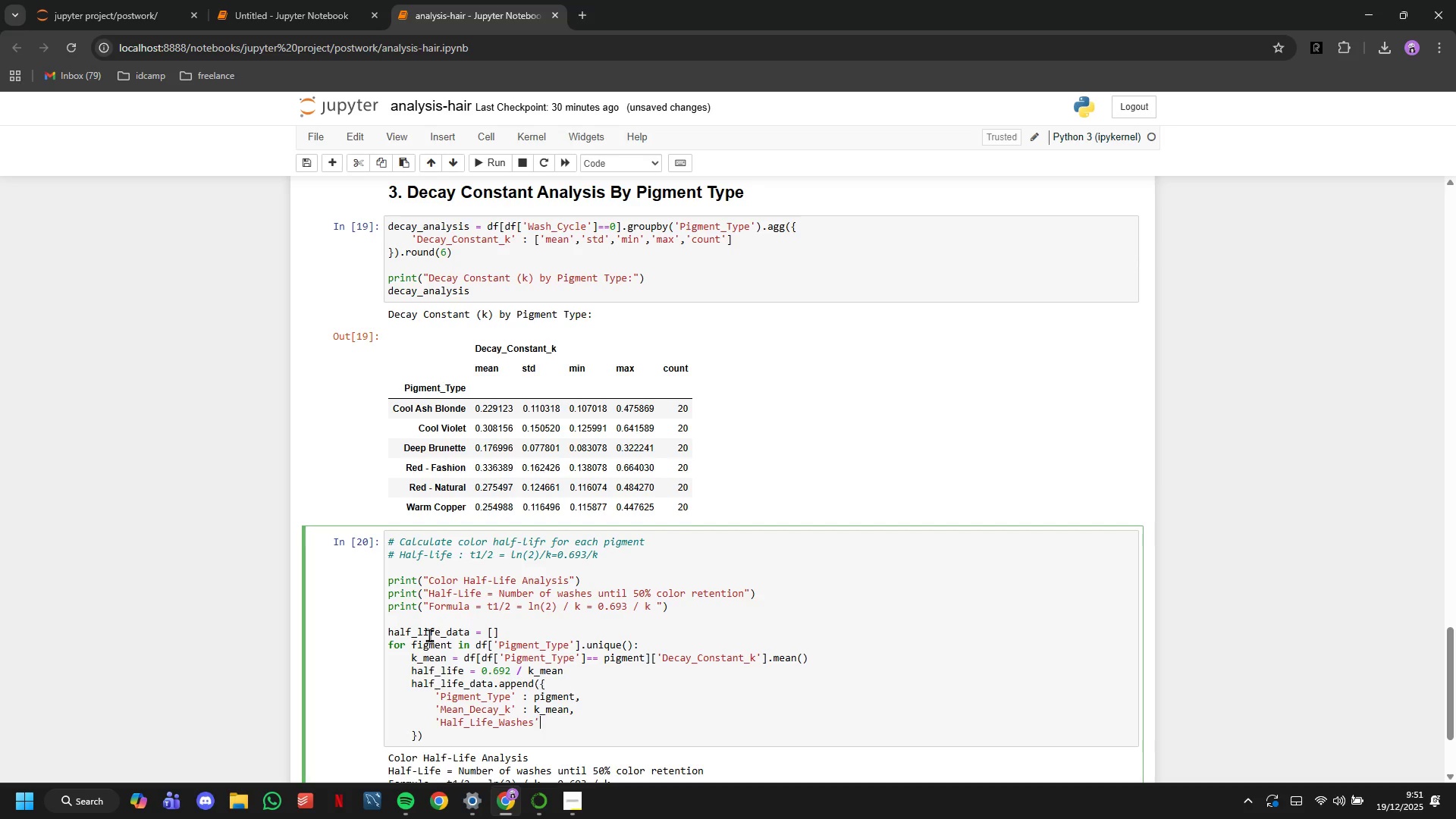 
key(ArrowRight)
 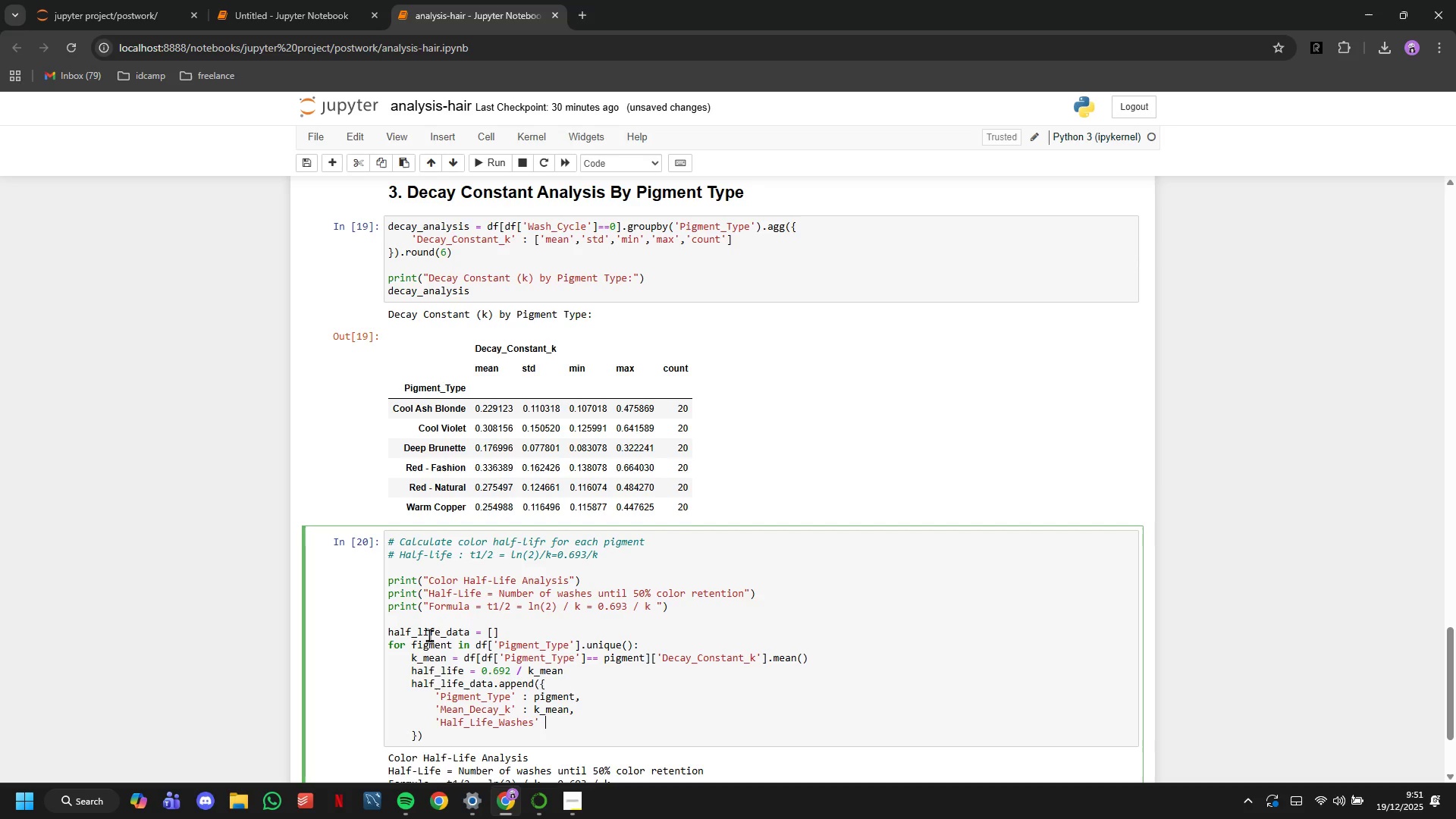 
type( : half_life)
 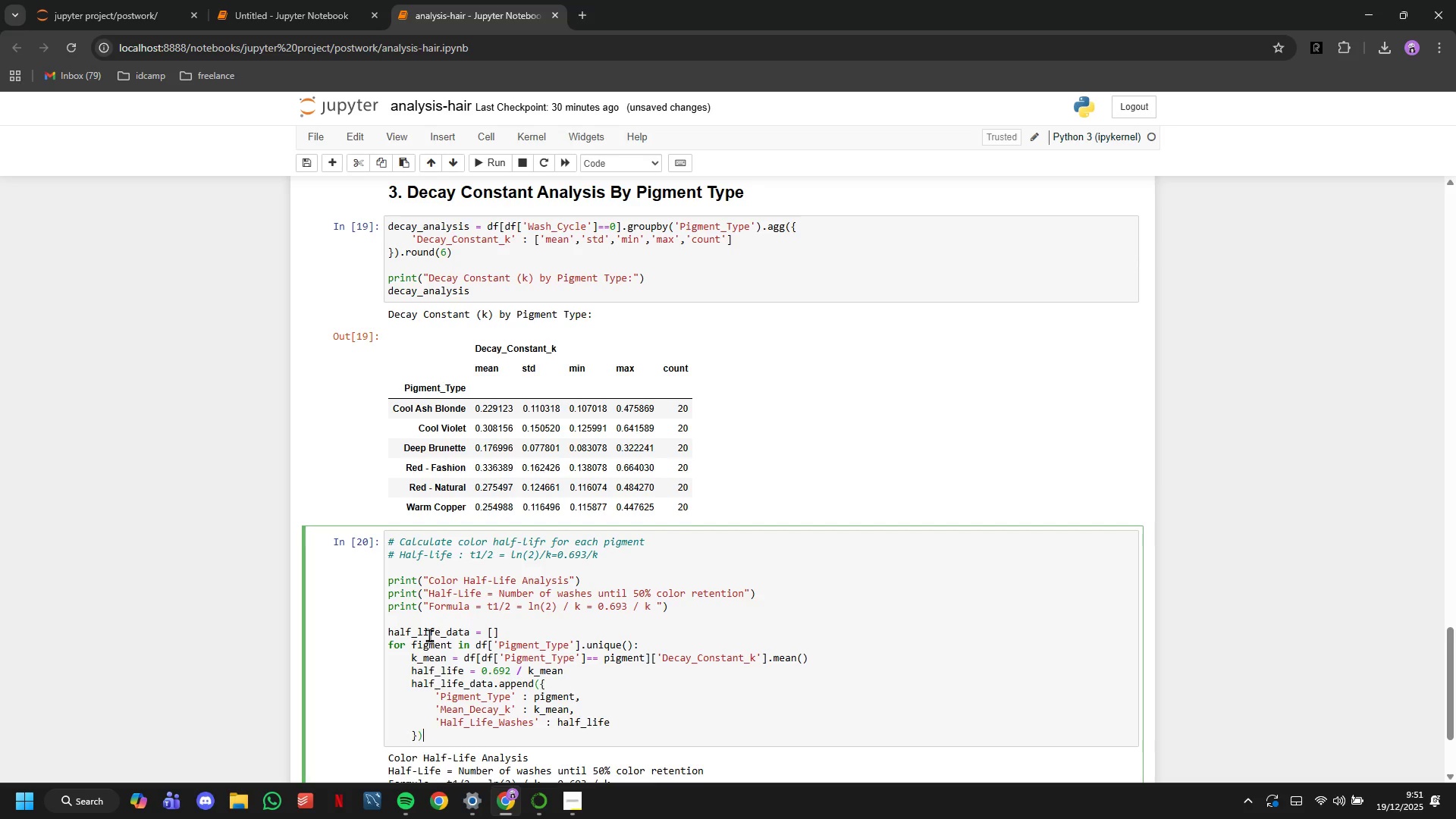 
key(ArrowDown)
 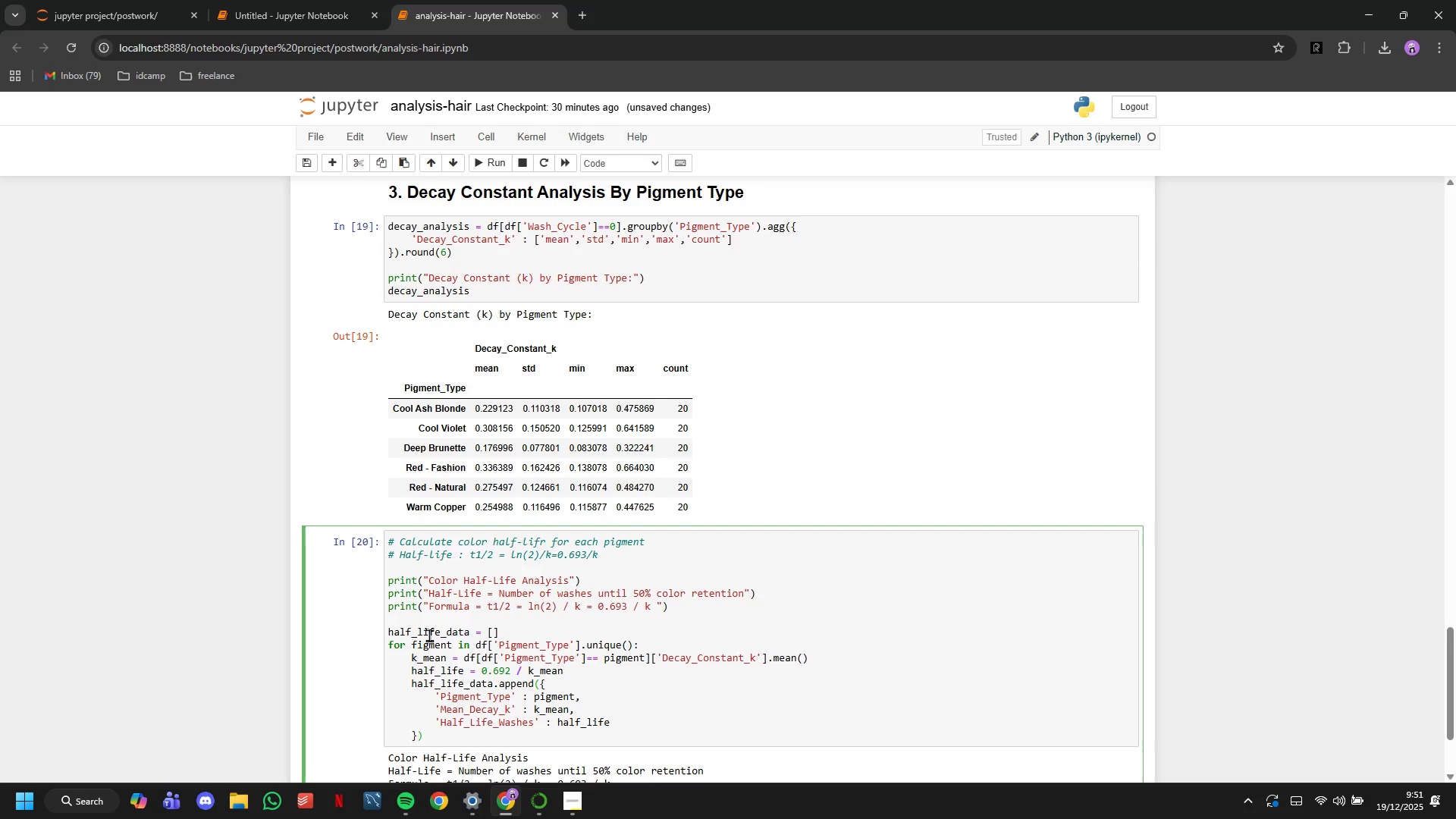 
key(Enter)
 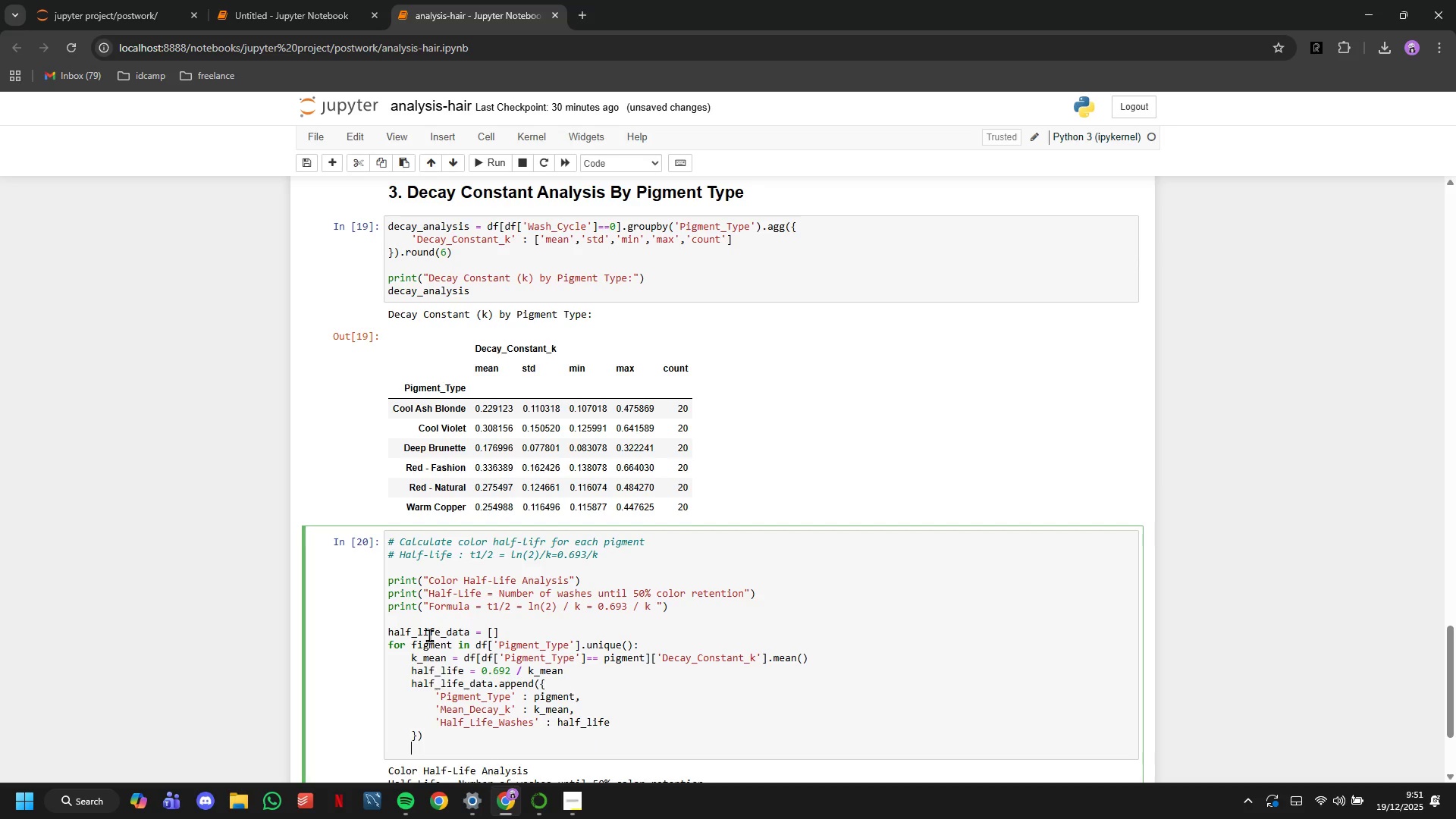 
key(Enter)
 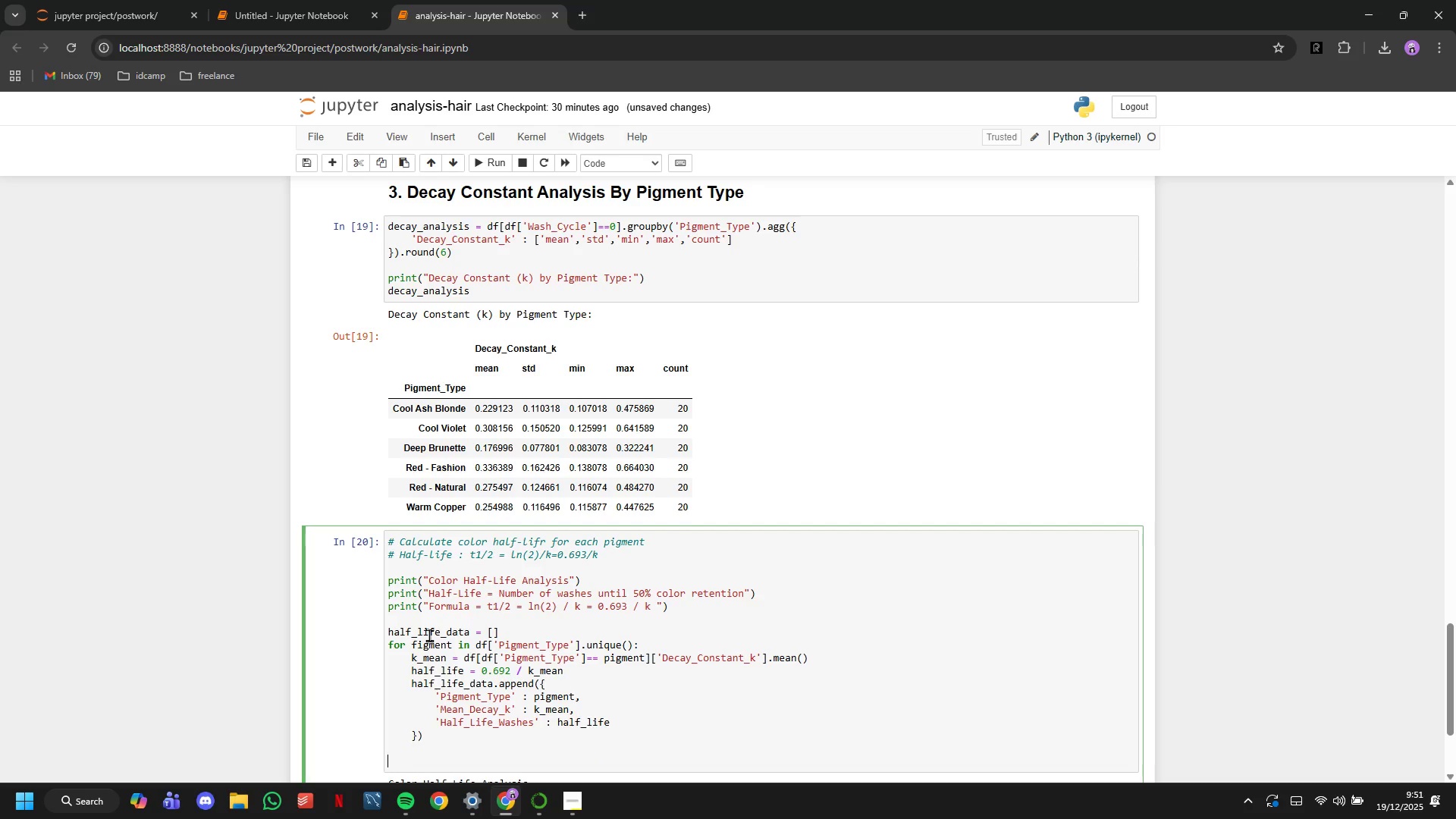 
key(Backspace)
type(df_half_life -)
key(Backspace)
type(= pd.DataFrame(half_life_data)
 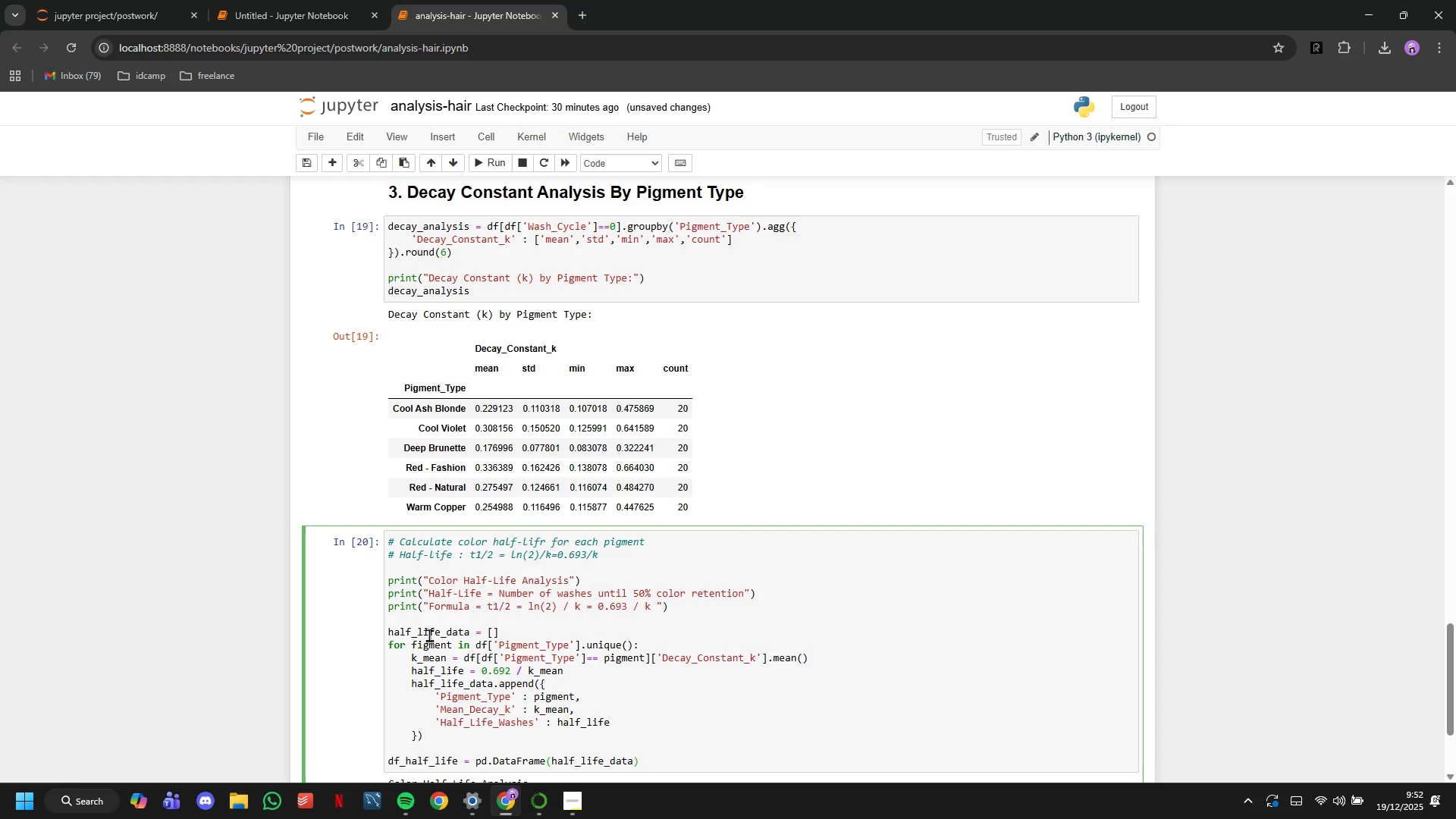 
key(ArrowRight)
 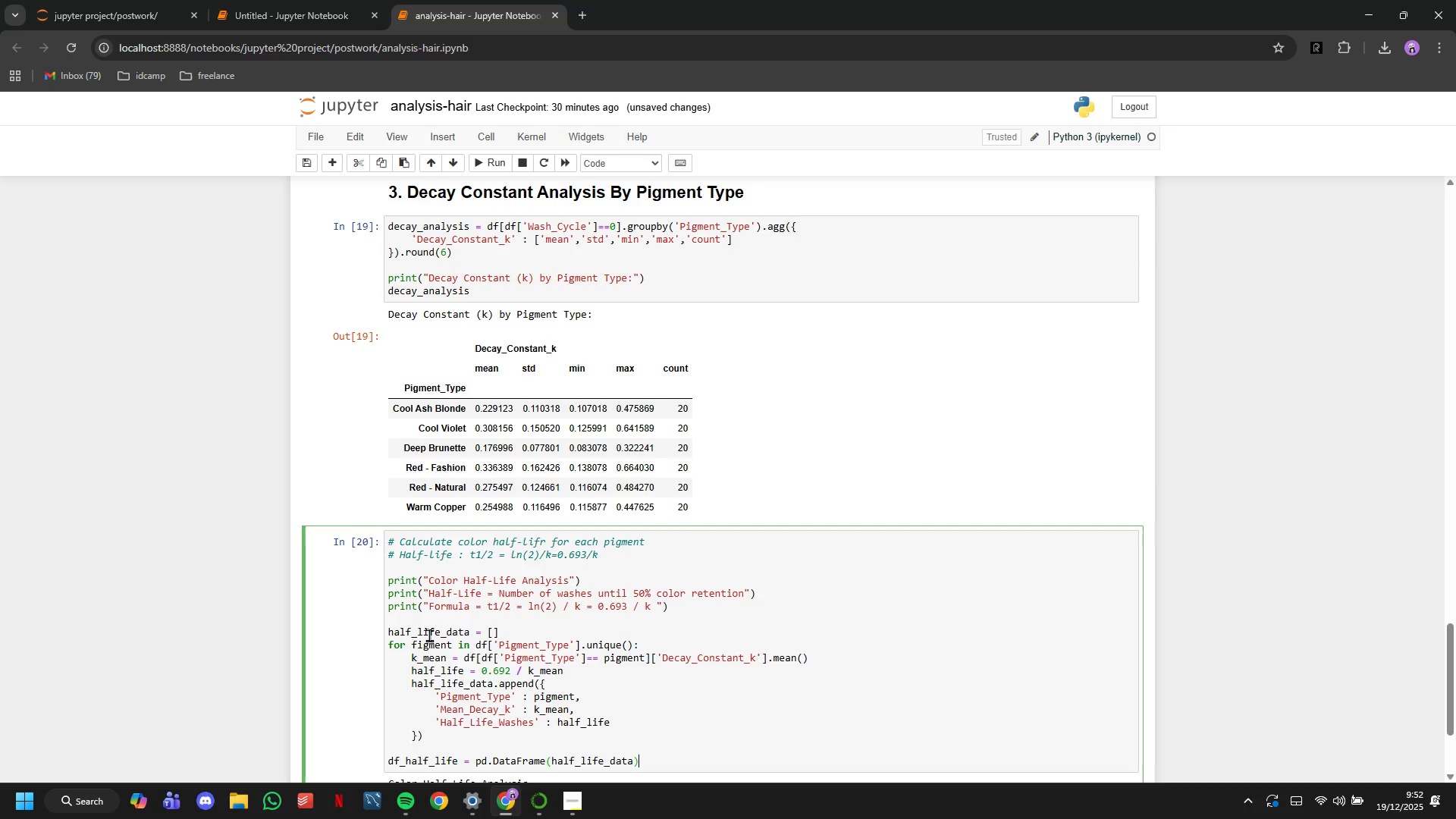 
key(ArrowRight)
 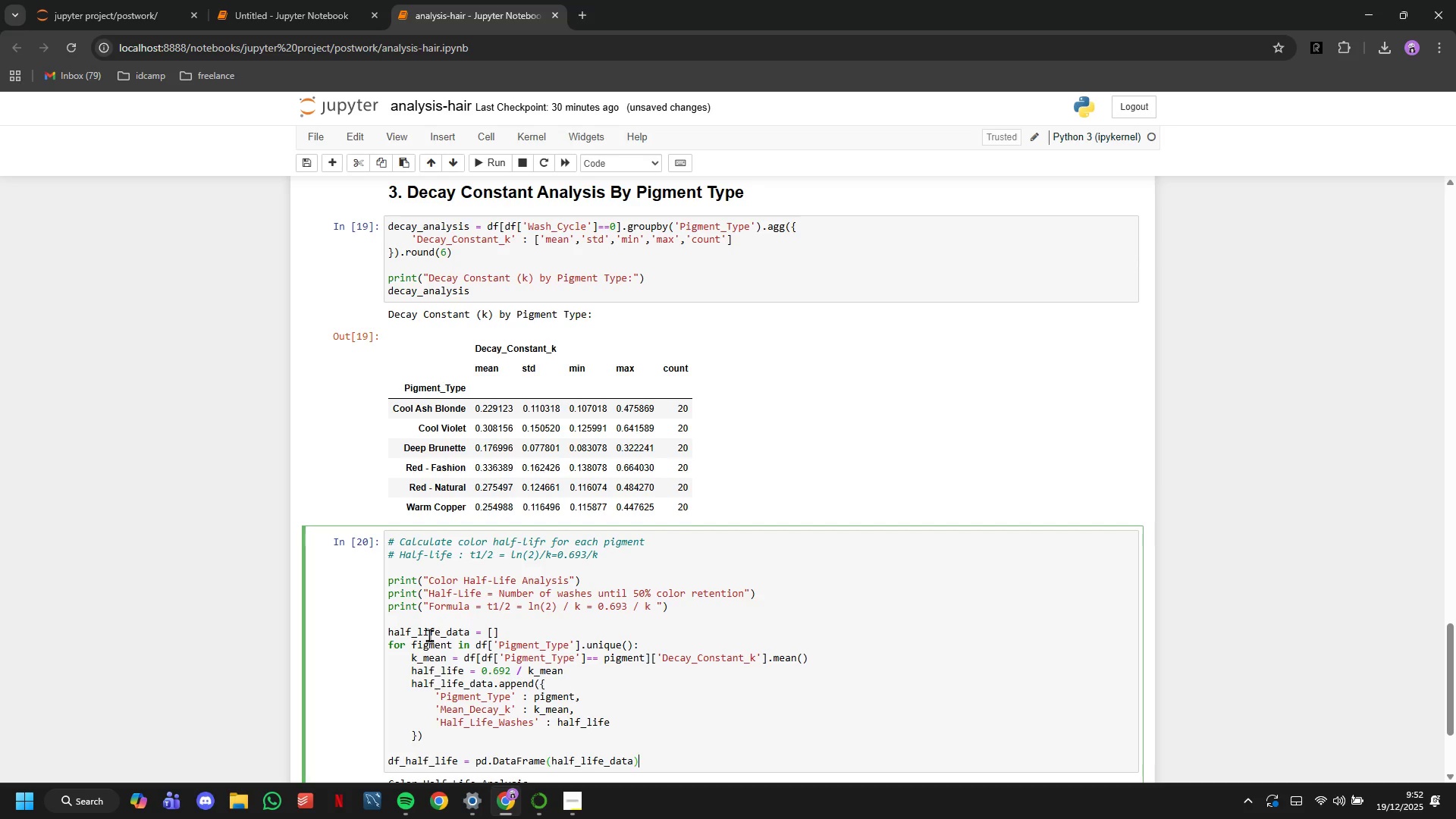 
type(.sort_values('Hla)
key(Backspace)
key(Backspace)
key(Backspace)
type(alf_Life_Washes)
 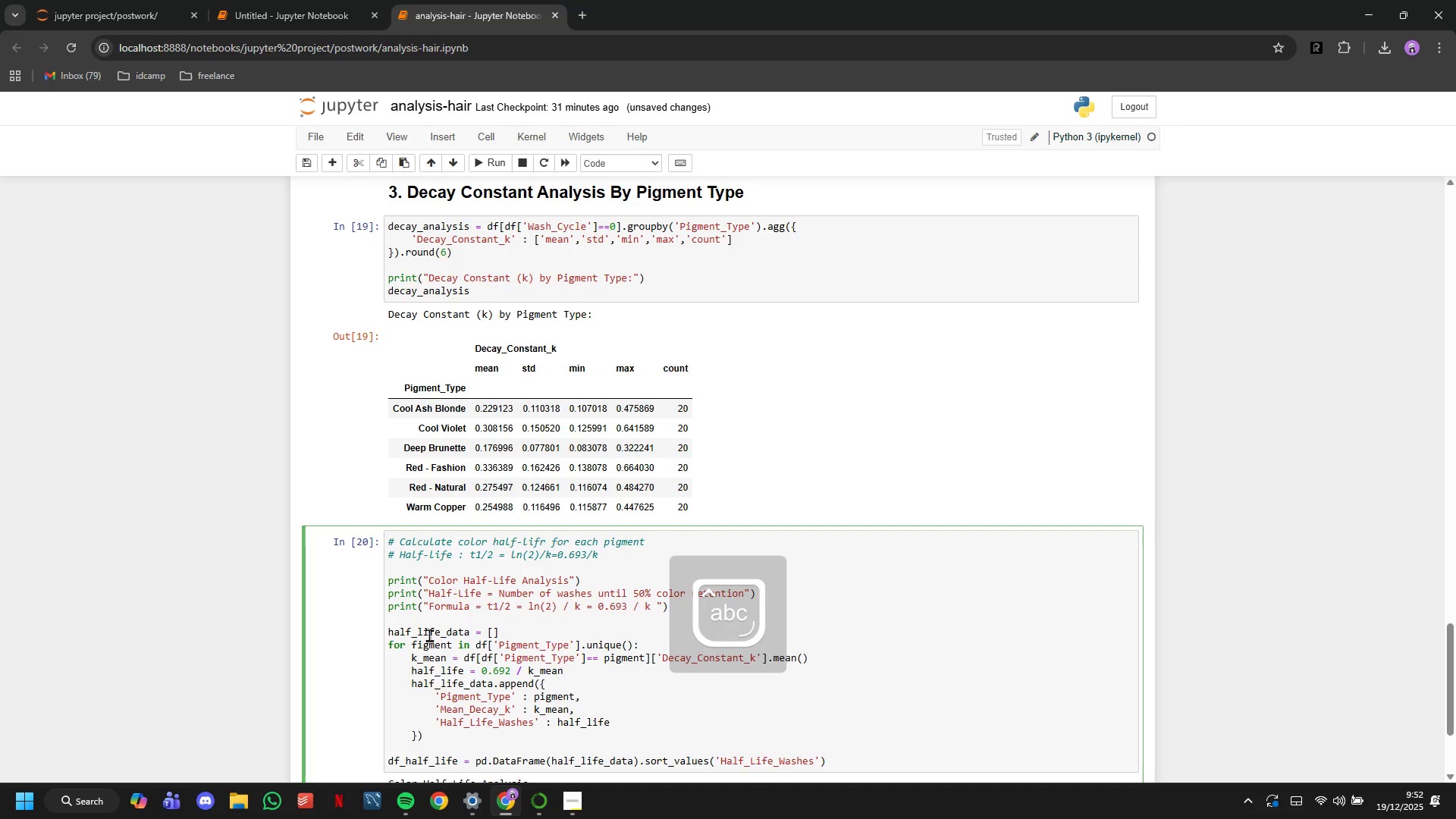 
key(ArrowRight)
 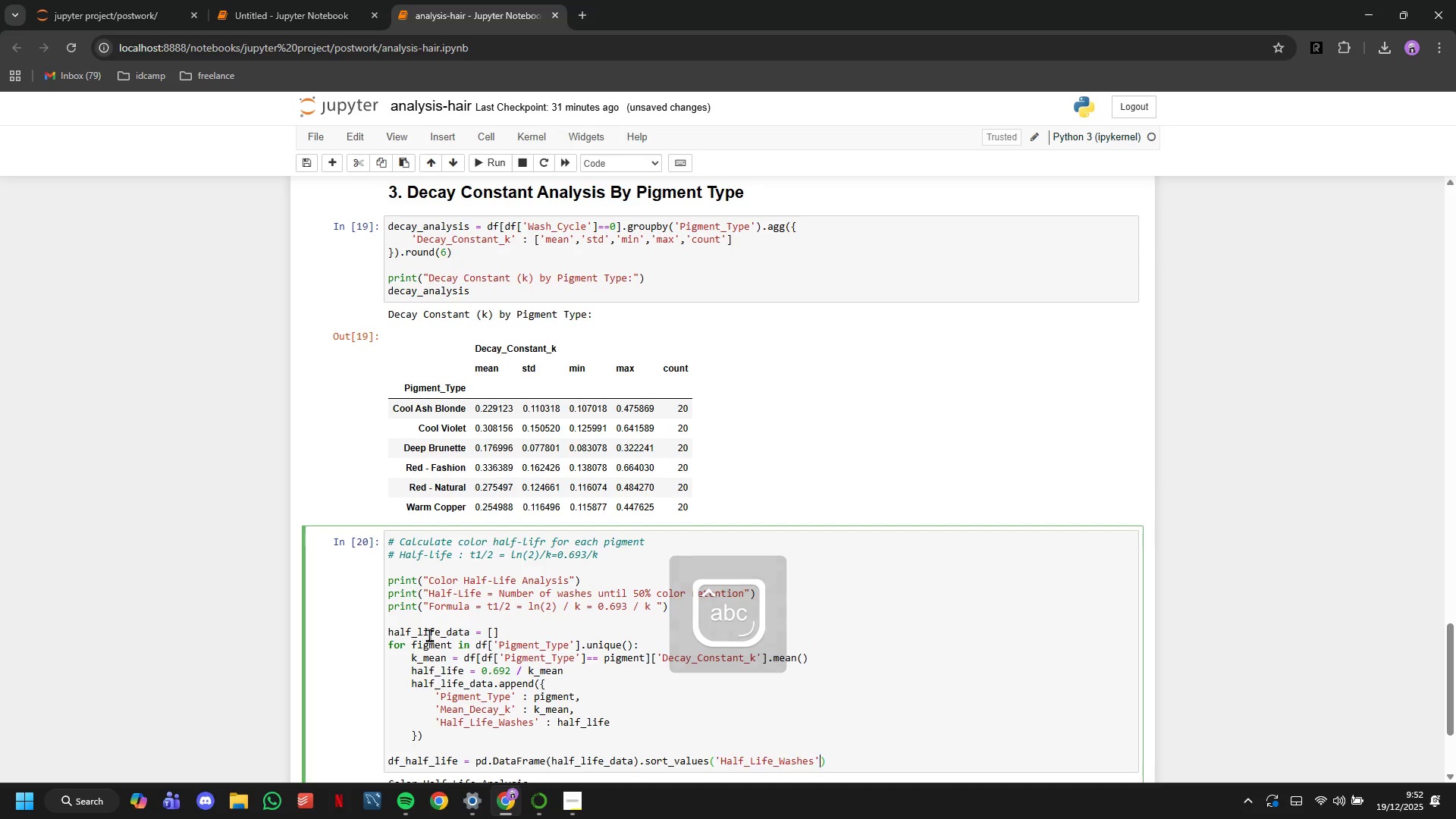 
key(ArrowRight)
 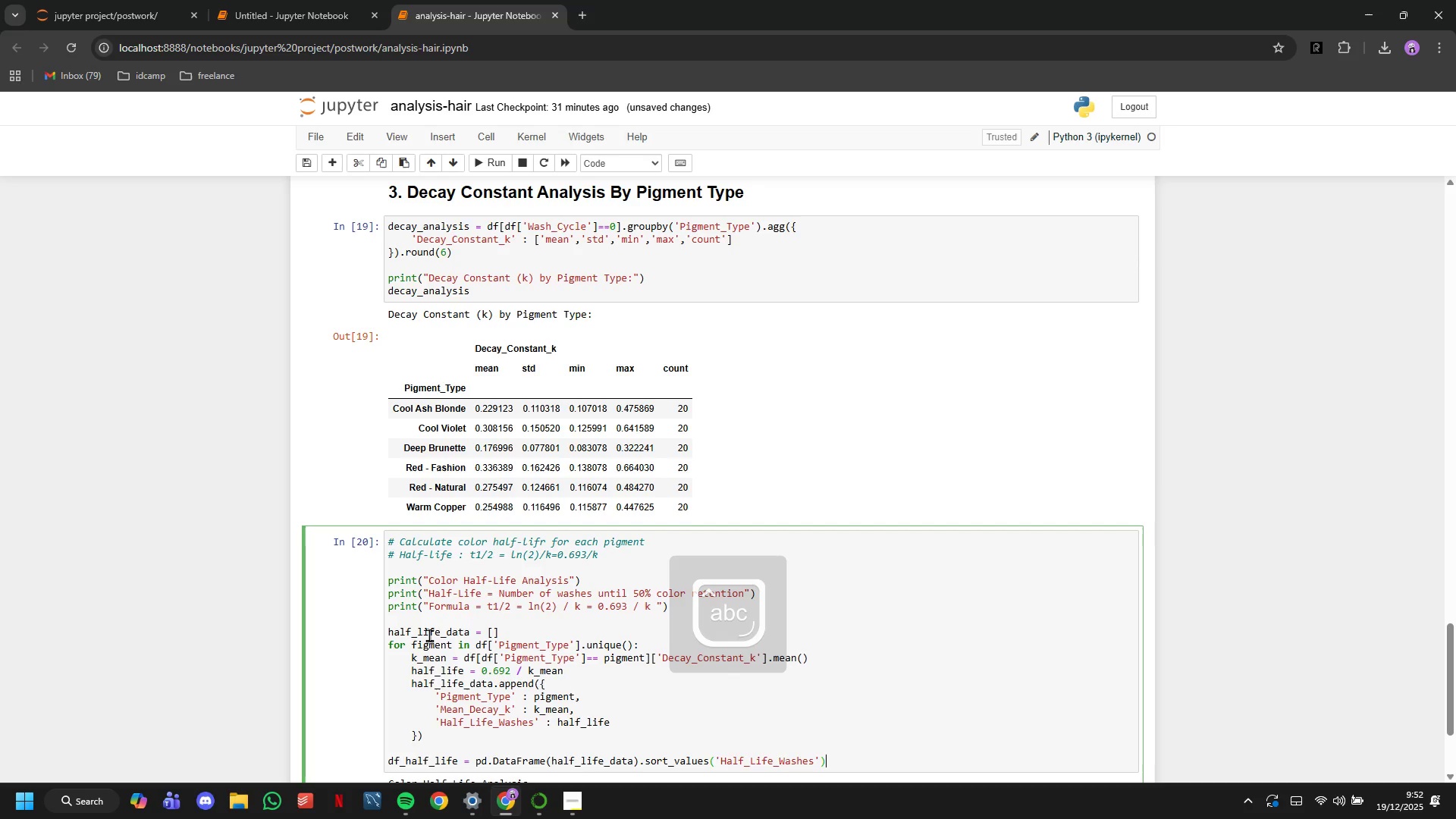 
key(ArrowRight)
 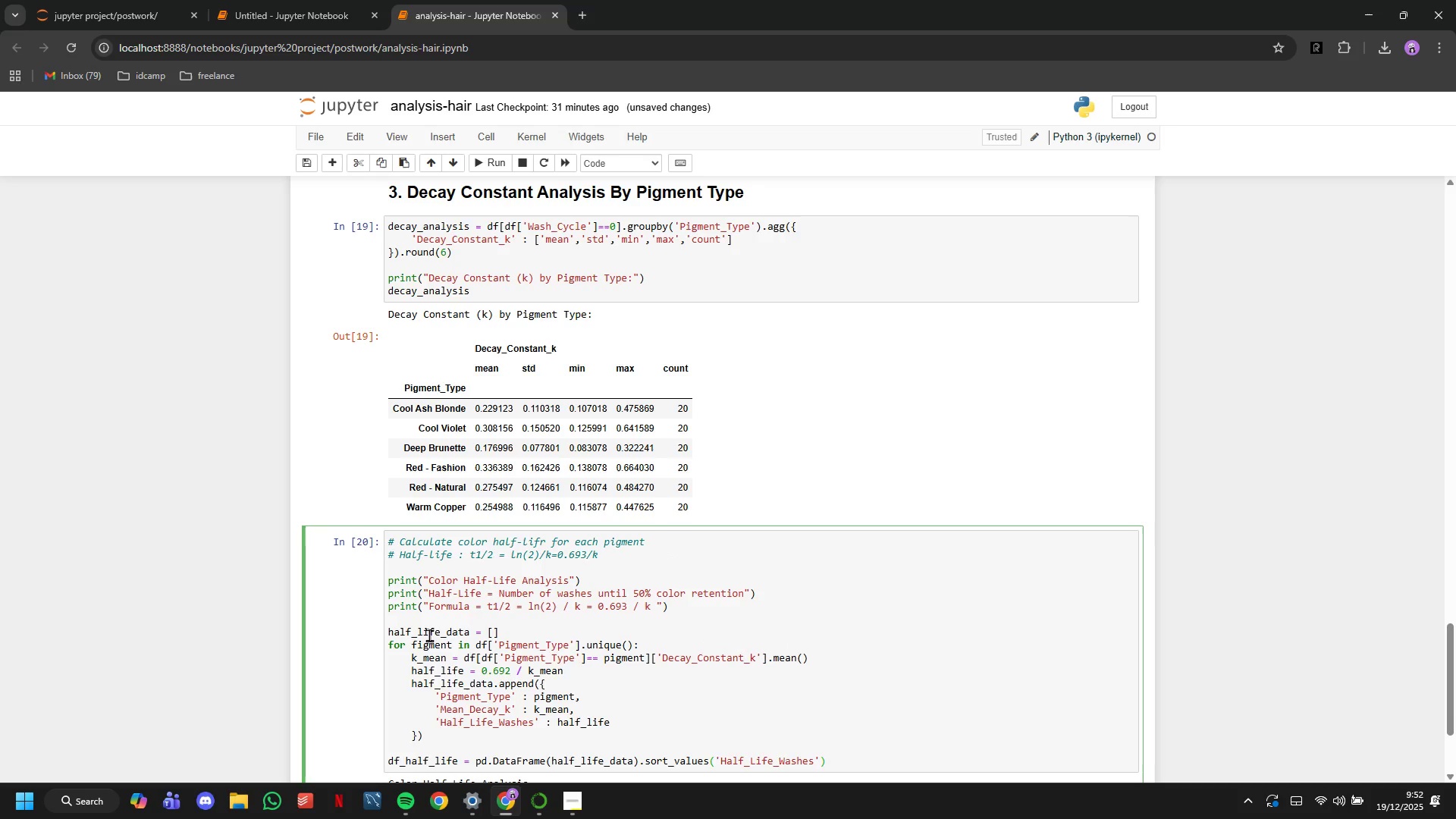 
scroll: coordinate [432, 652], scroll_direction: down, amount: 3.0
 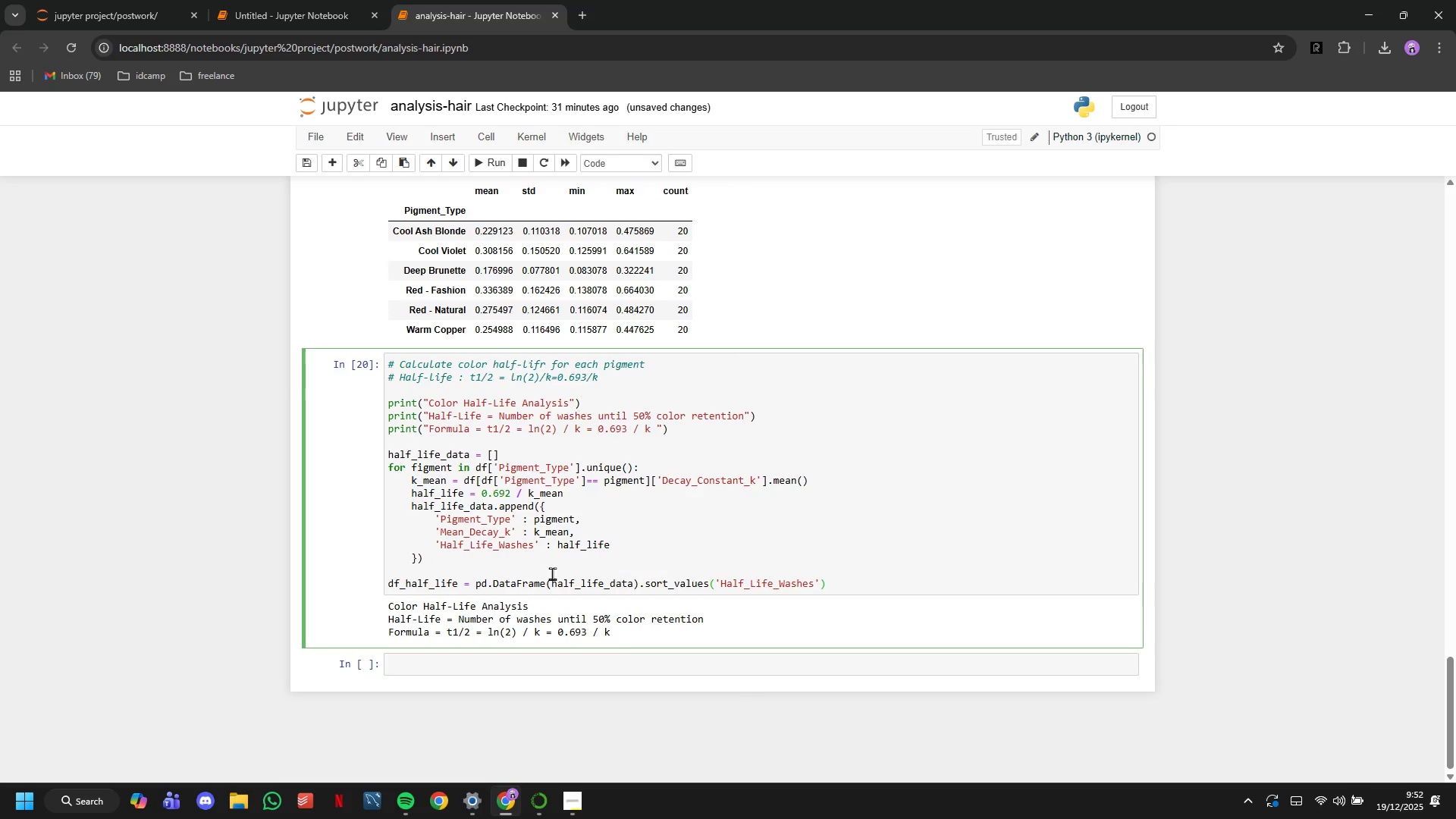 
key(Enter)
 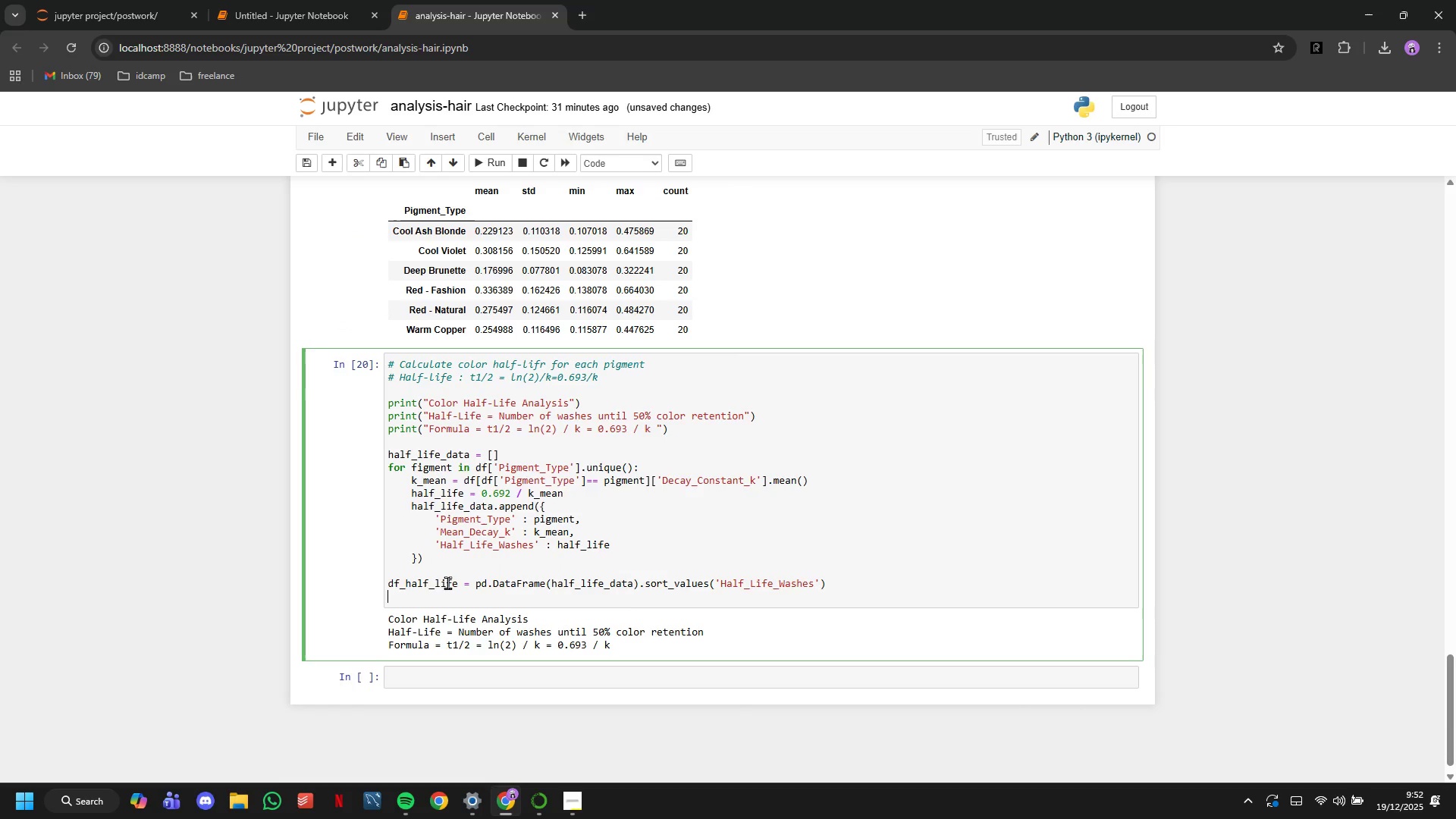 
left_click_drag(start_coordinate=[460, 588], to_coordinate=[383, 588])
 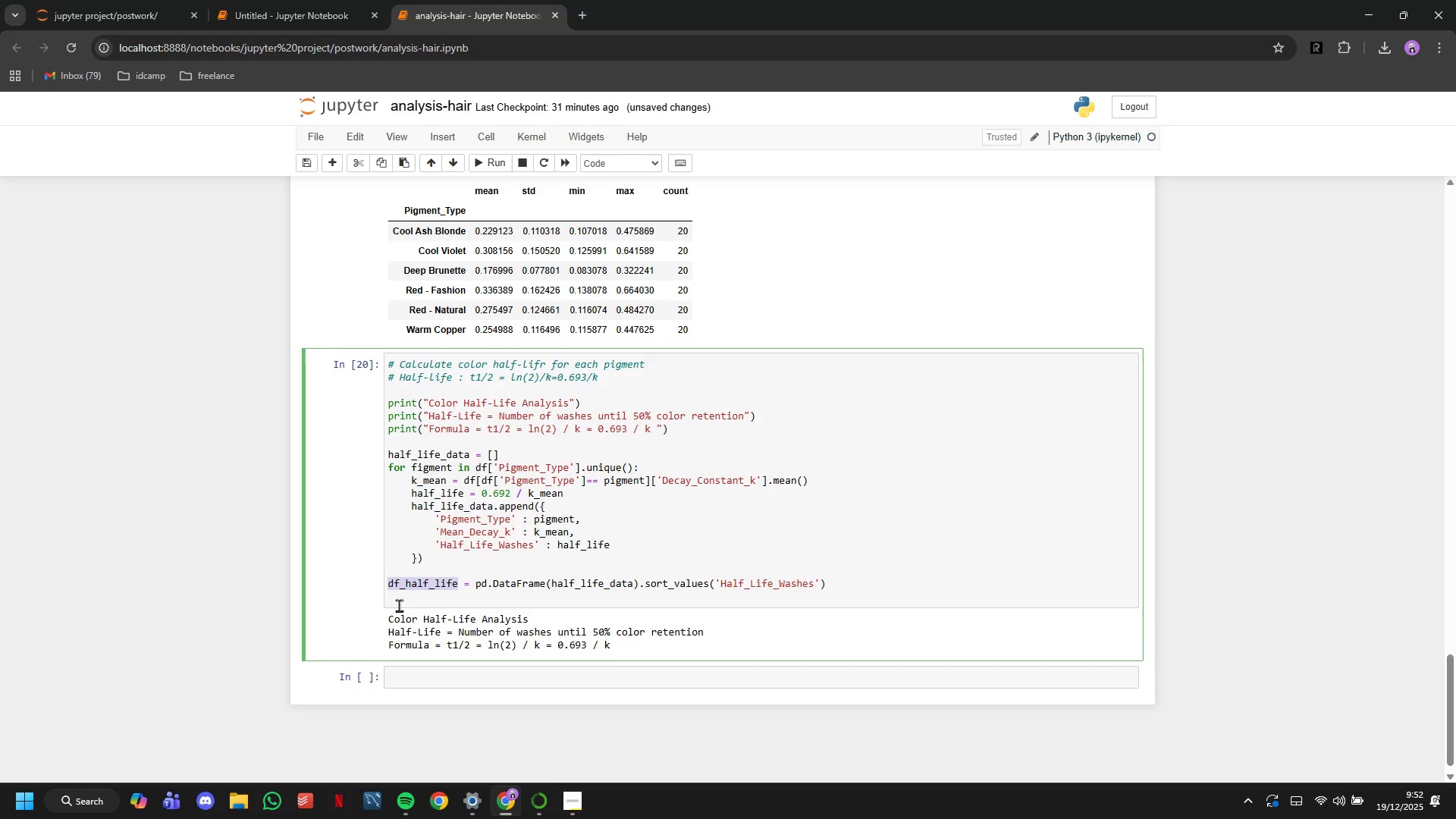 
key(Control+C)
 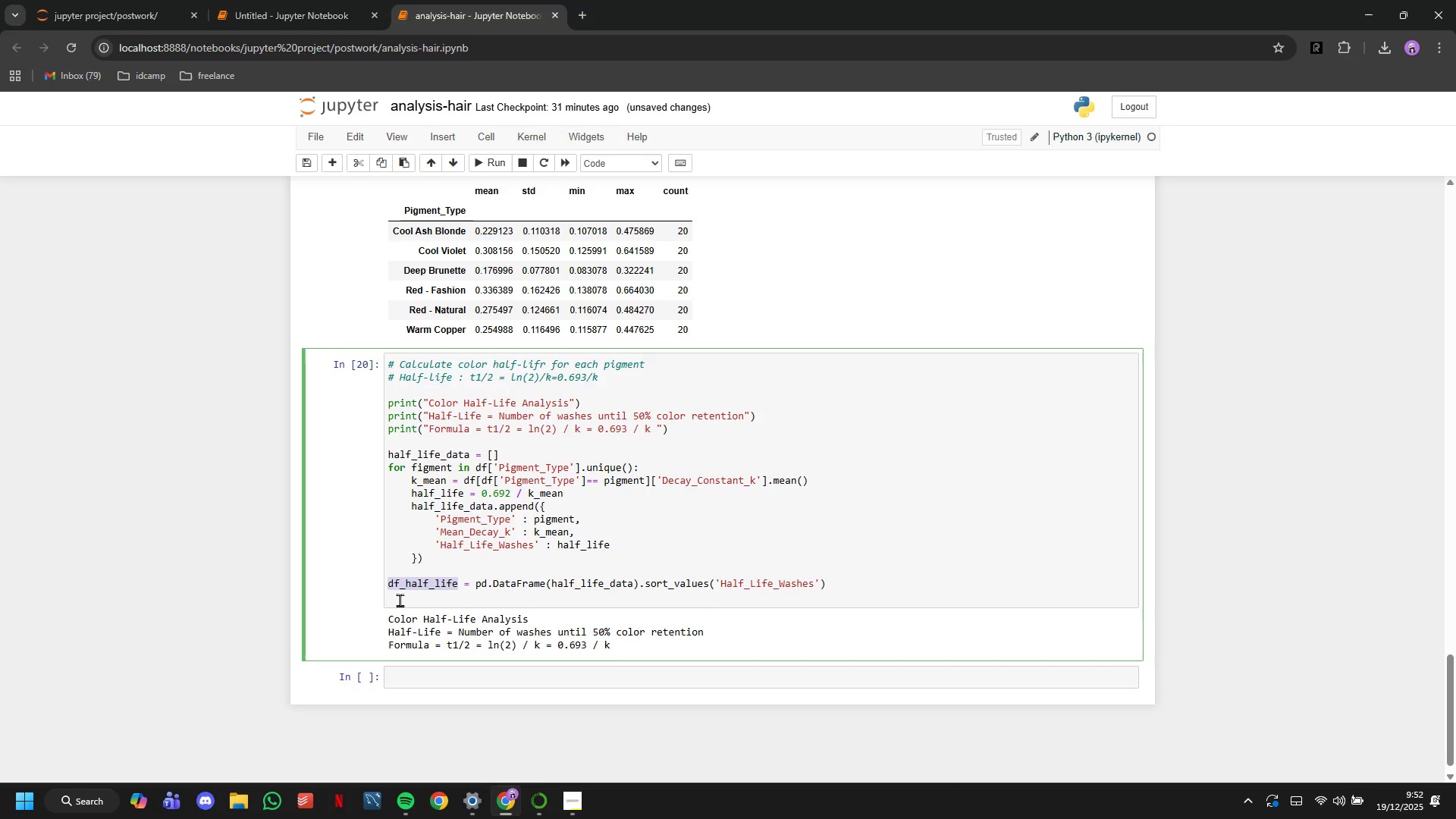 
left_click([400, 600])
 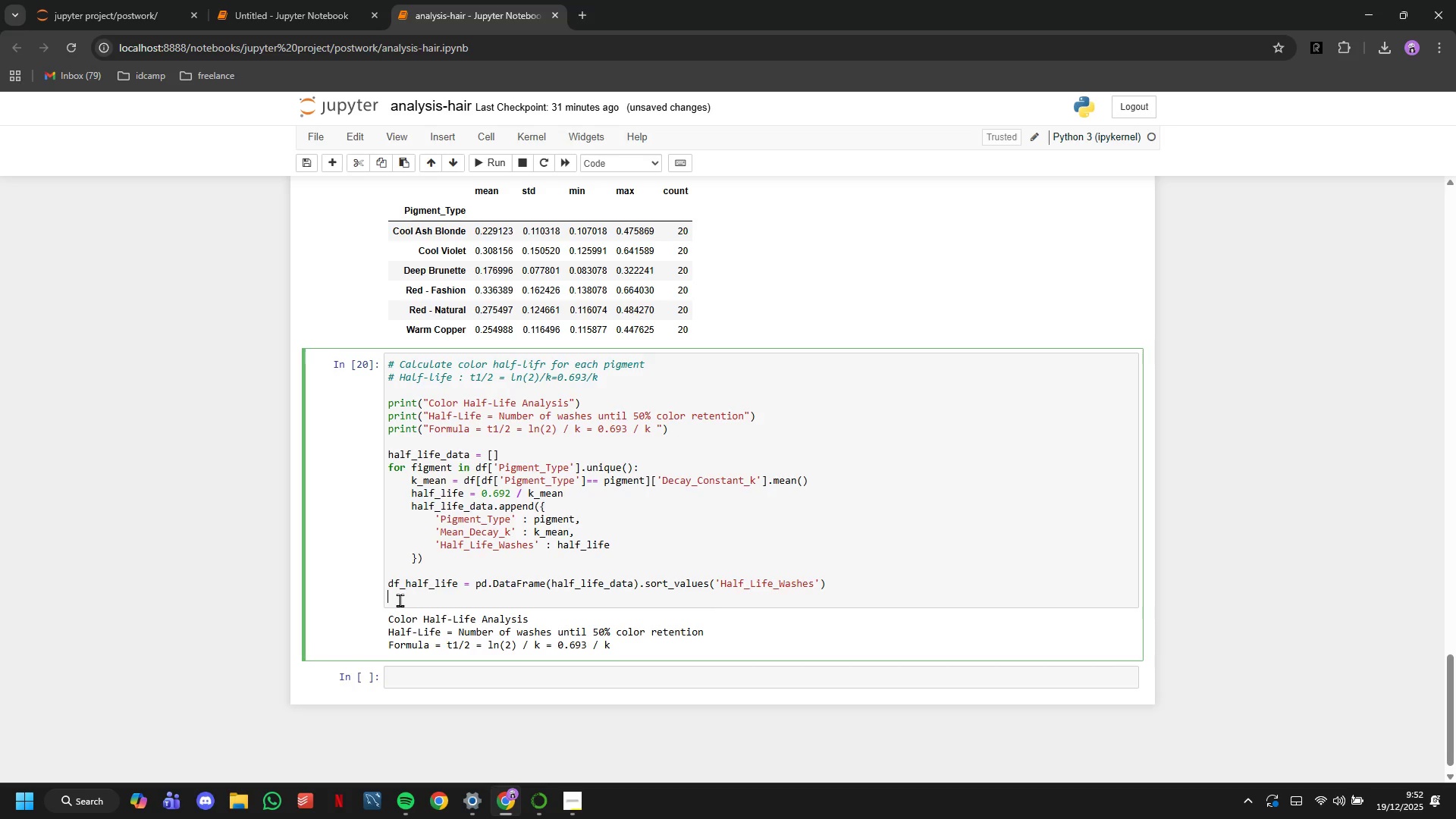 
key(Control+V)
 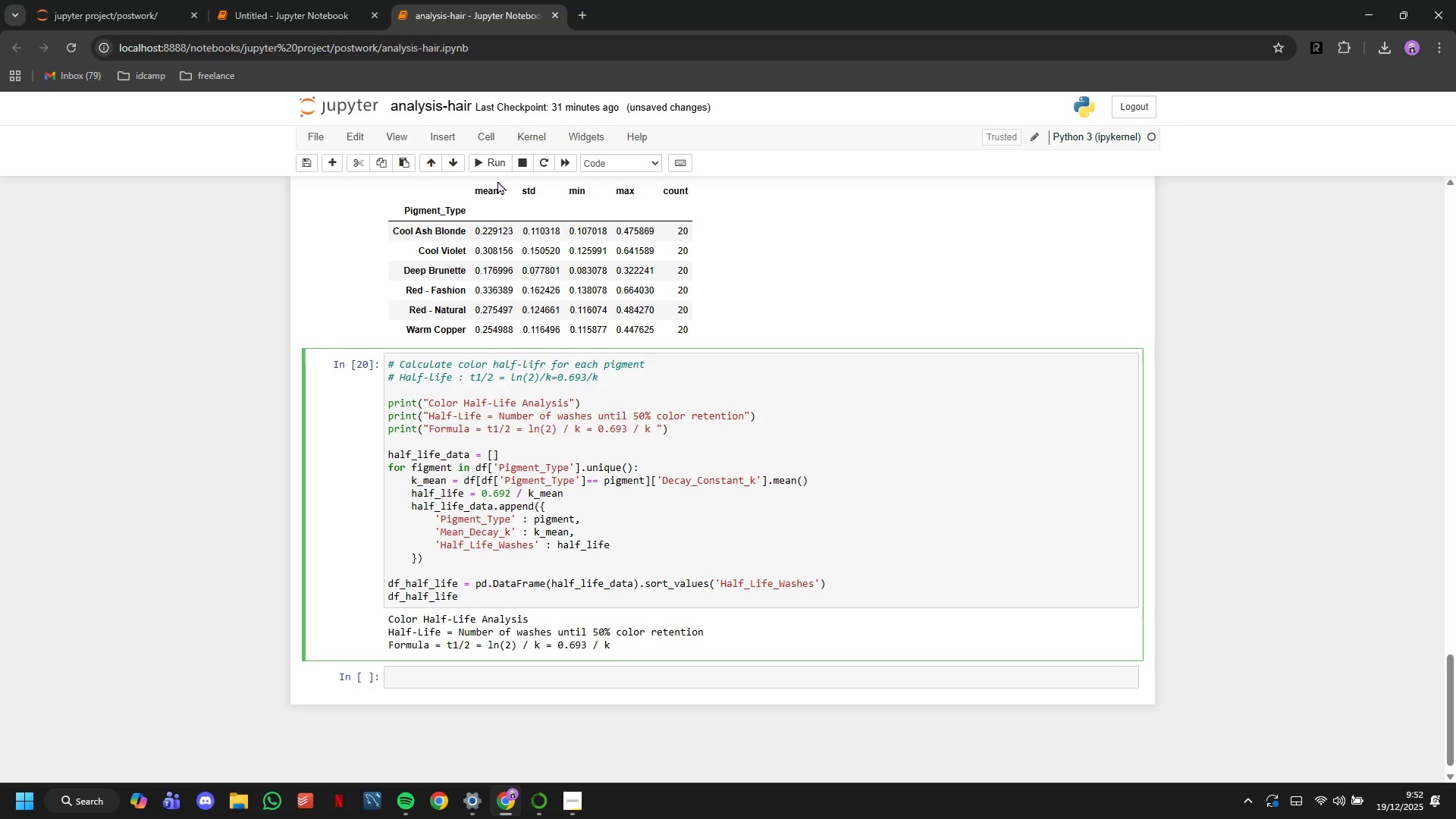 
left_click([493, 163])
 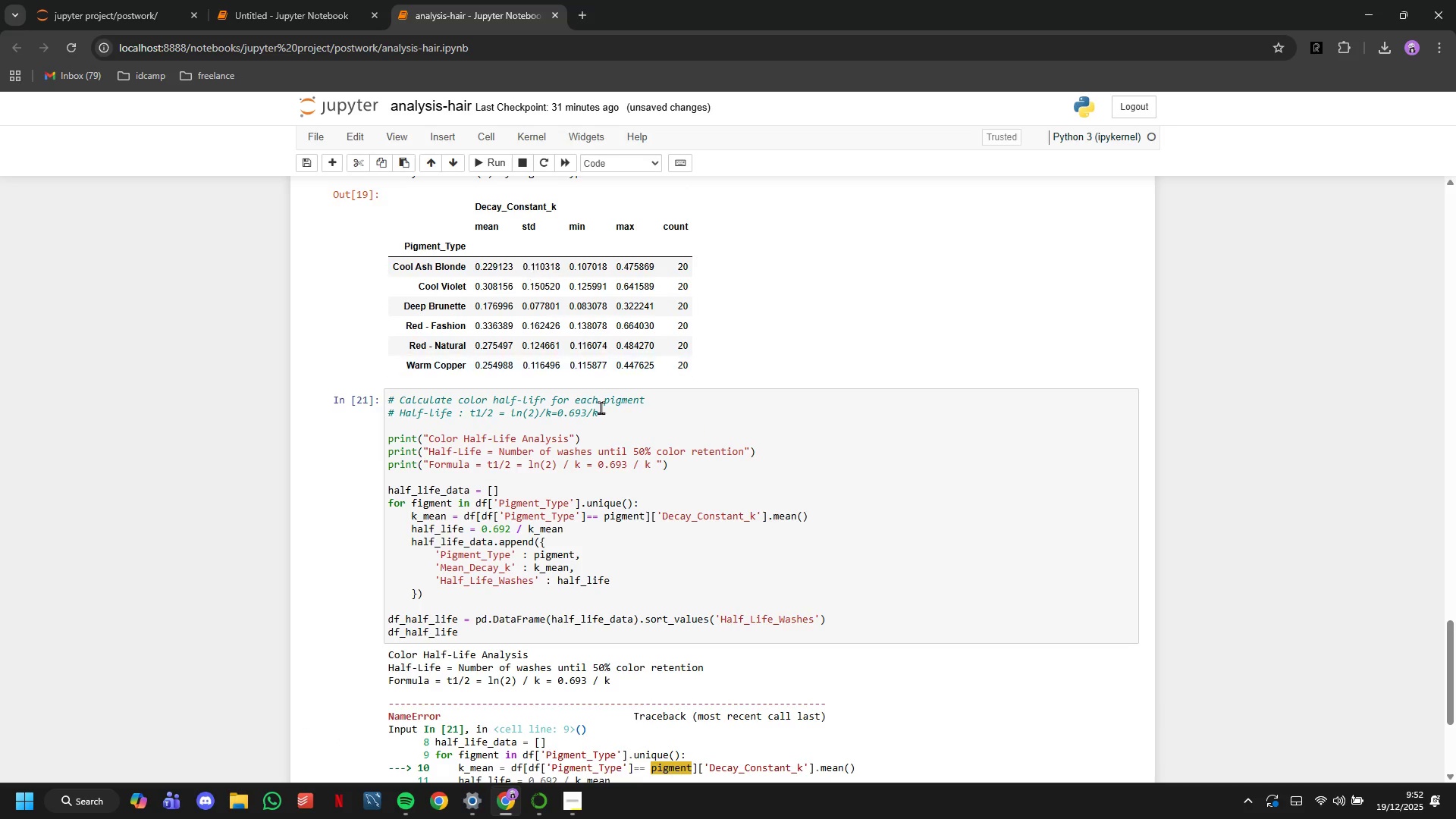 
scroll: coordinate [603, 416], scroll_direction: down, amount: 4.0
 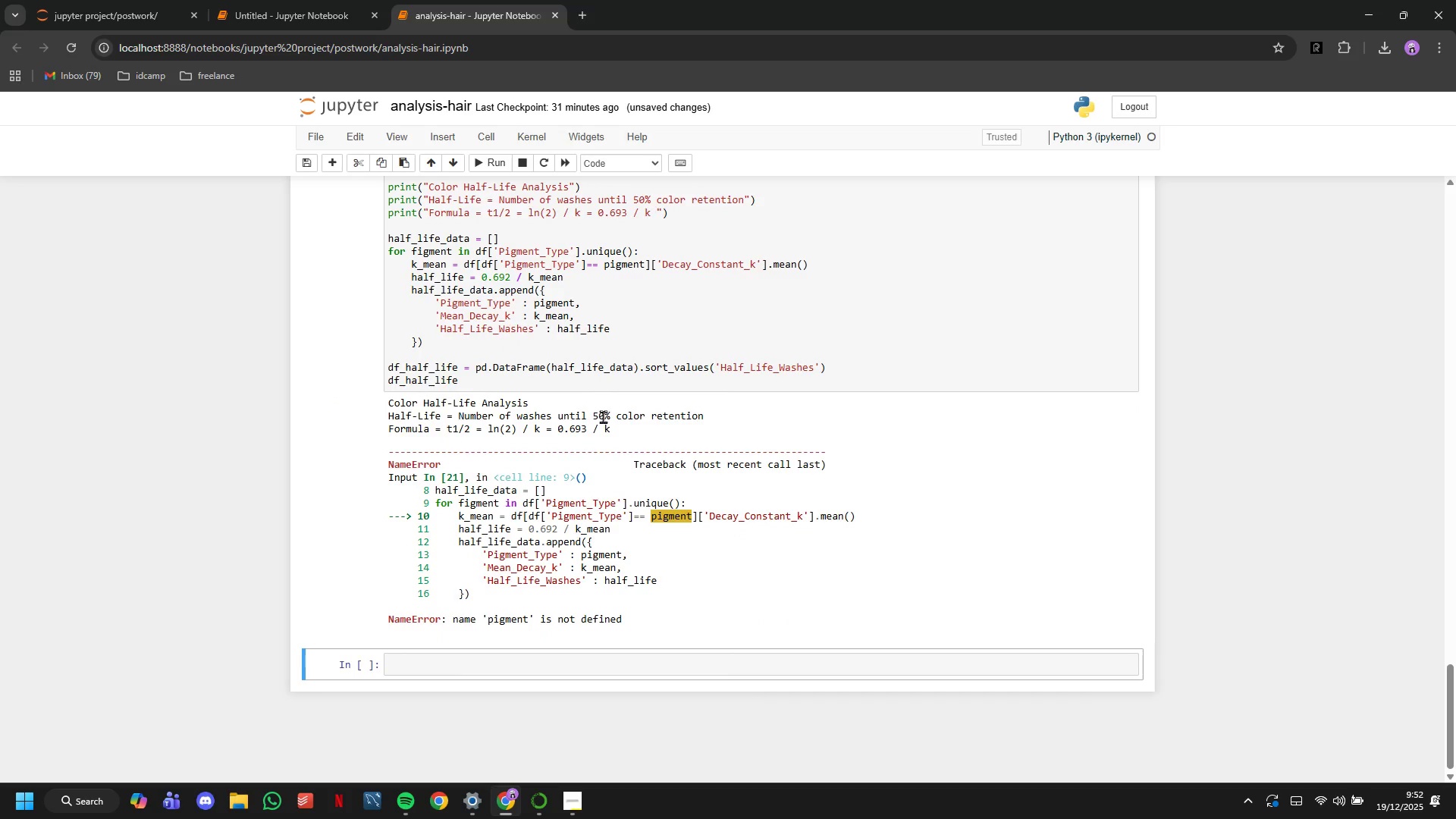 
scroll: coordinate [603, 416], scroll_direction: none, amount: 0.0
 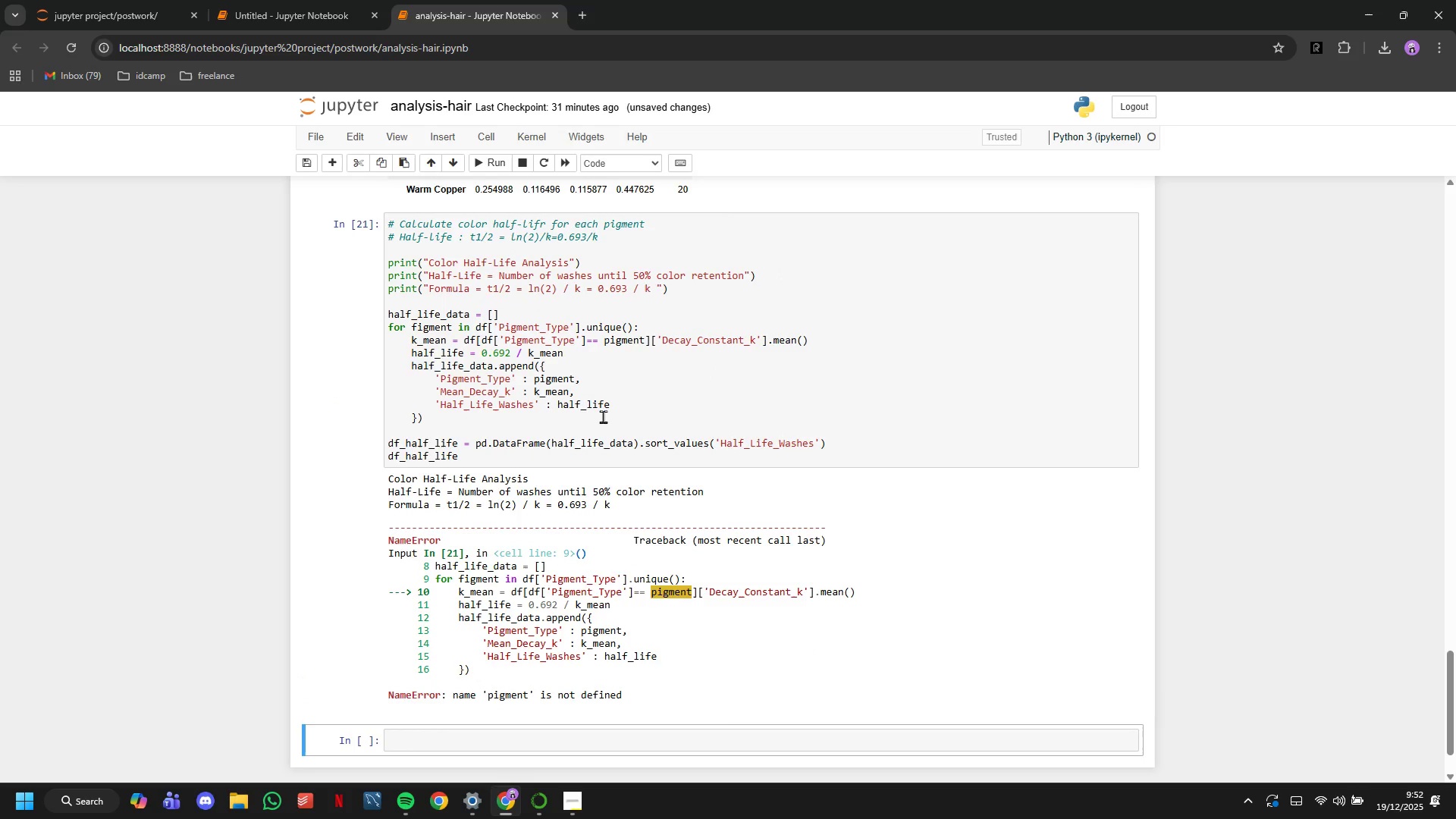 
left_click([610, 341])
 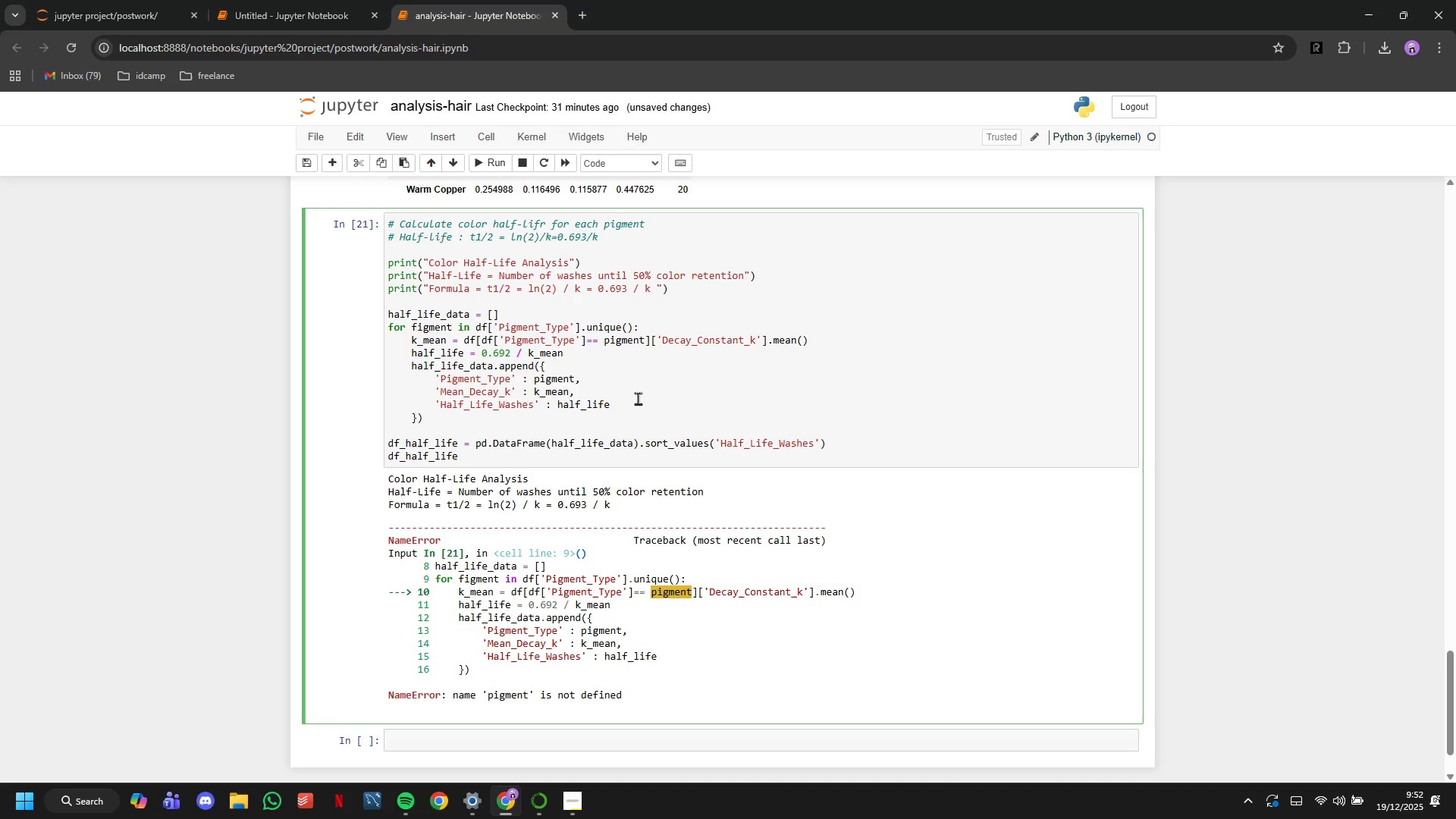 
key(ArrowUp)
 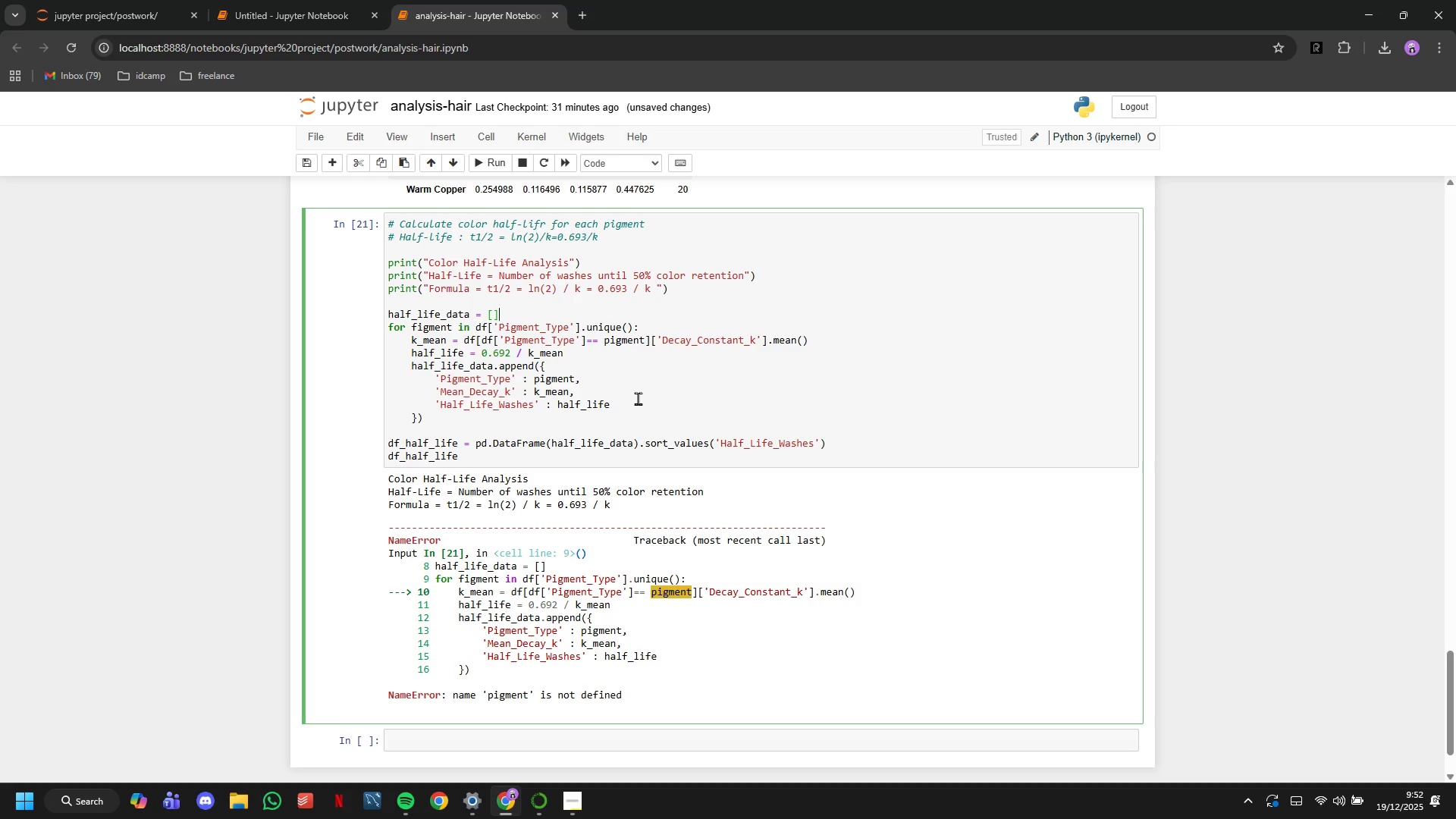 
key(ArrowUp)
 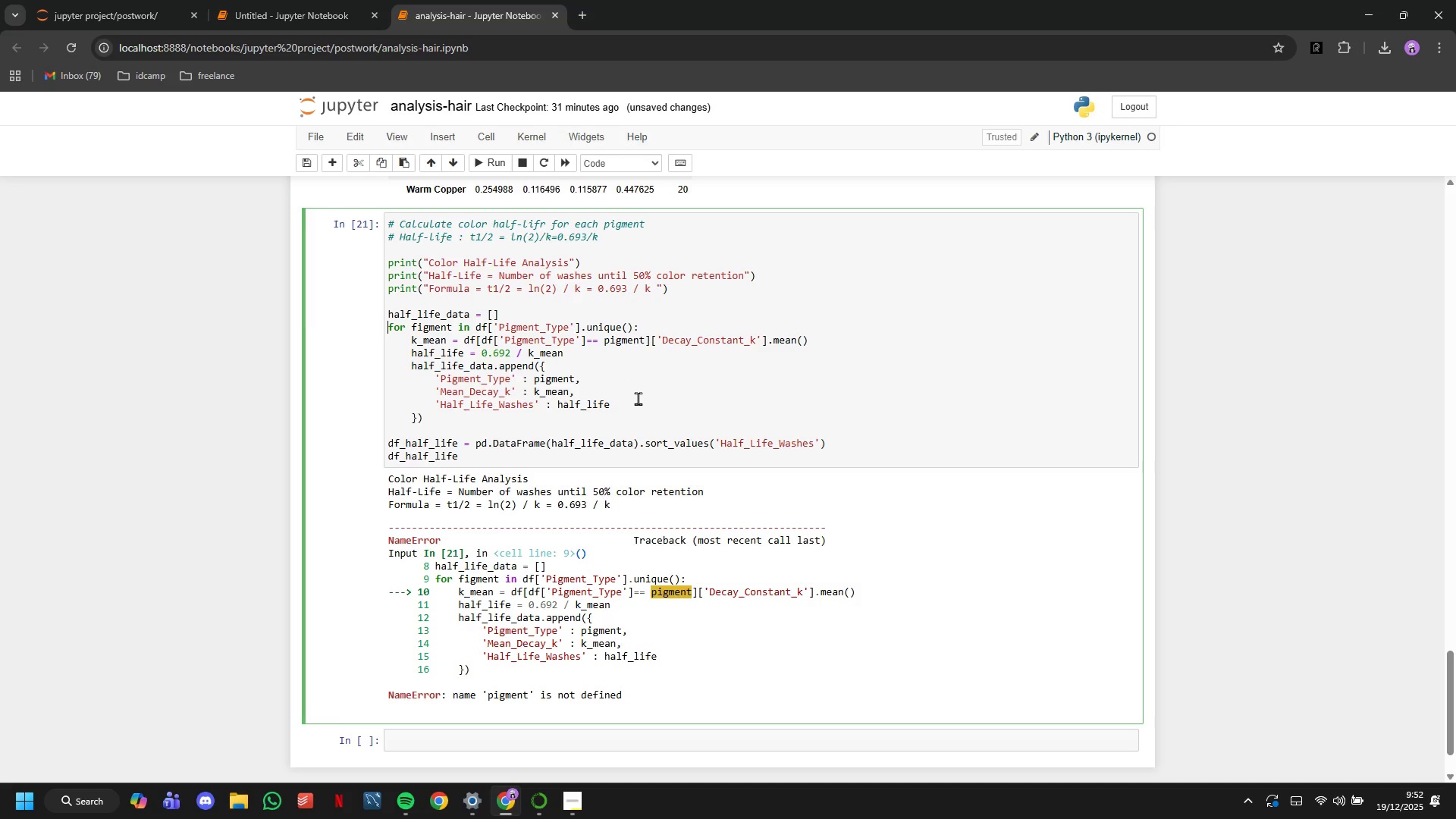 
key(ArrowRight)
 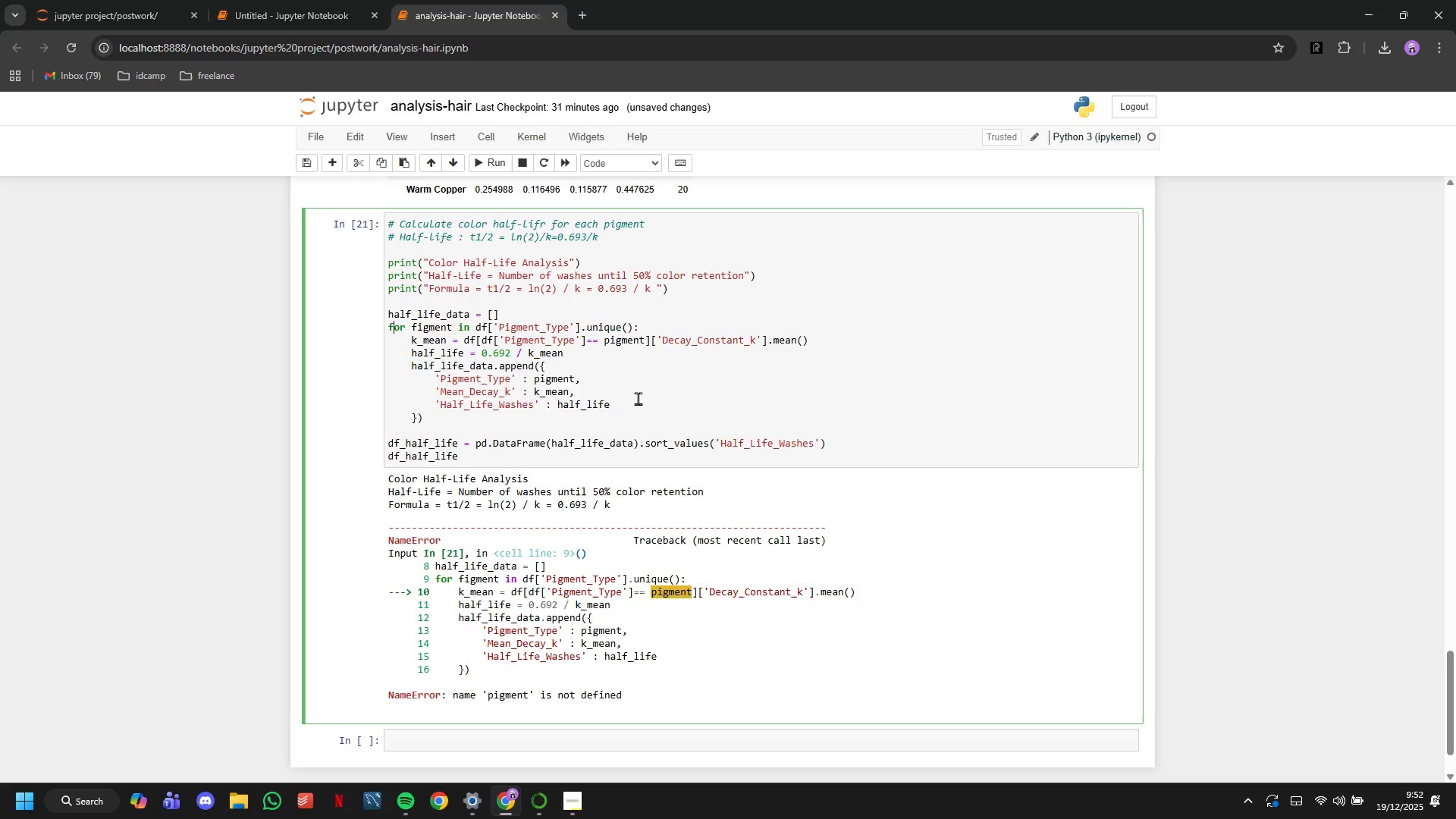 
key(ArrowRight)
 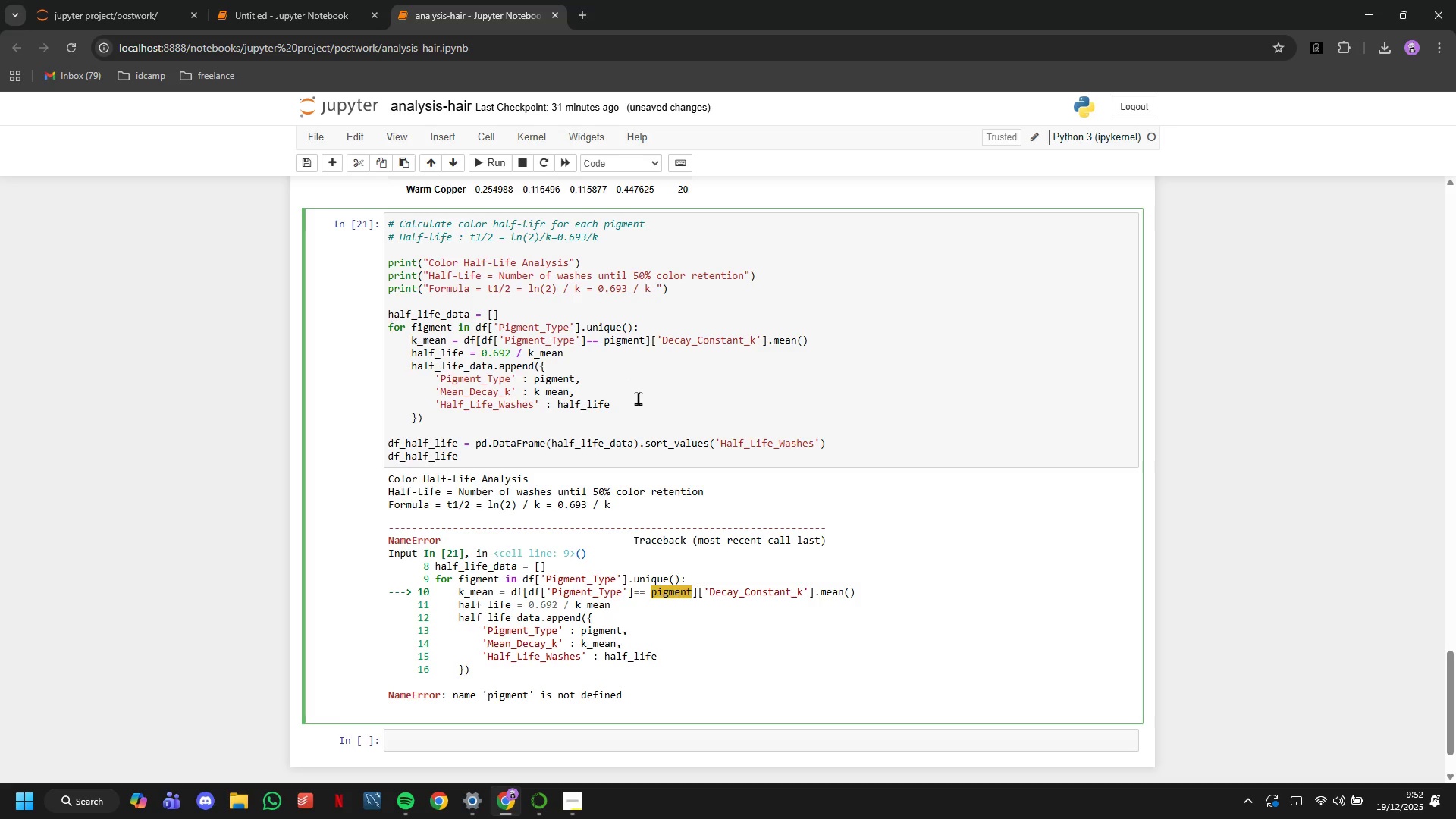 
key(ArrowRight)
 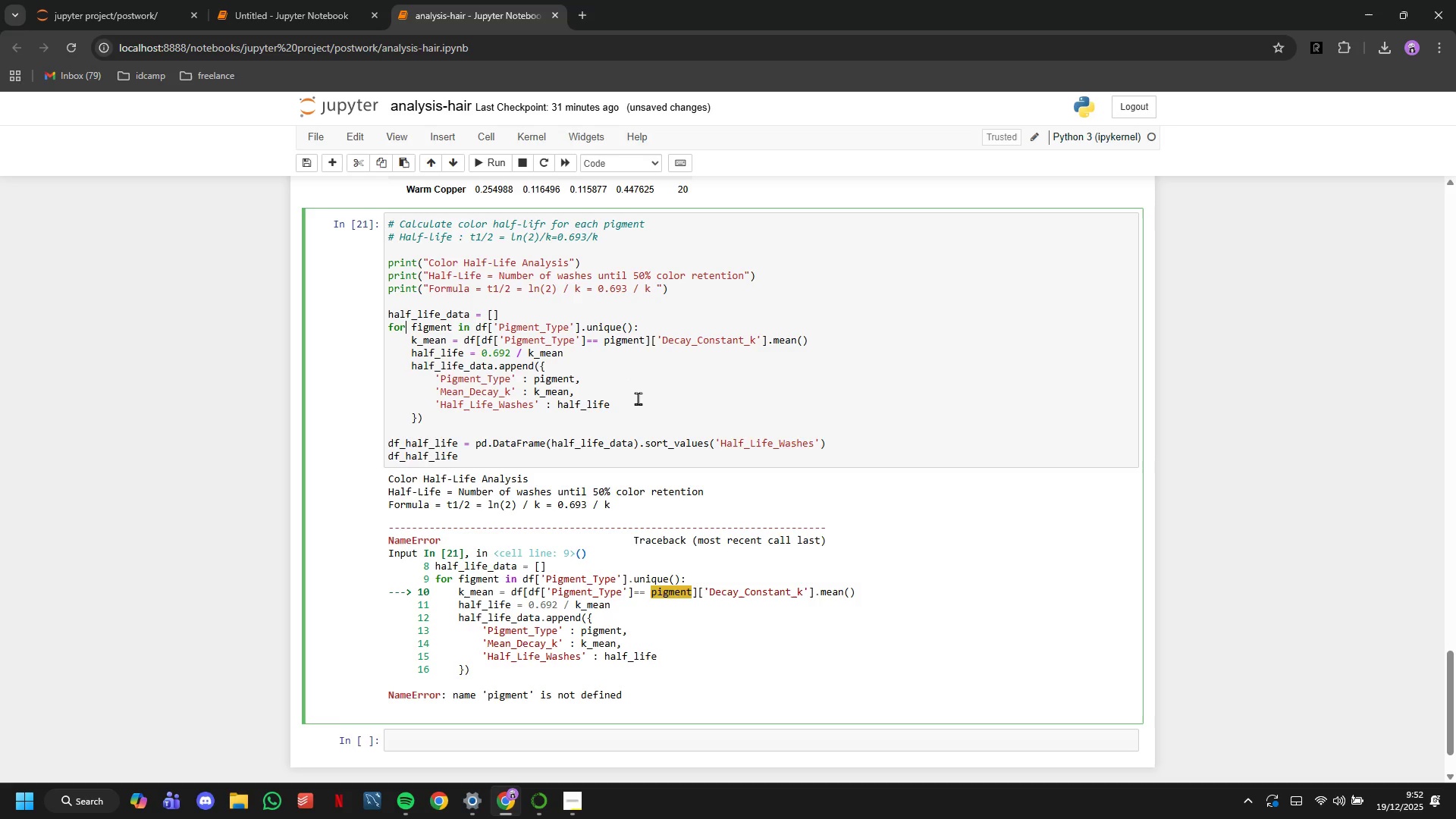 
key(ArrowRight)
 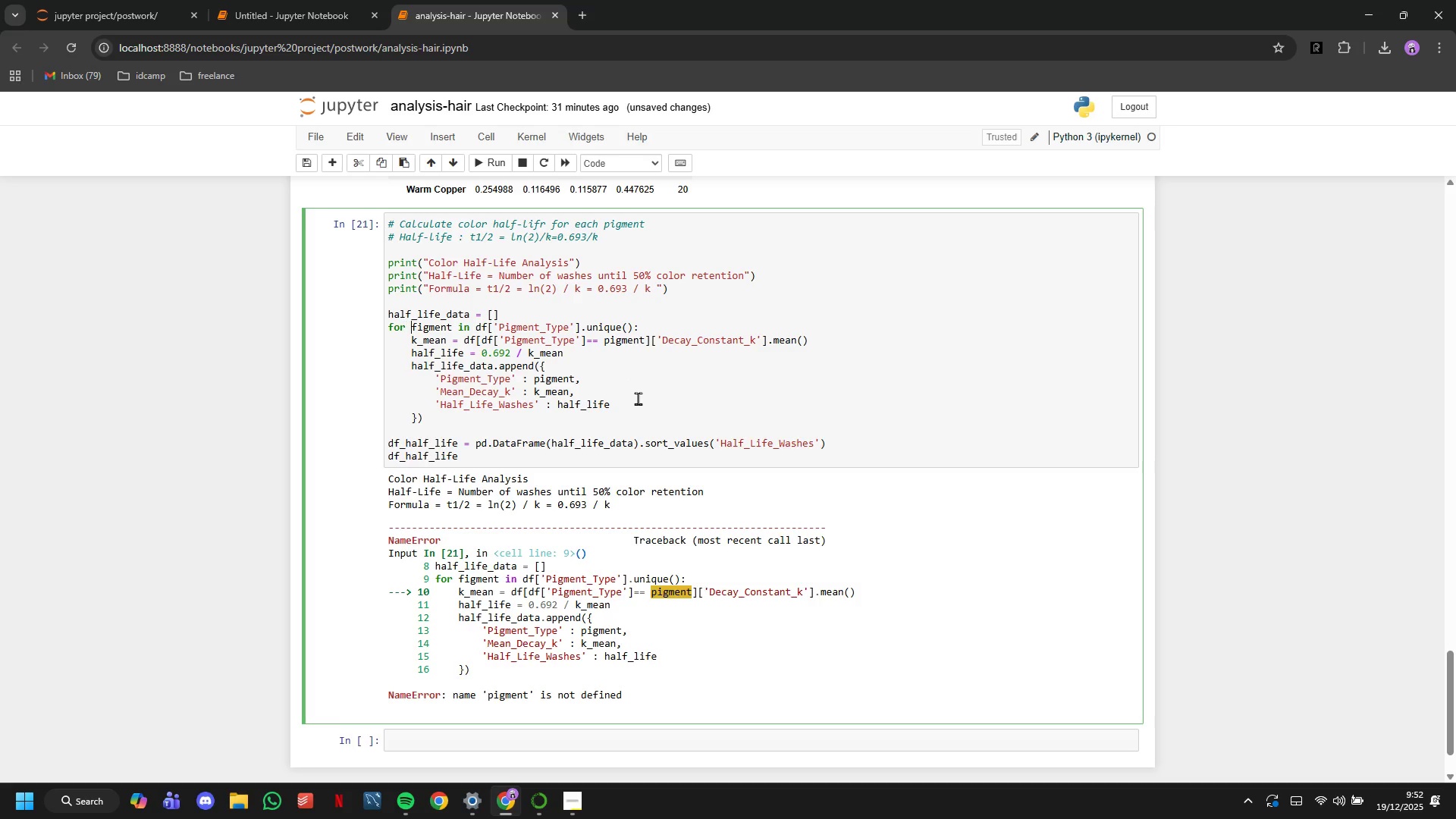 
key(ArrowRight)
 